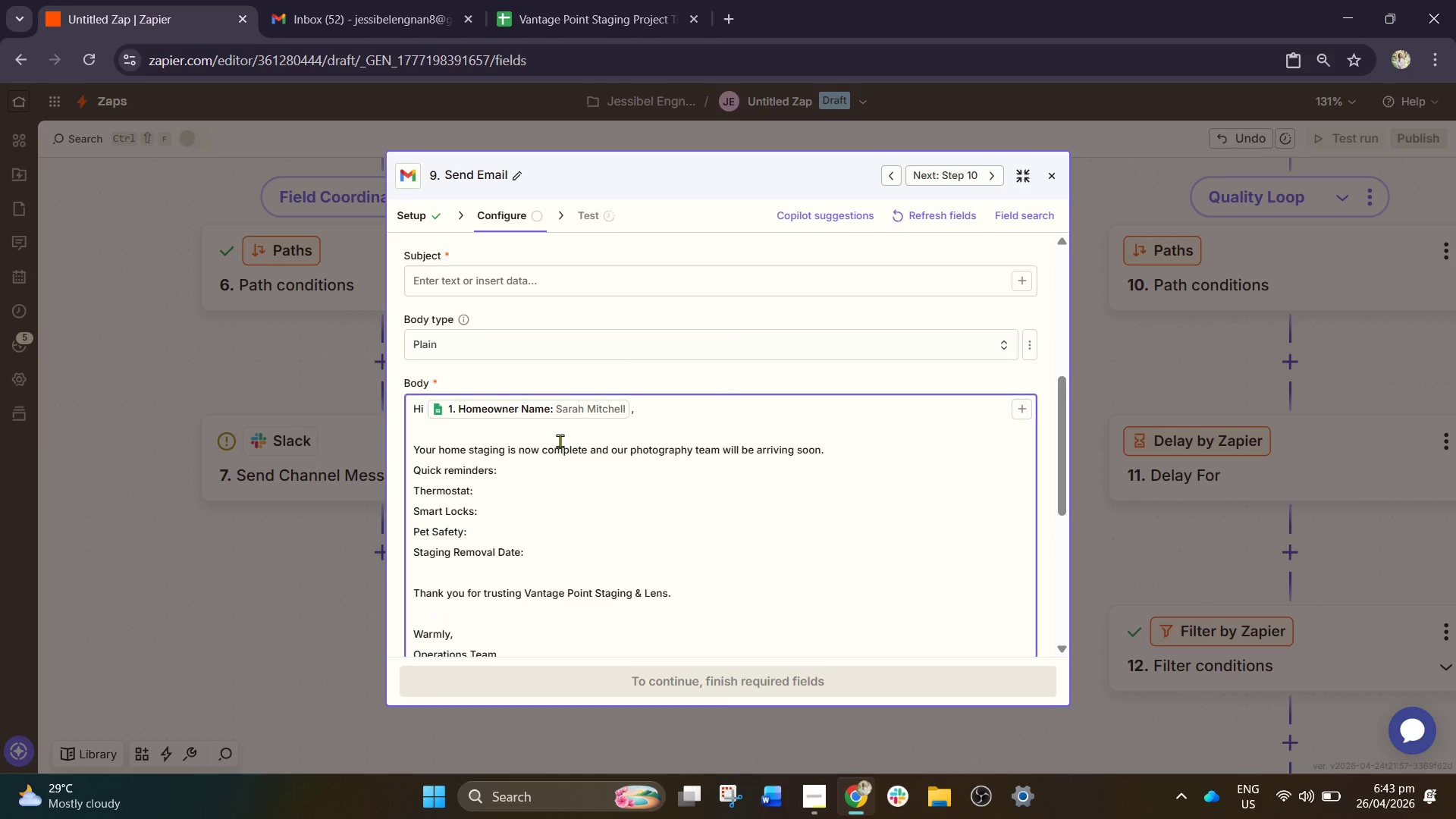 
key(Enter)
 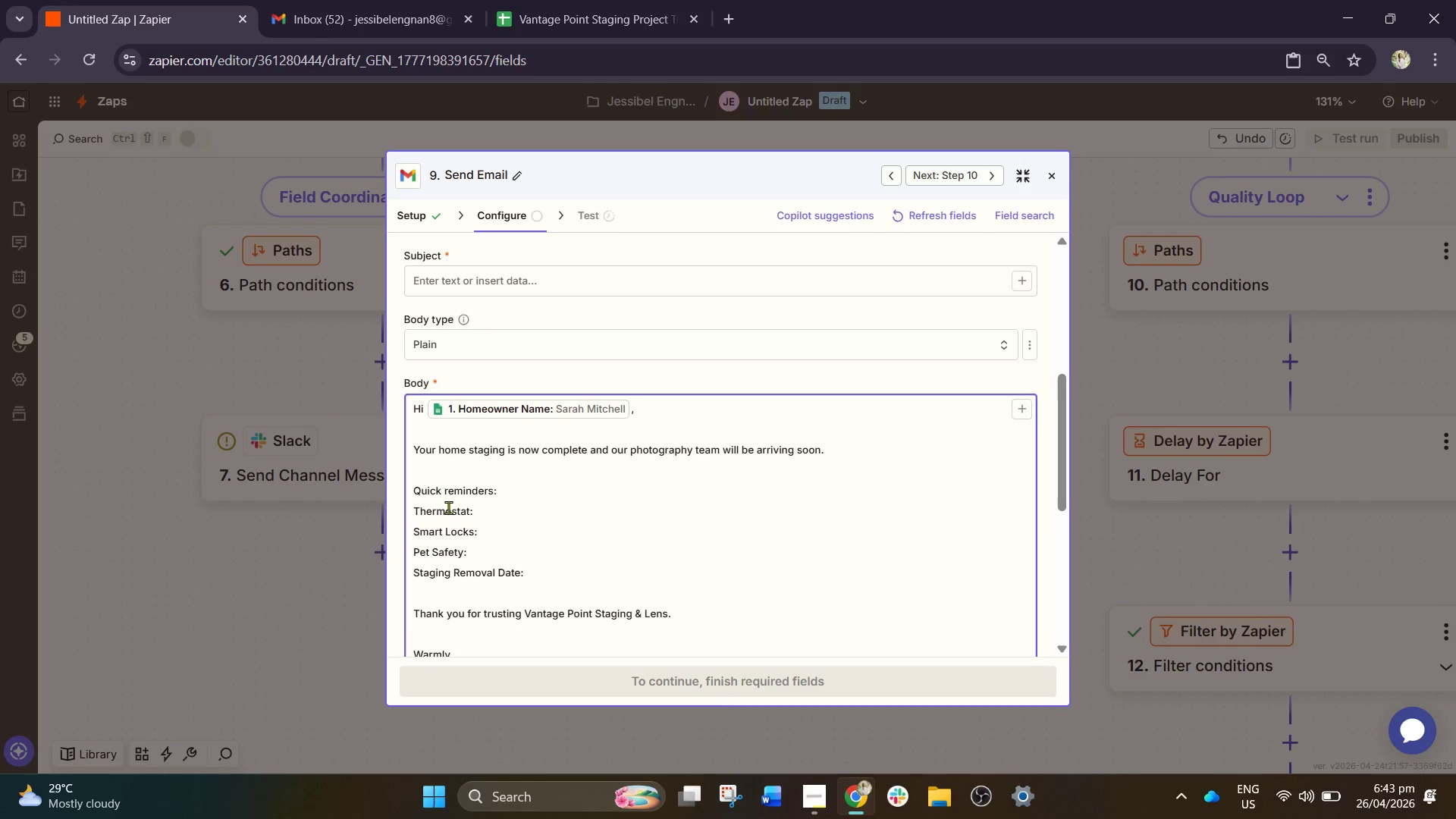 
wait(6.58)
 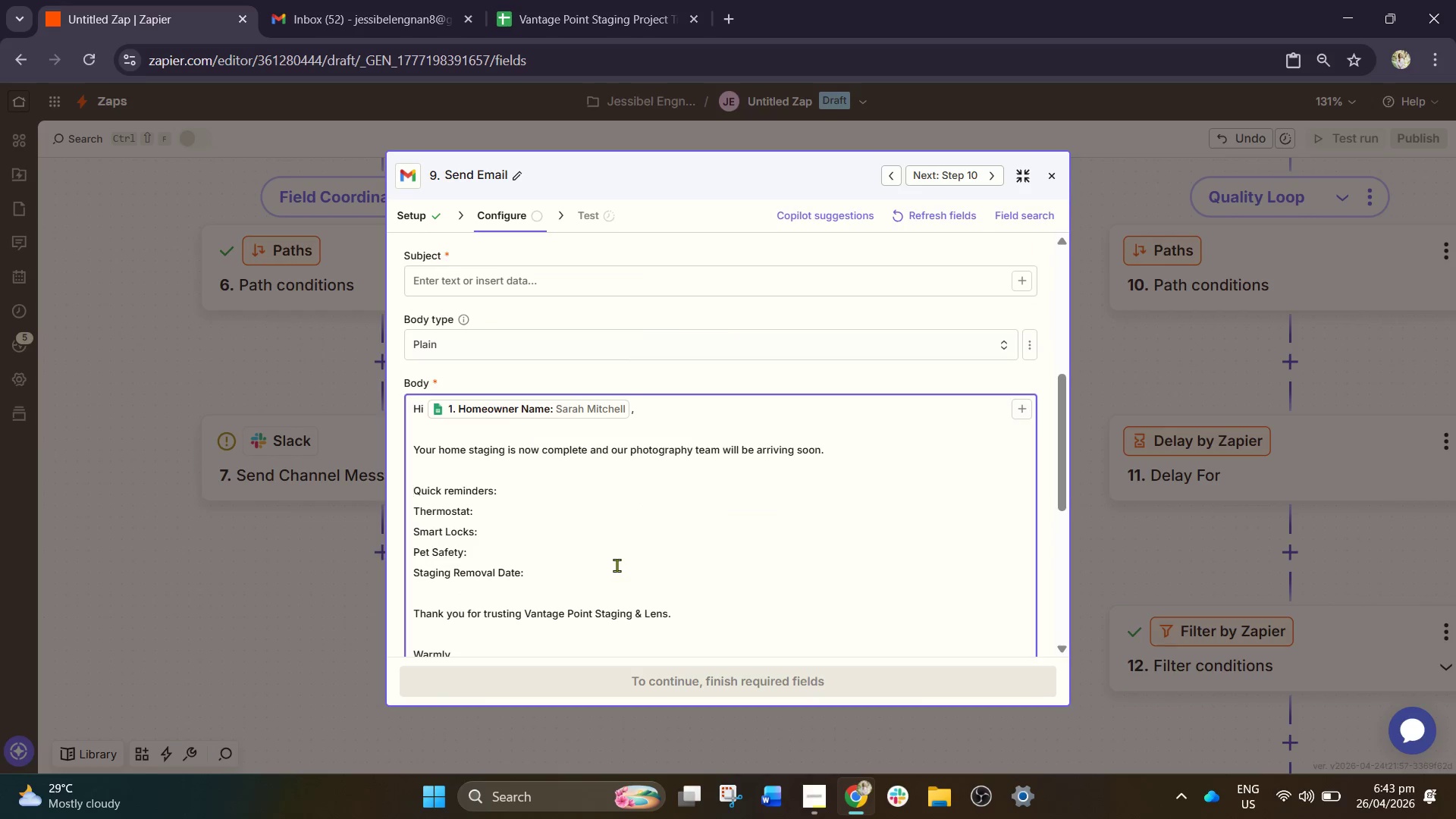 
key(Backspace)
 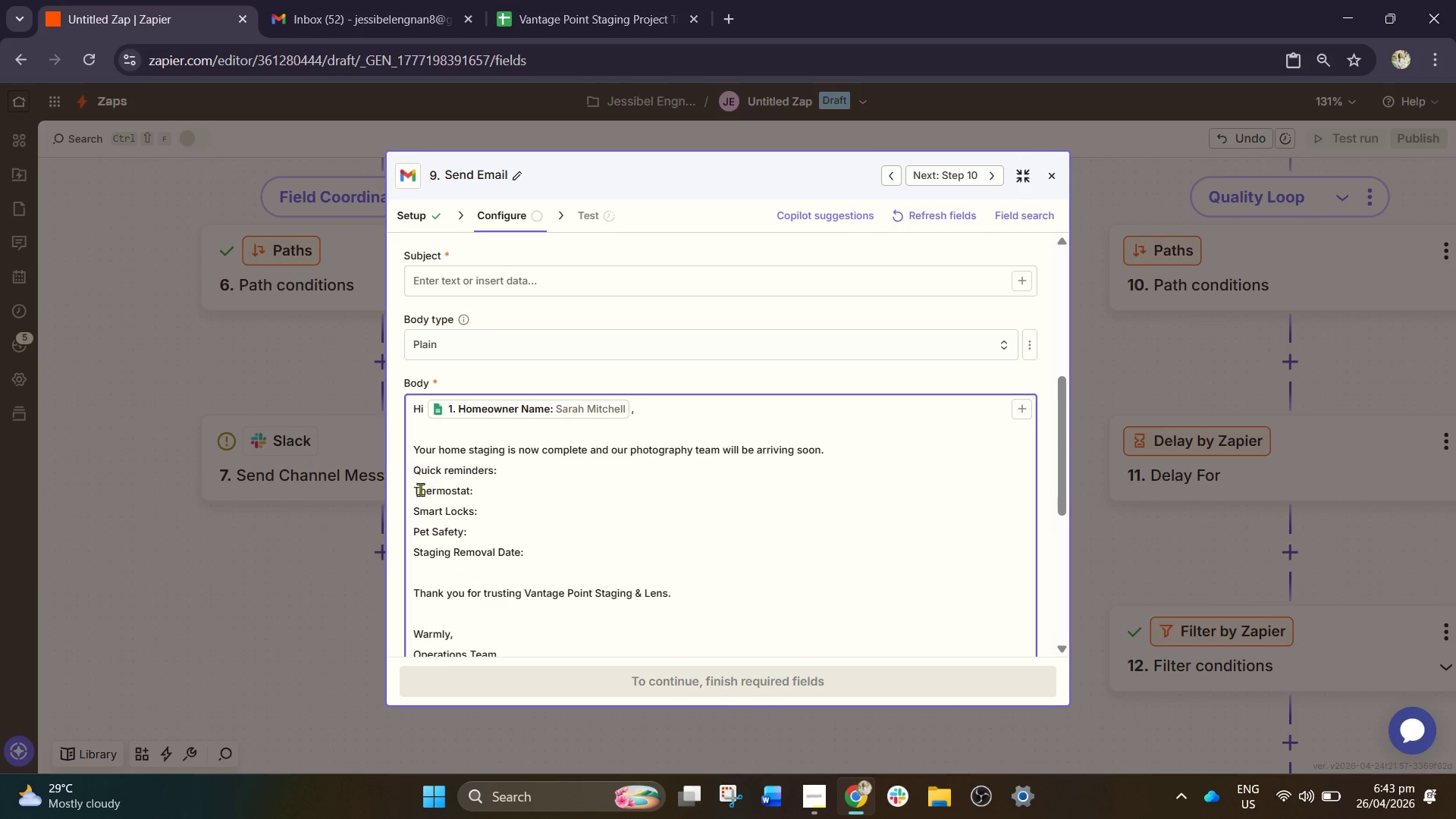 
left_click([417, 491])
 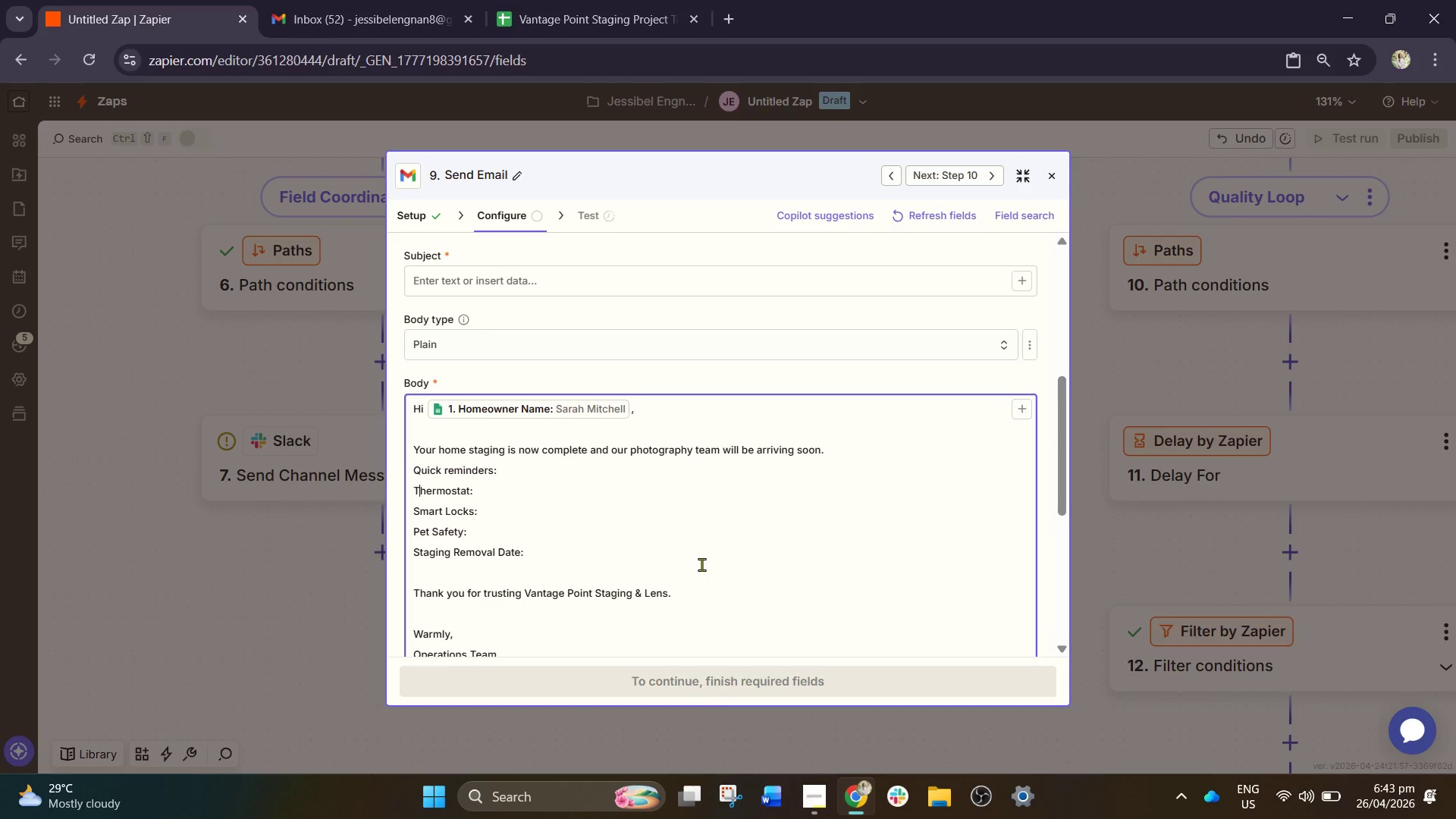 
key(ArrowLeft)
 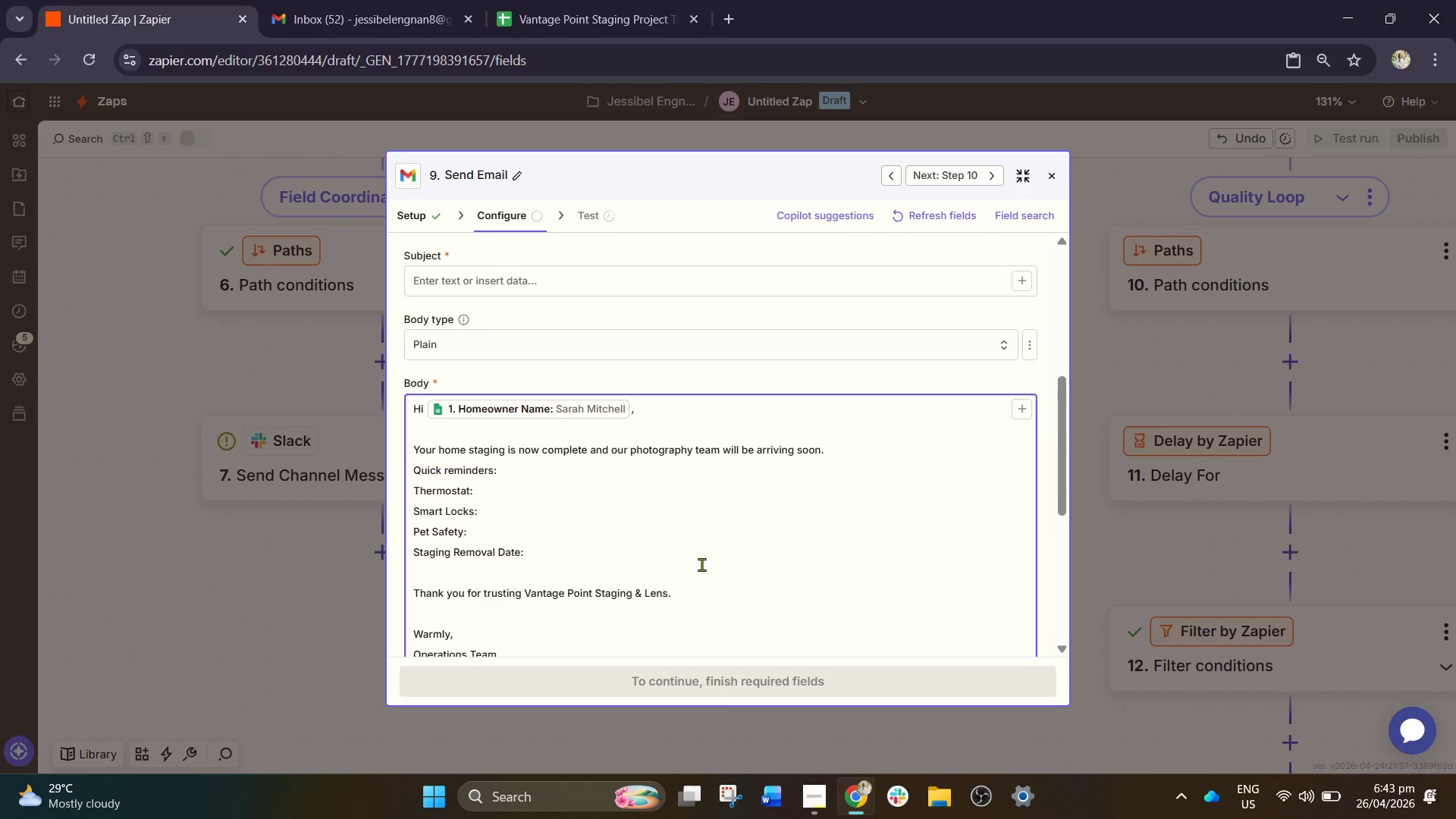 
key(Enter)
 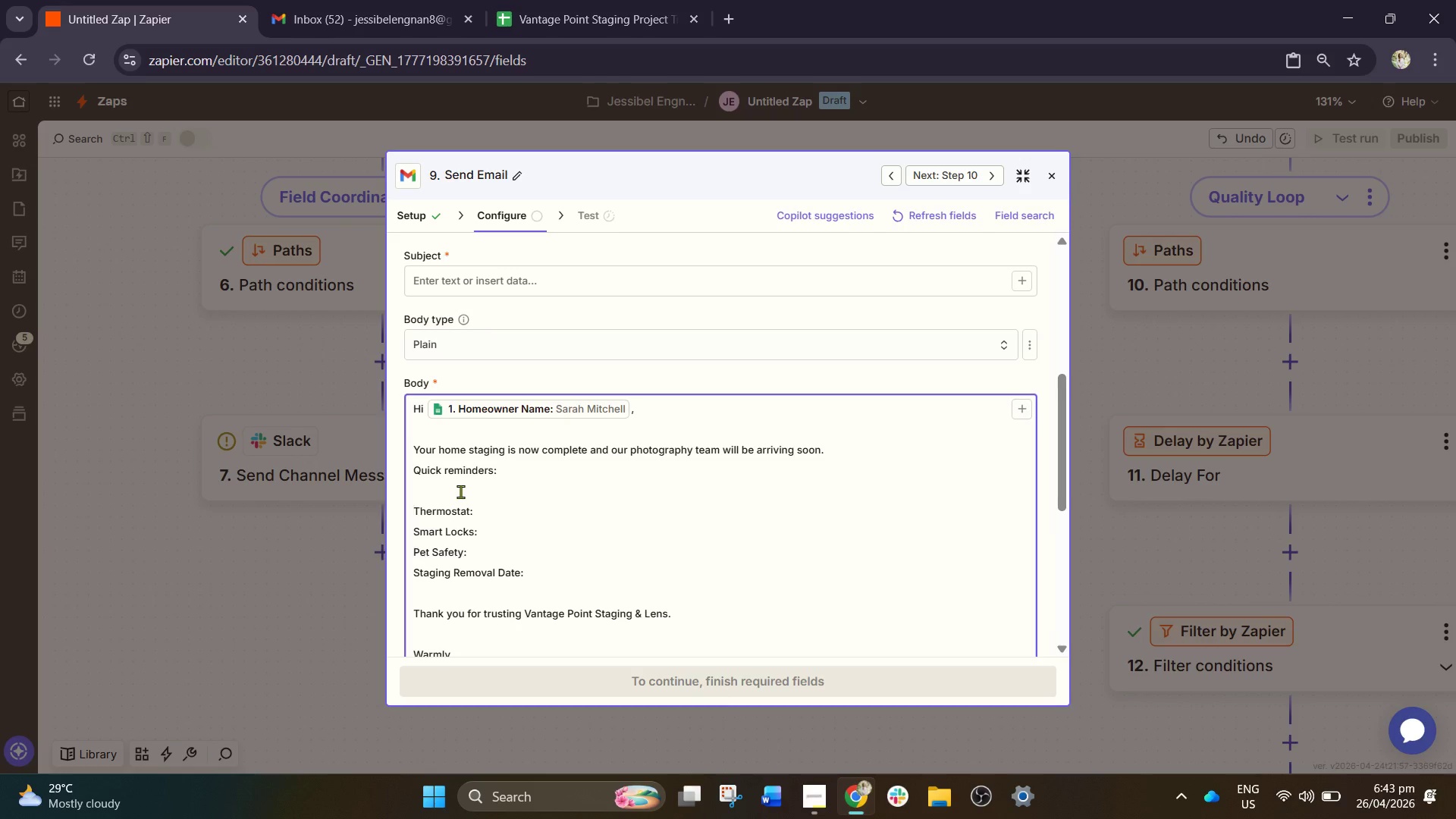 
key(Backspace)
 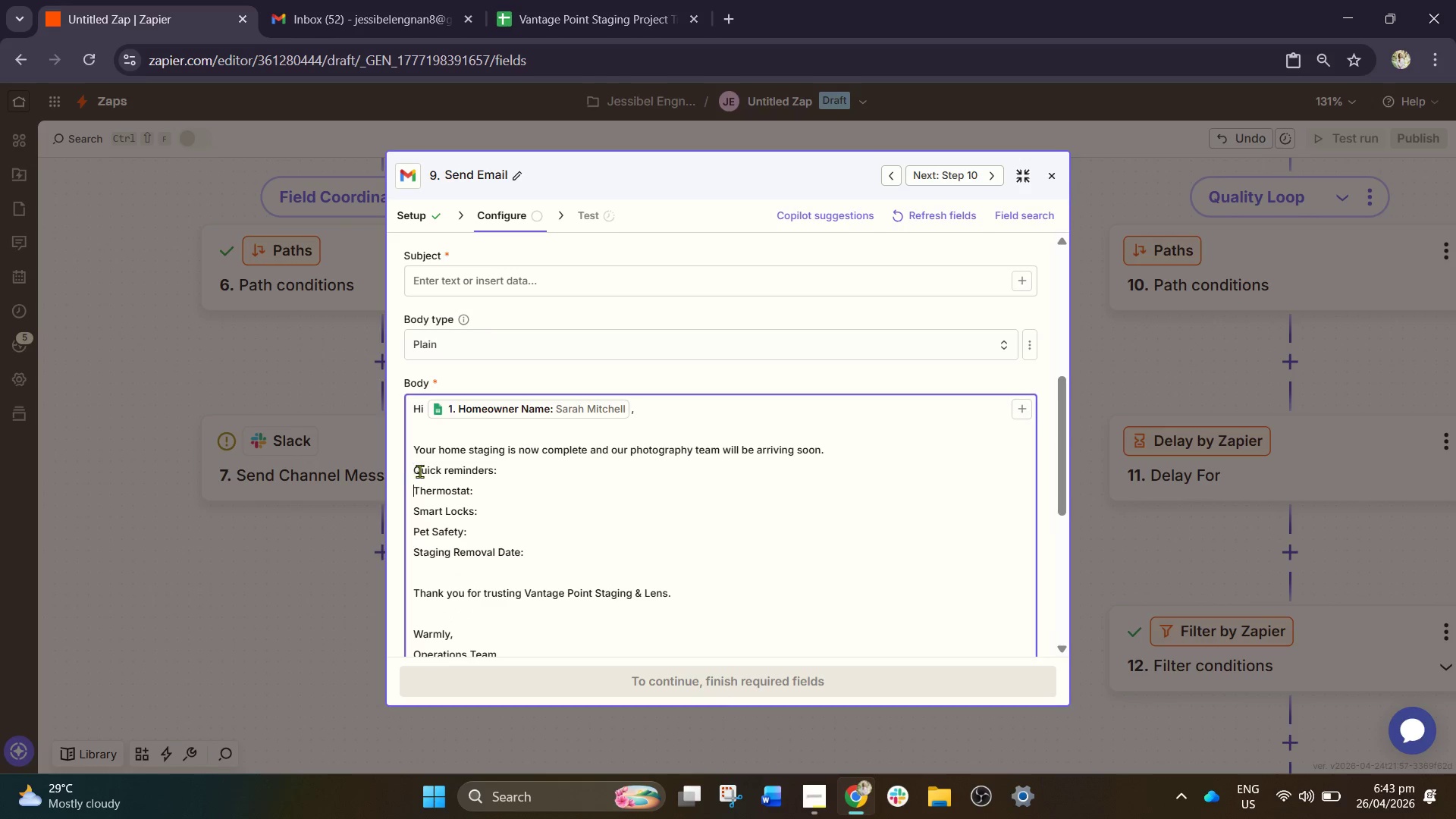 
left_click([413, 471])
 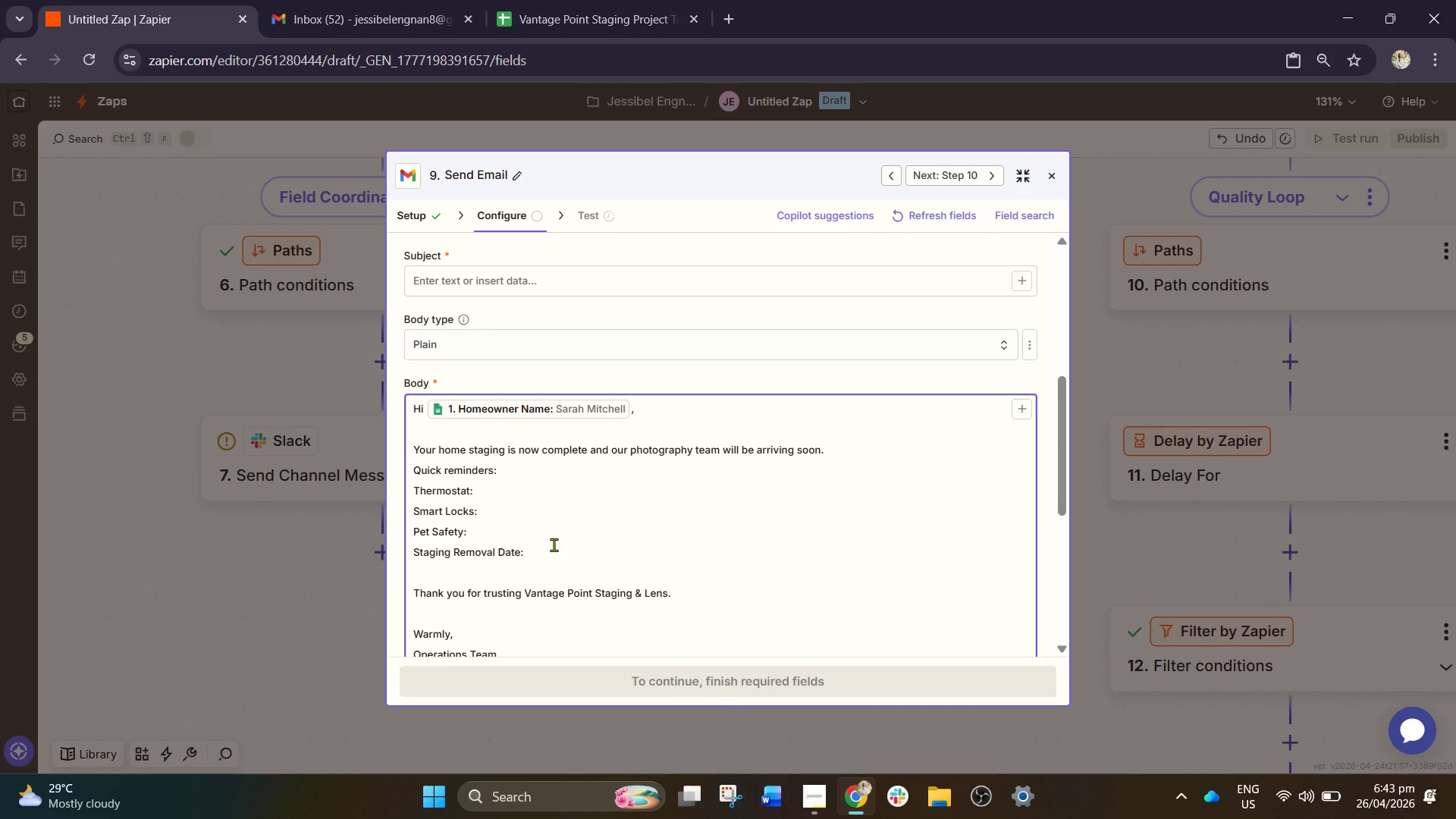 
key(Enter)
 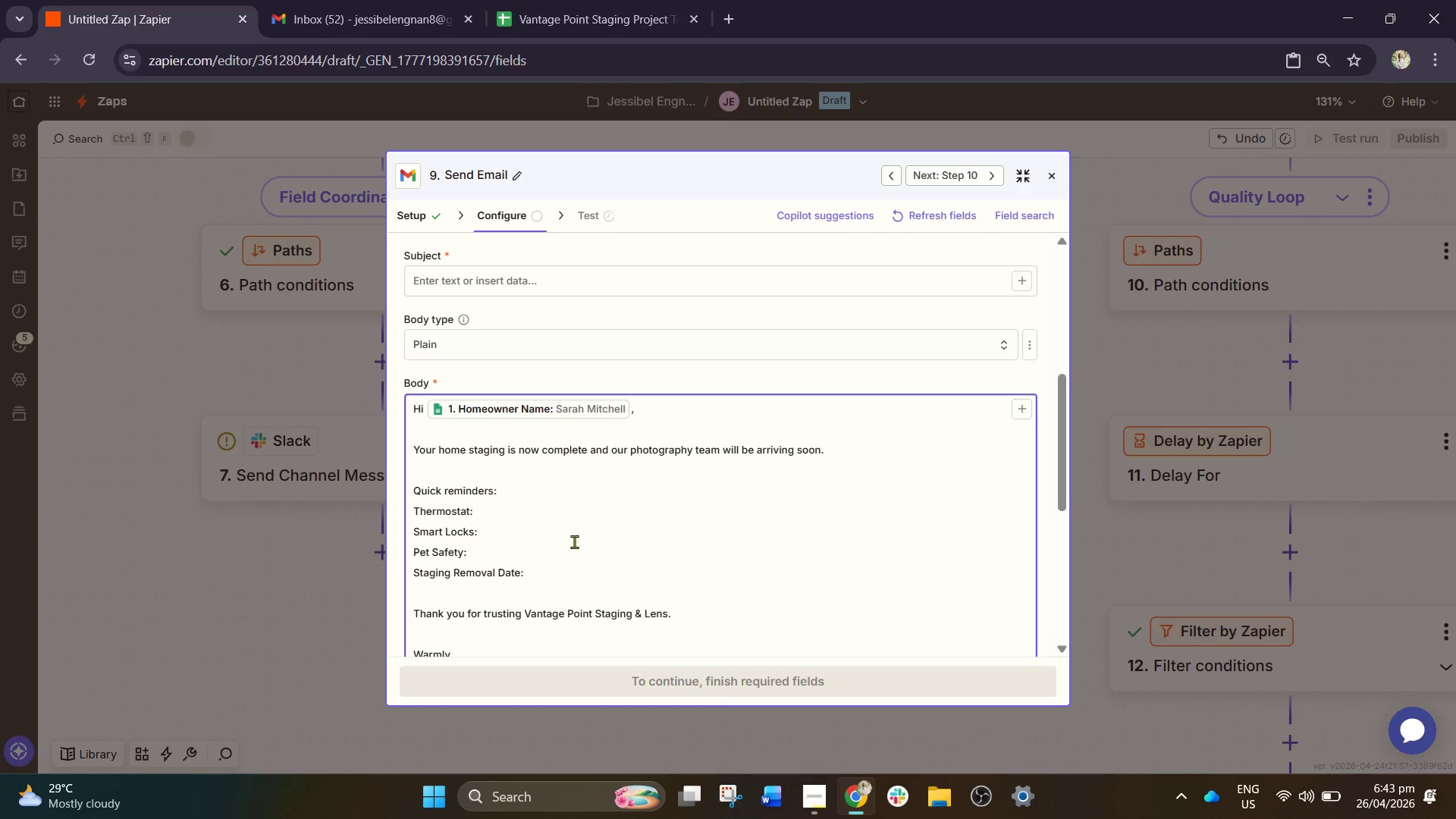 
scroll: coordinate [457, 524], scroll_direction: down, amount: 3.0
 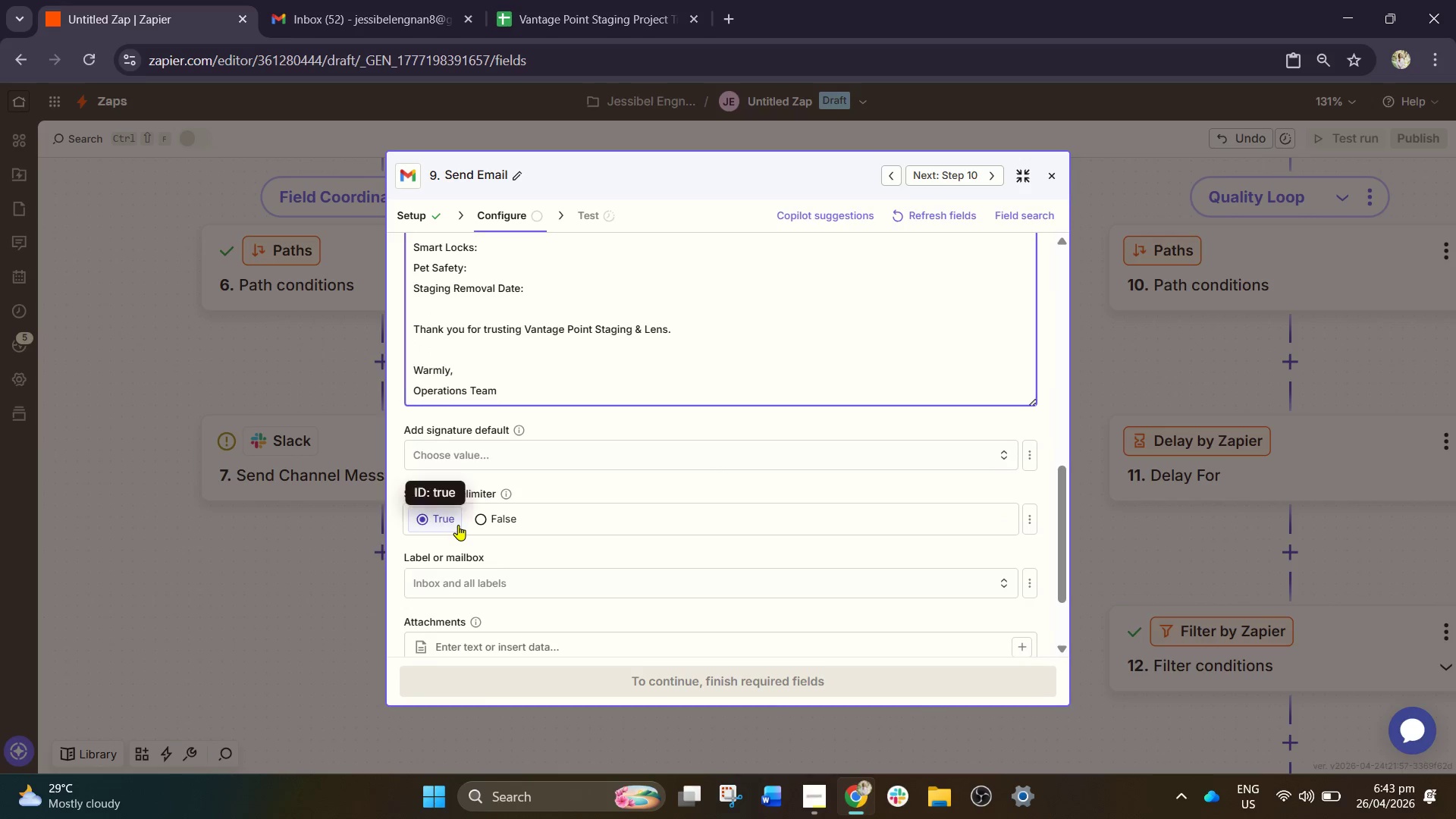 
scroll: coordinate [458, 525], scroll_direction: up, amount: 2.0
 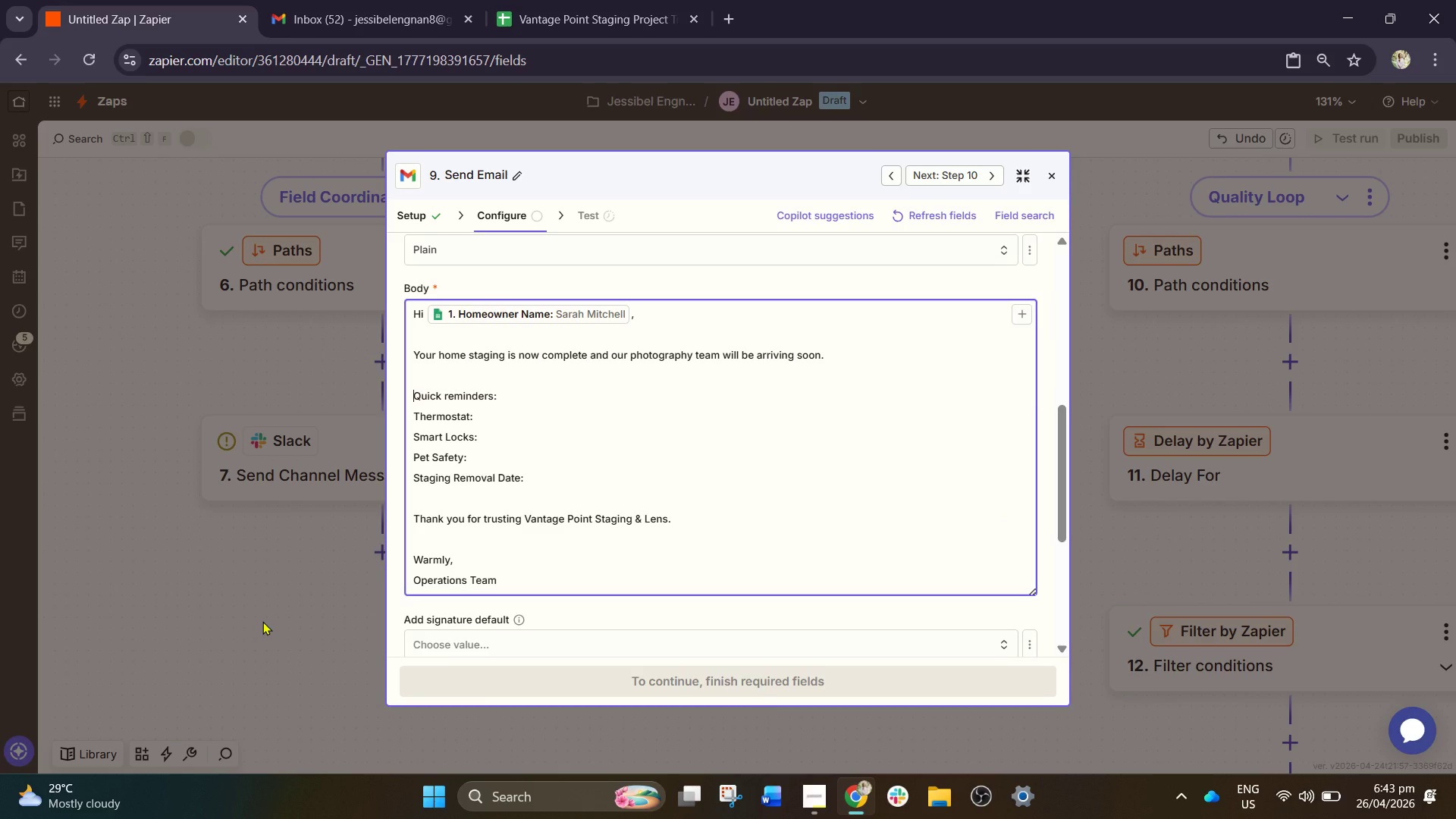 
wait(7.52)
 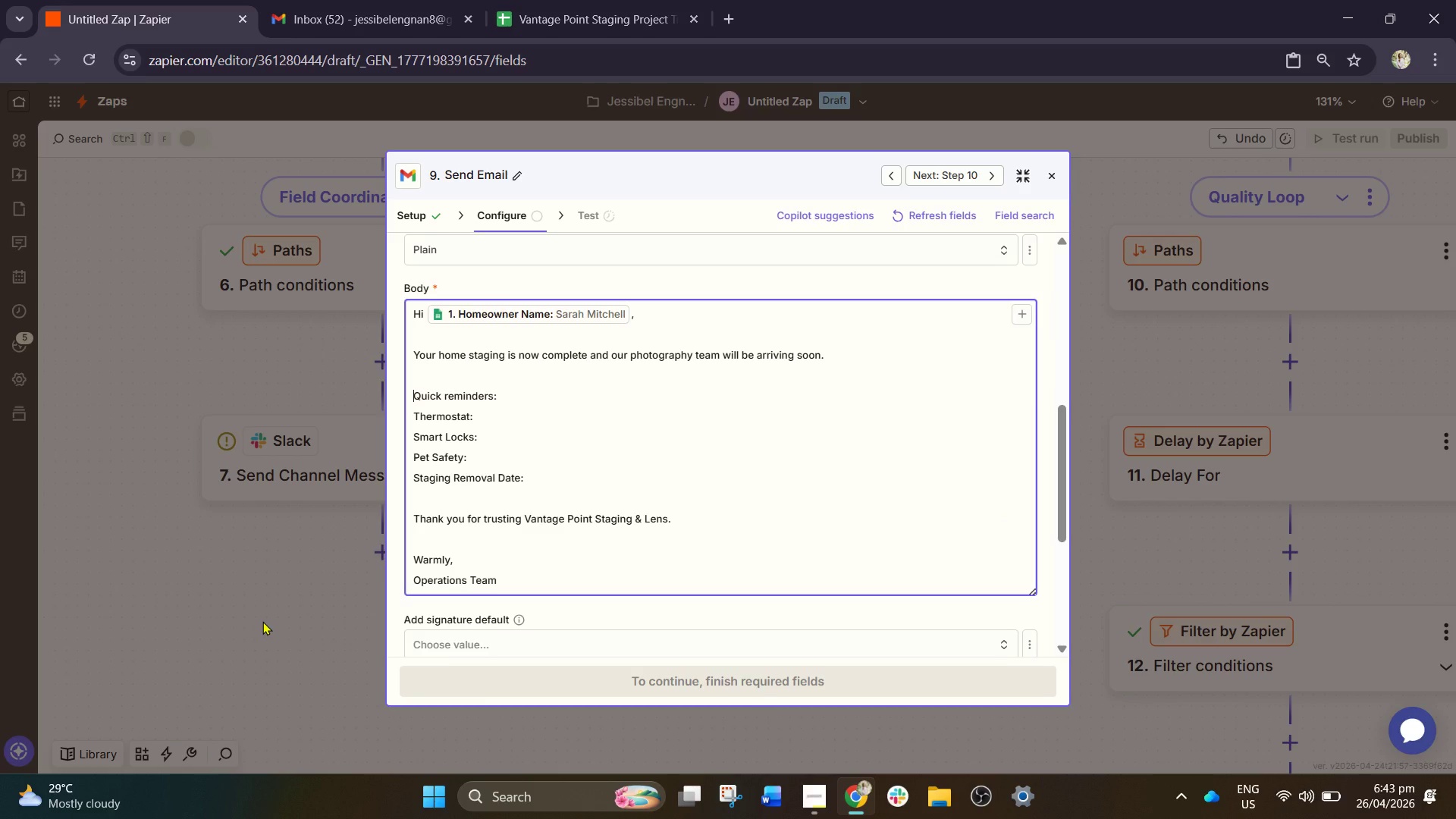 
left_click([528, 394])
 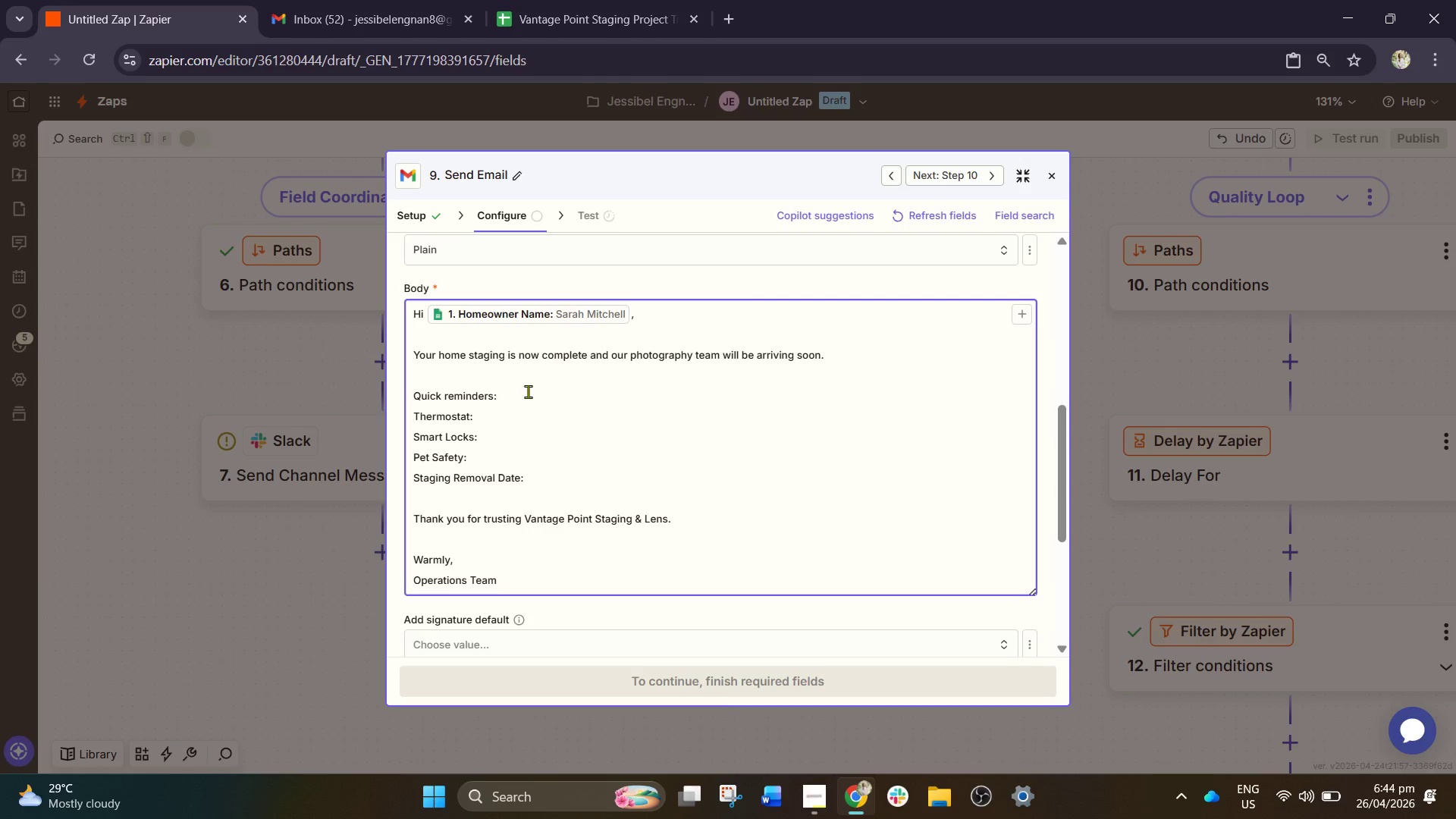 
wait(19.28)
 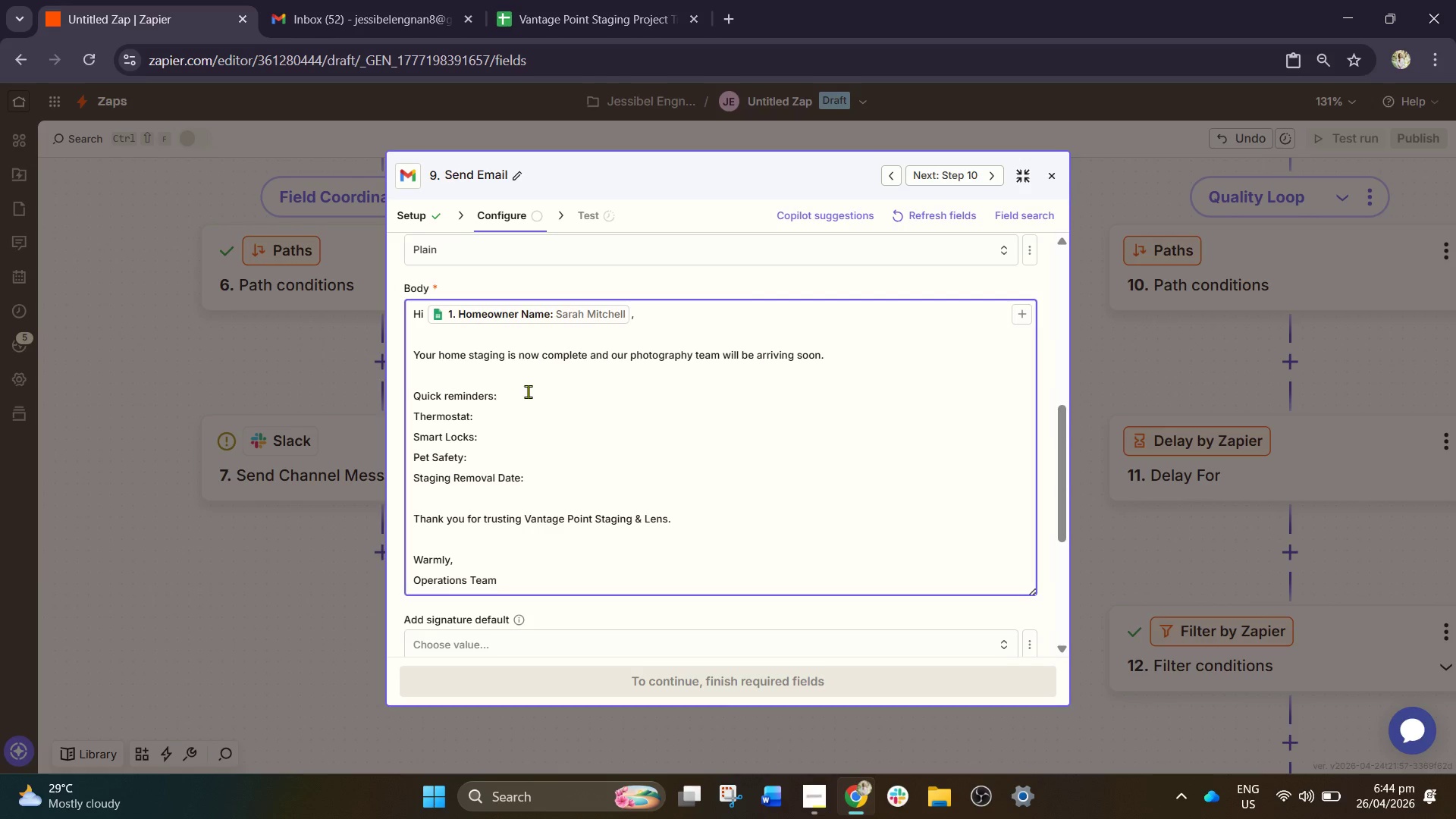 
scroll: coordinate [585, 397], scroll_direction: up, amount: 2.0
 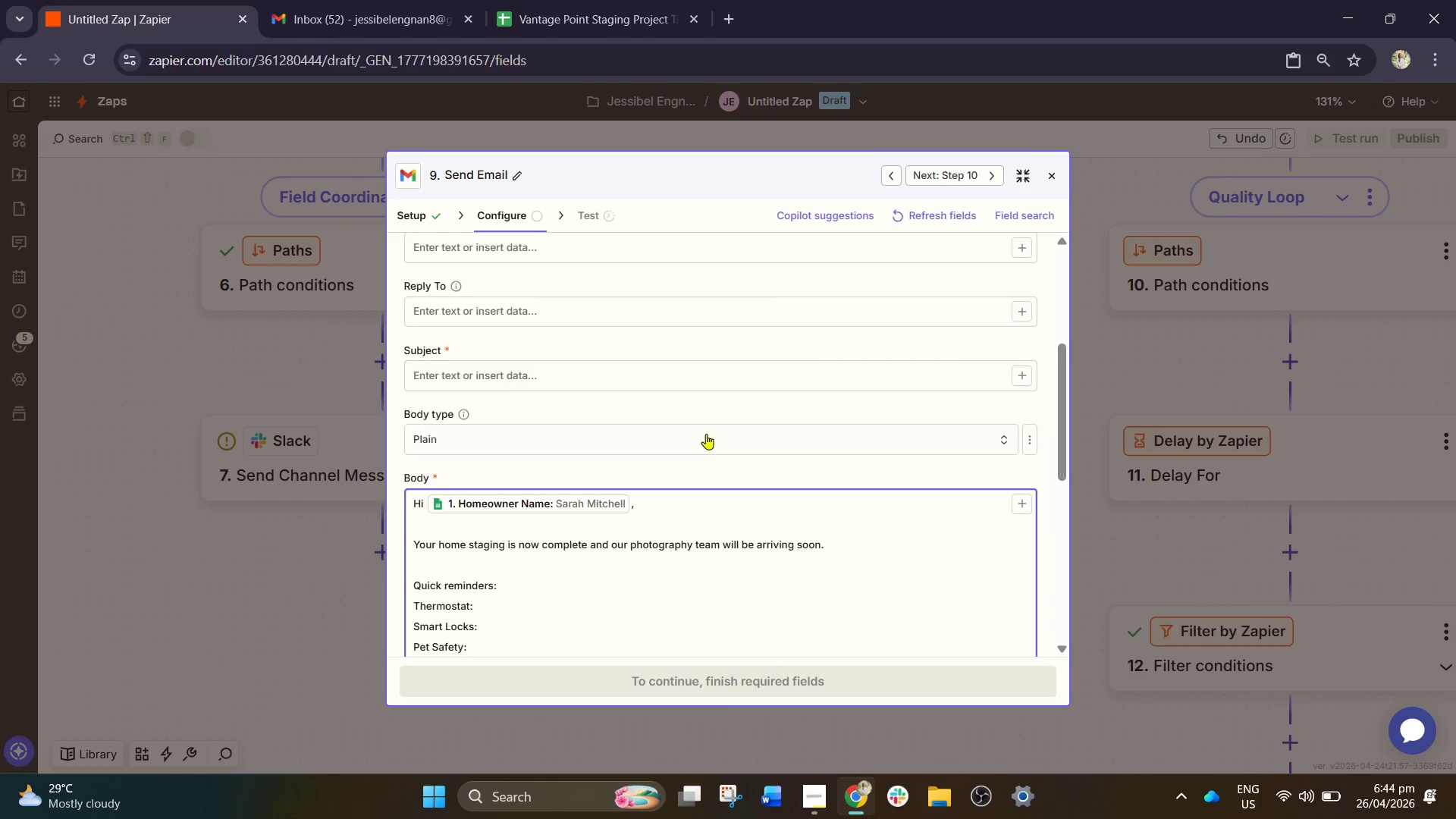 
scroll: coordinate [706, 438], scroll_direction: down, amount: 1.0
 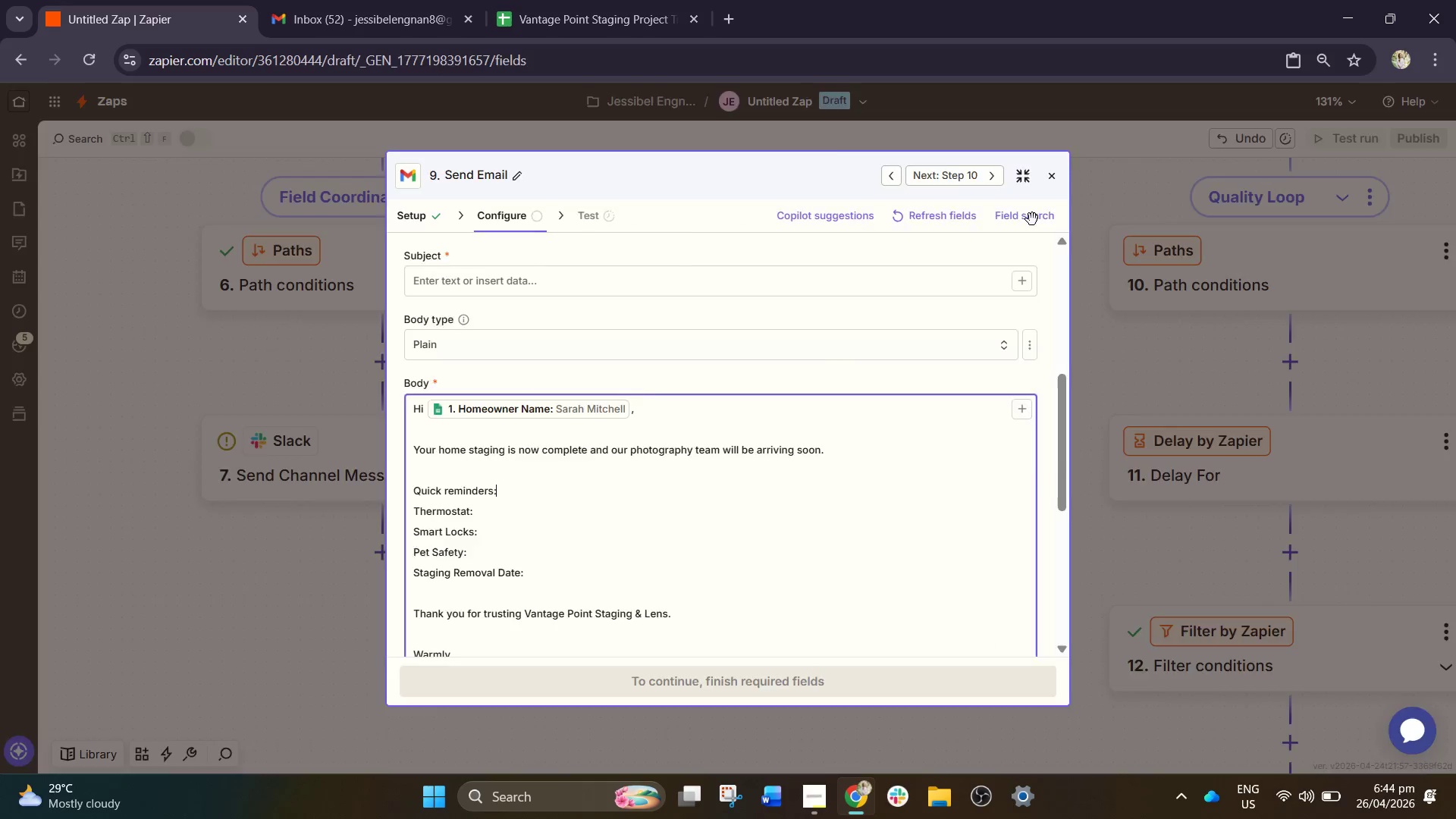 
left_click_drag(start_coordinate=[1012, 502], to_coordinate=[973, 554])
 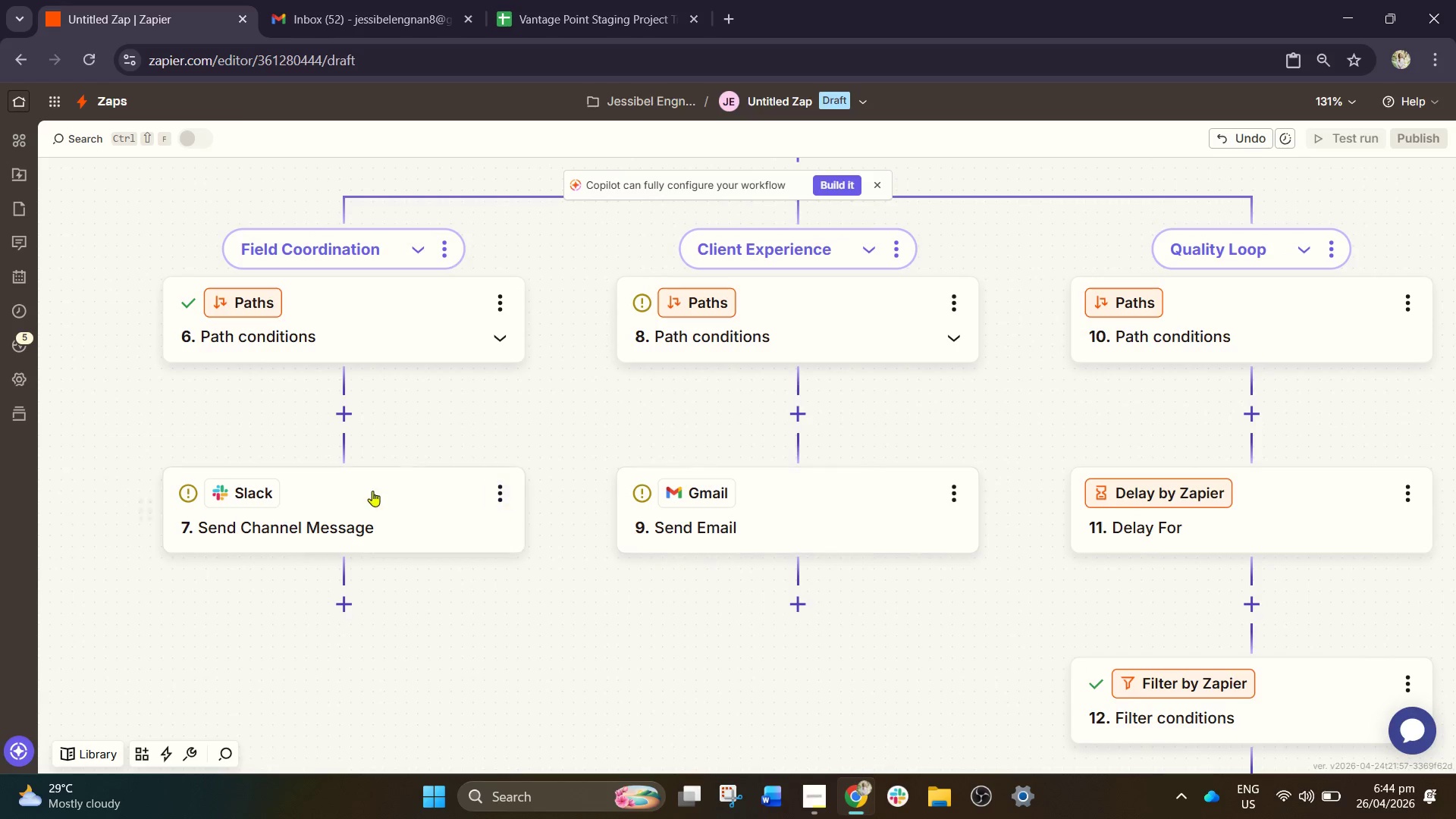 
left_click([337, 488])
 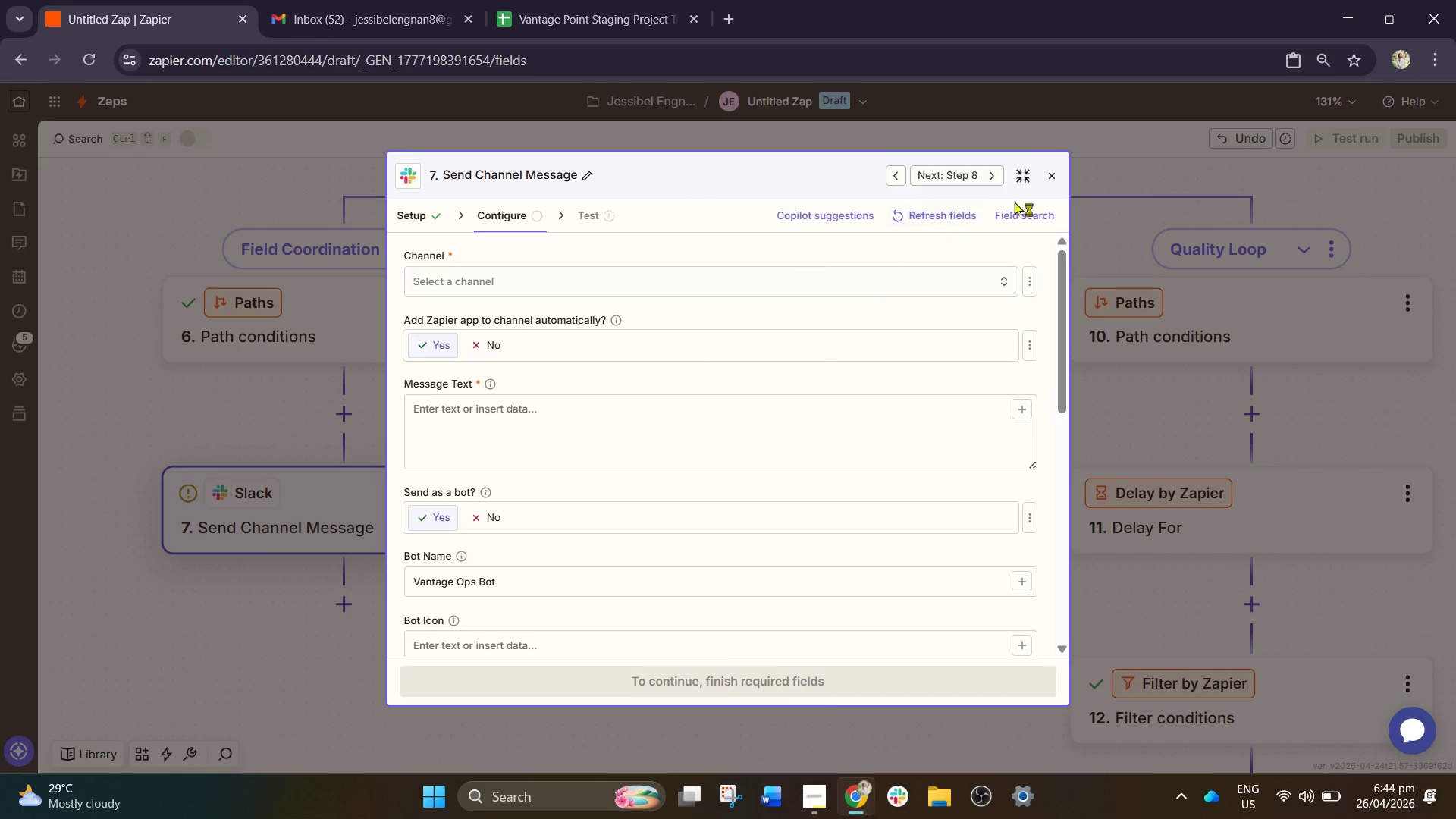 
left_click([1057, 174])
 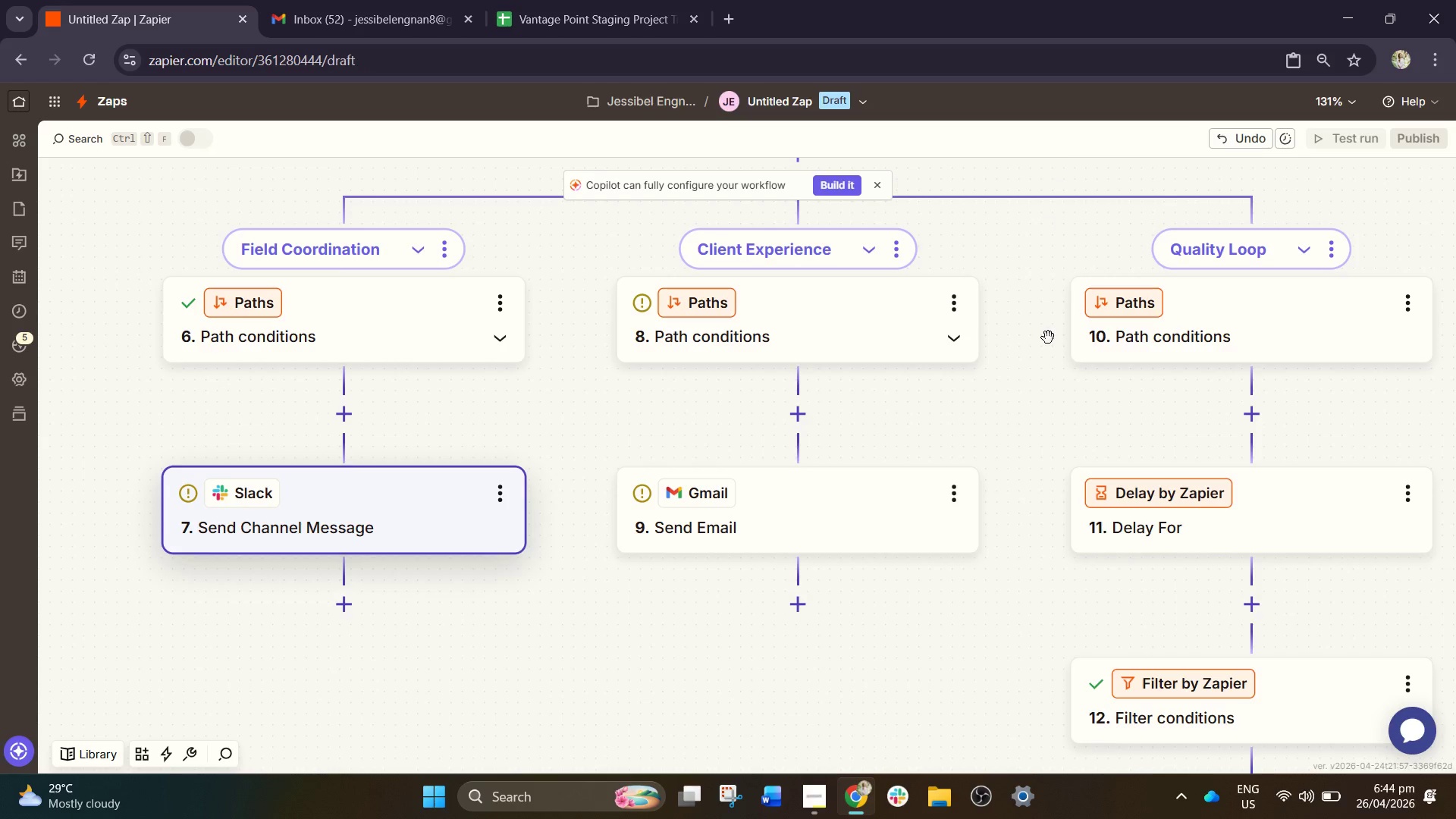 
left_click_drag(start_coordinate=[1069, 447], to_coordinate=[764, 479])
 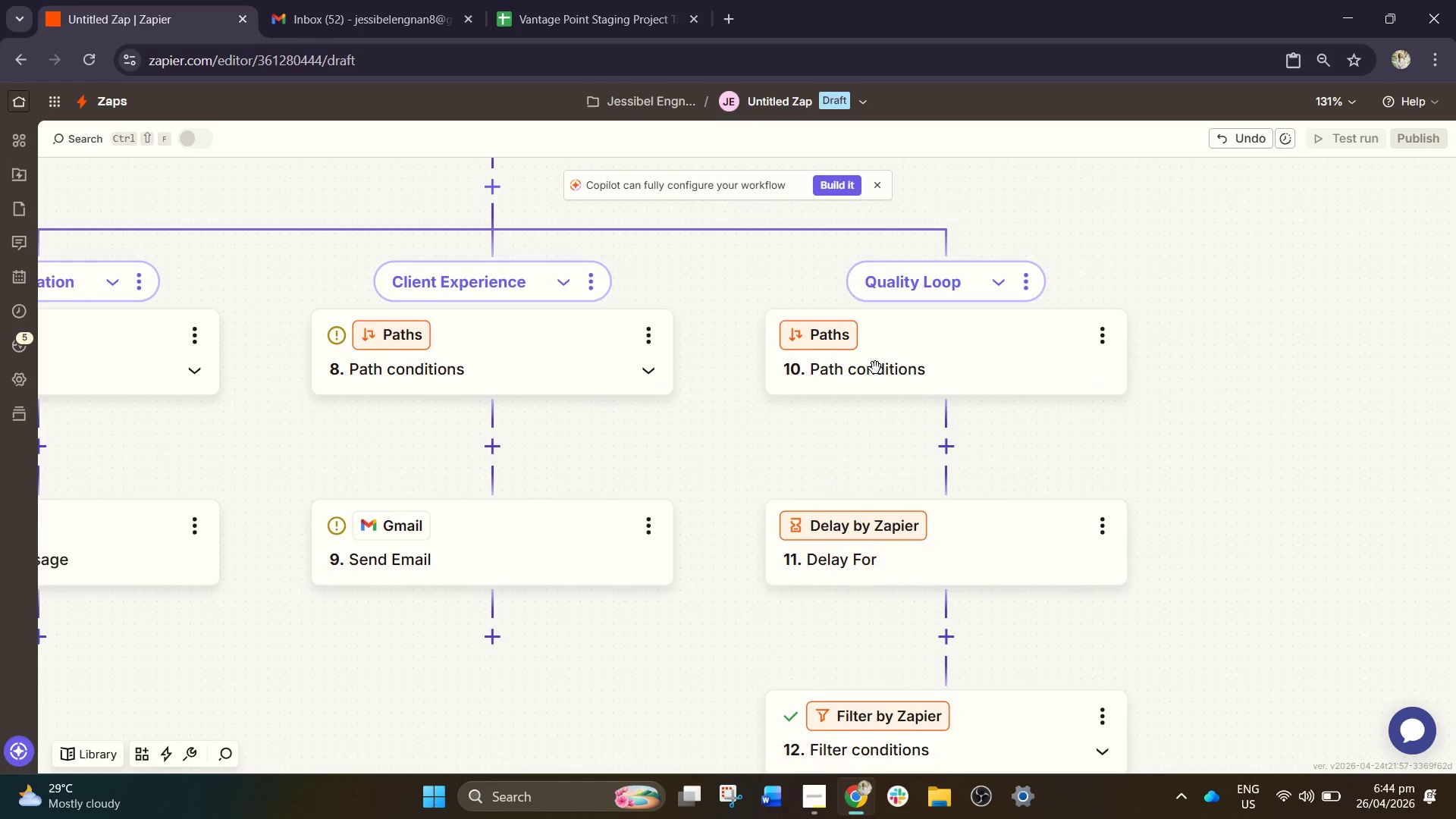 
left_click([905, 342])
 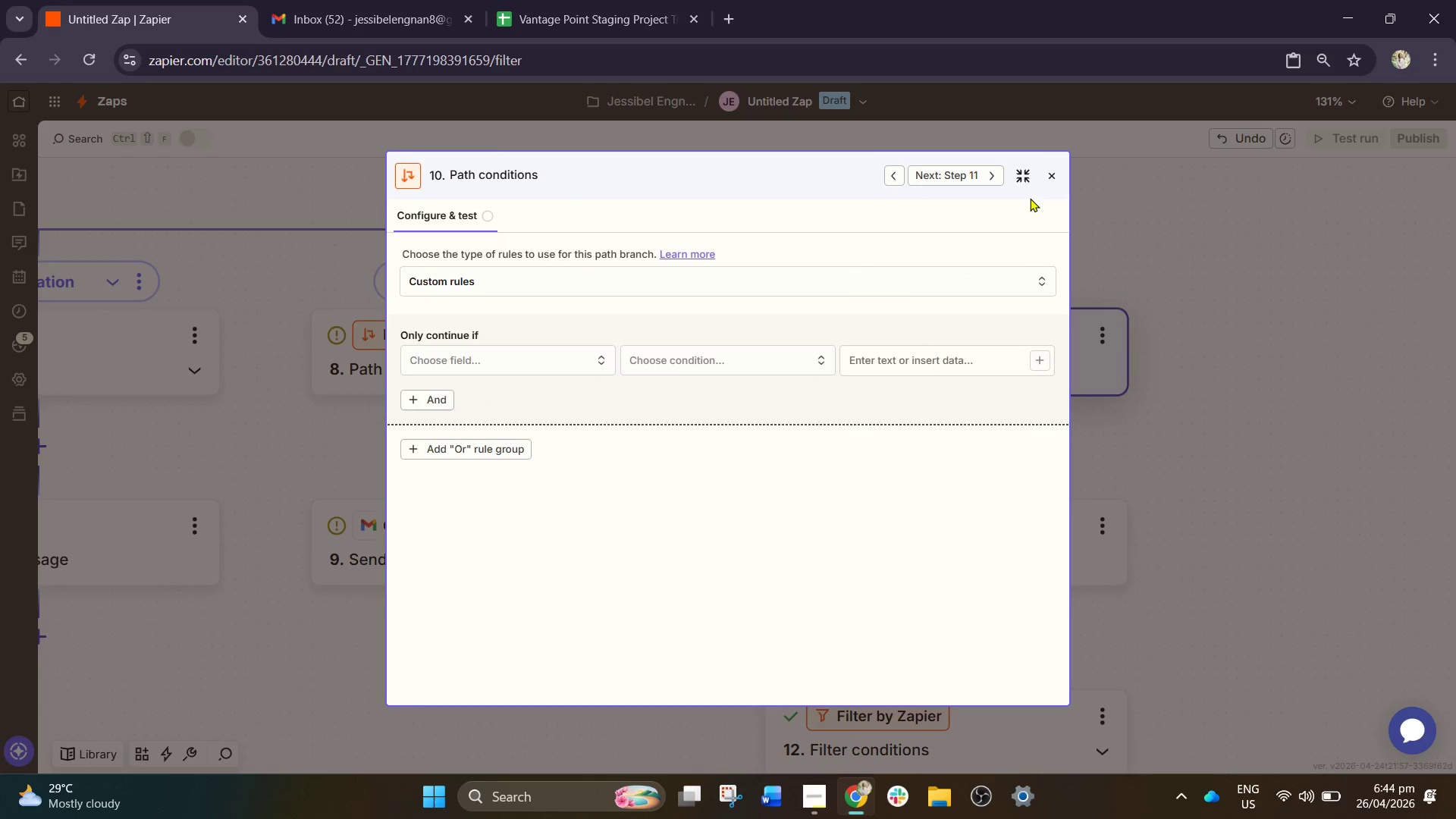 
left_click([1050, 168])
 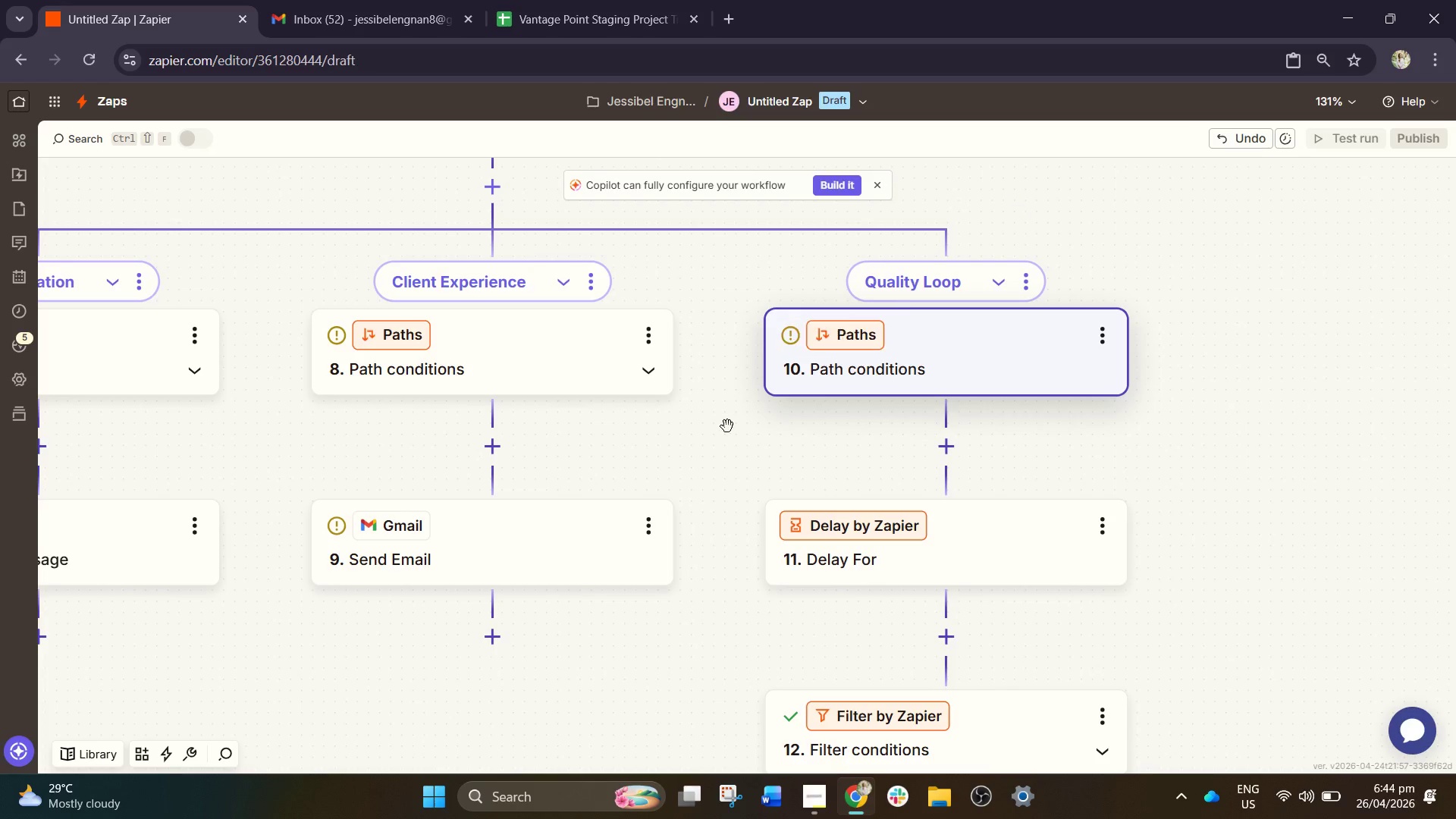 
left_click_drag(start_coordinate=[715, 447], to_coordinate=[1038, 389])
 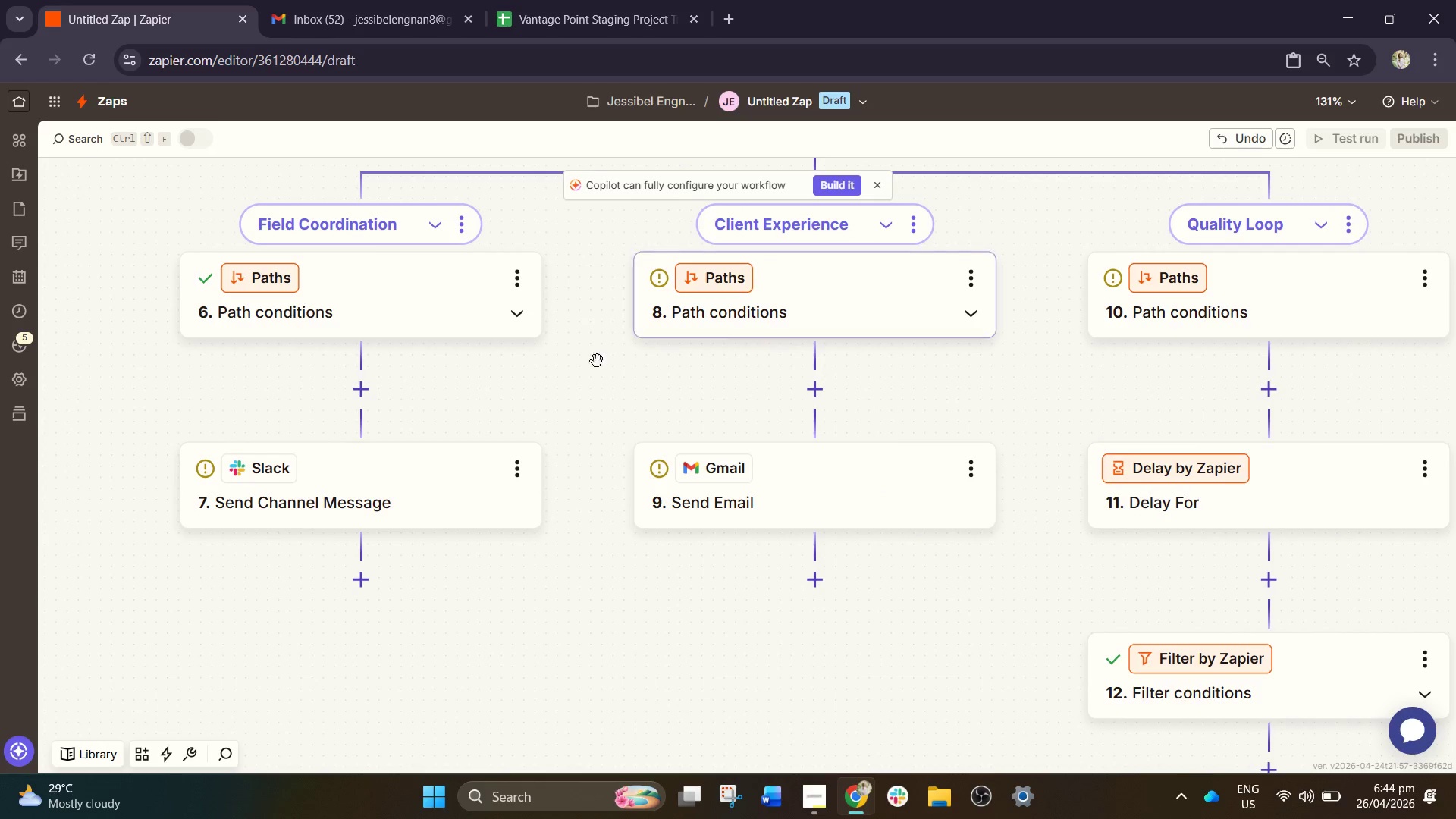 
left_click_drag(start_coordinate=[558, 372], to_coordinate=[632, 441])
 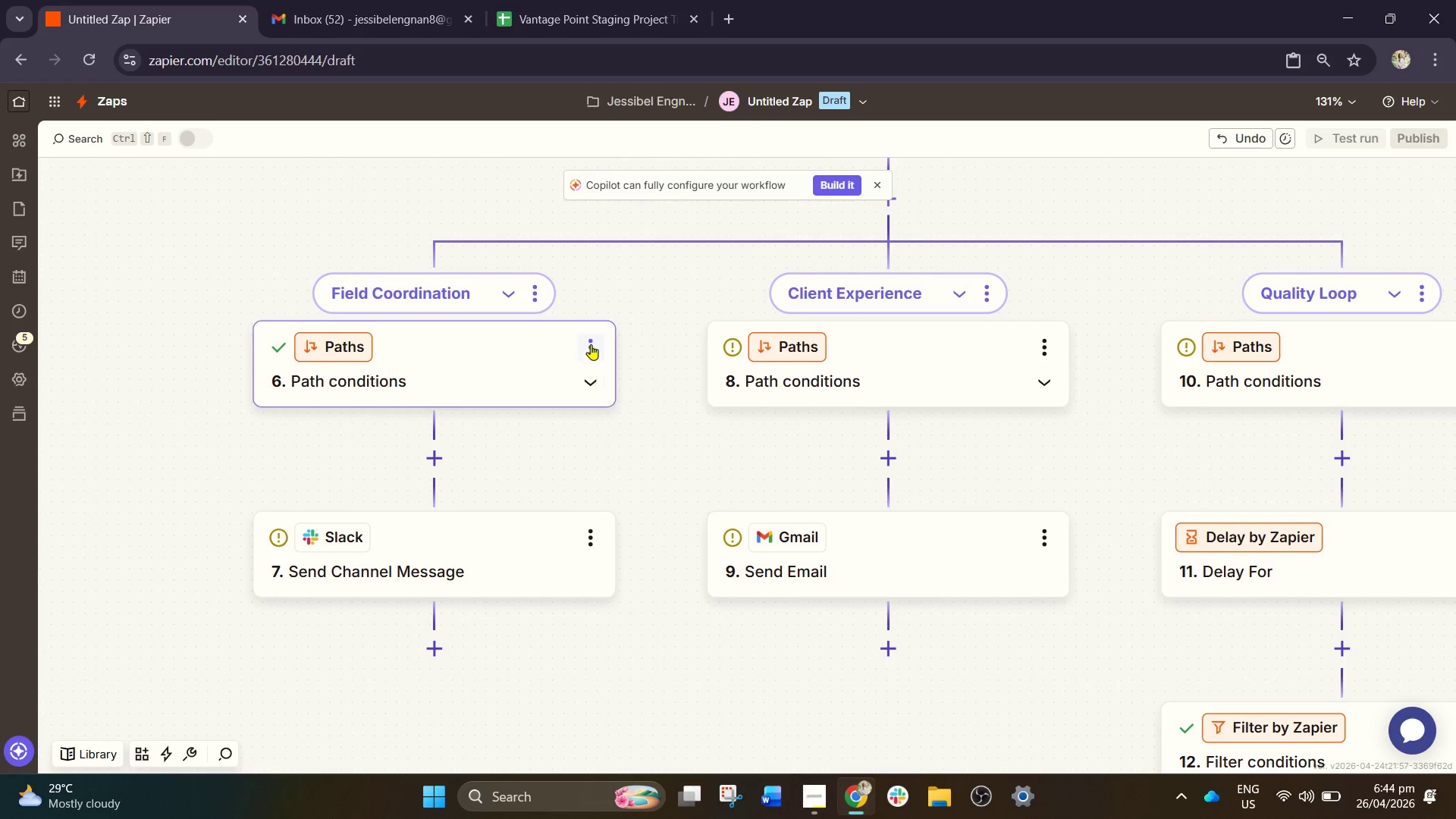 
left_click([589, 340])
 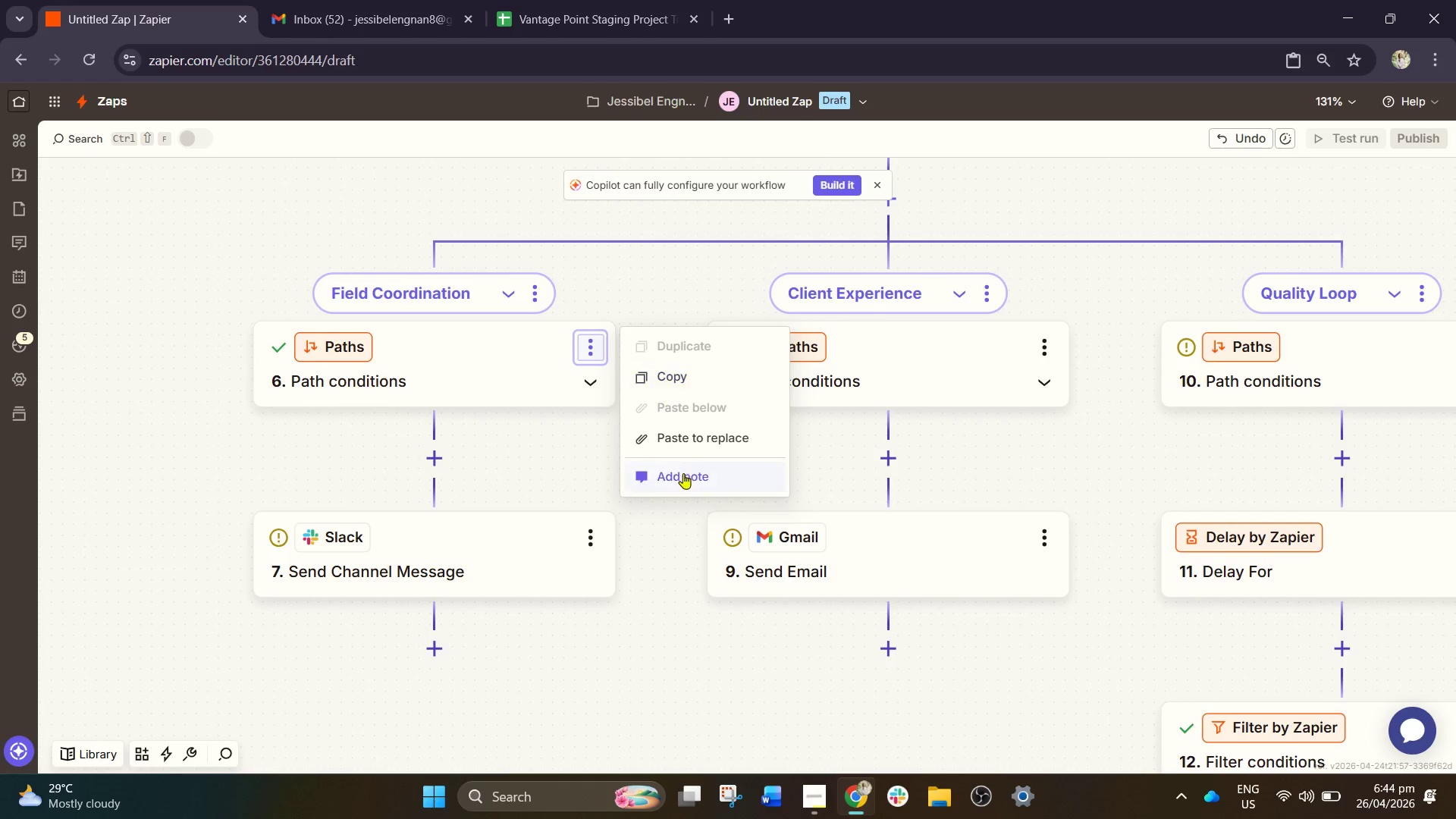 
left_click([634, 527])
 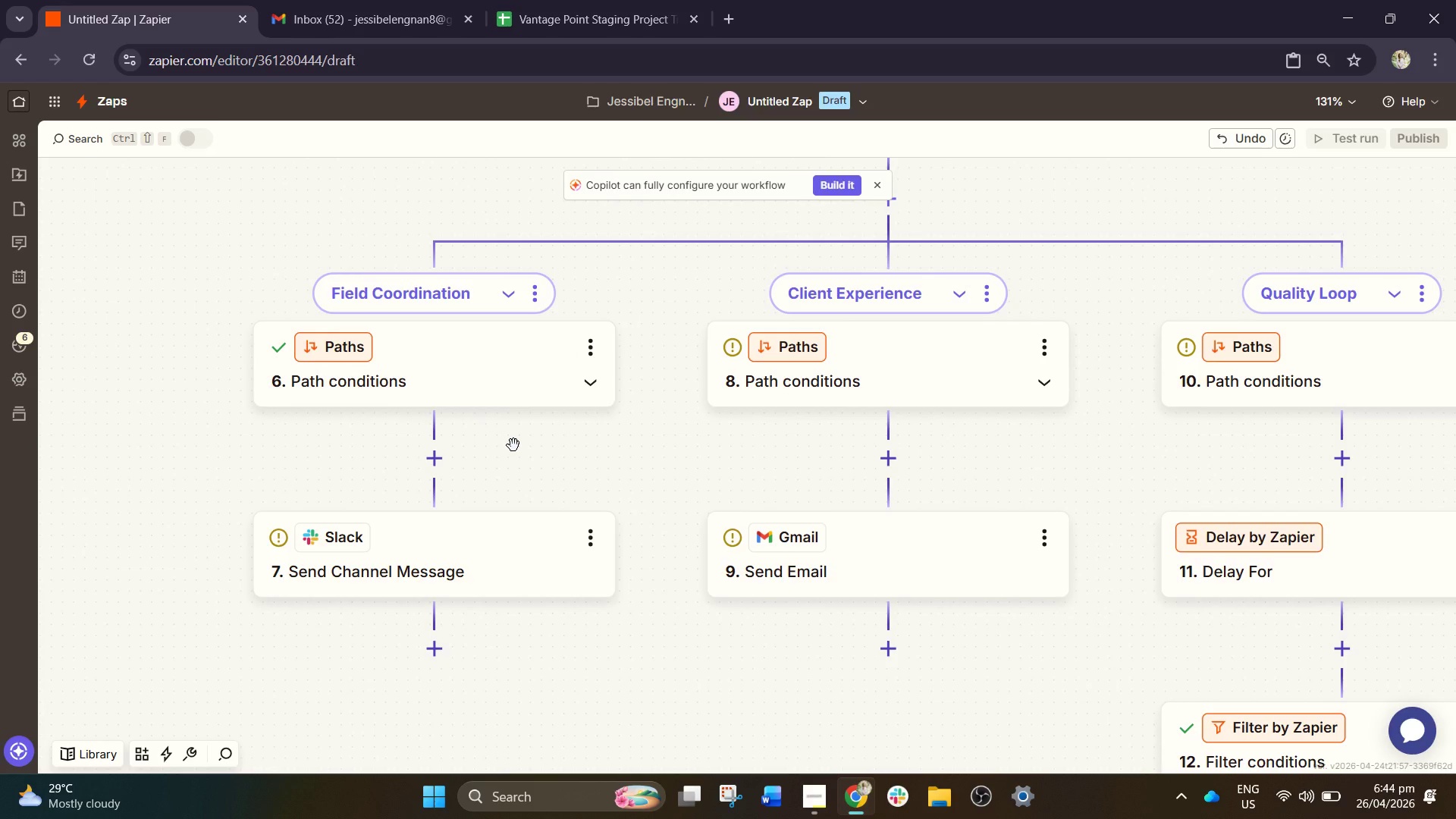 
wait(19.83)
 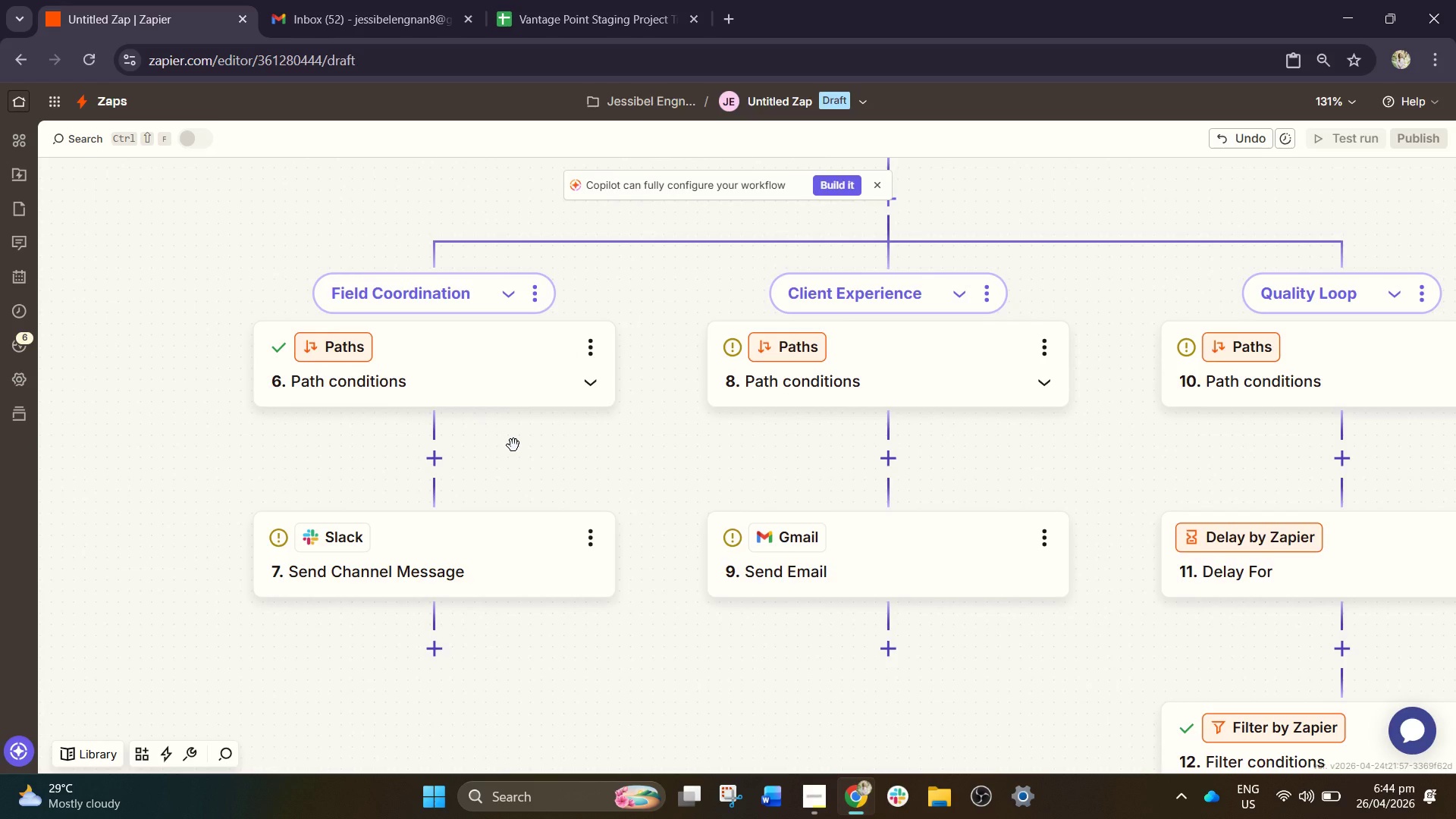 
scroll: coordinate [714, 425], scroll_direction: up, amount: 11.0
 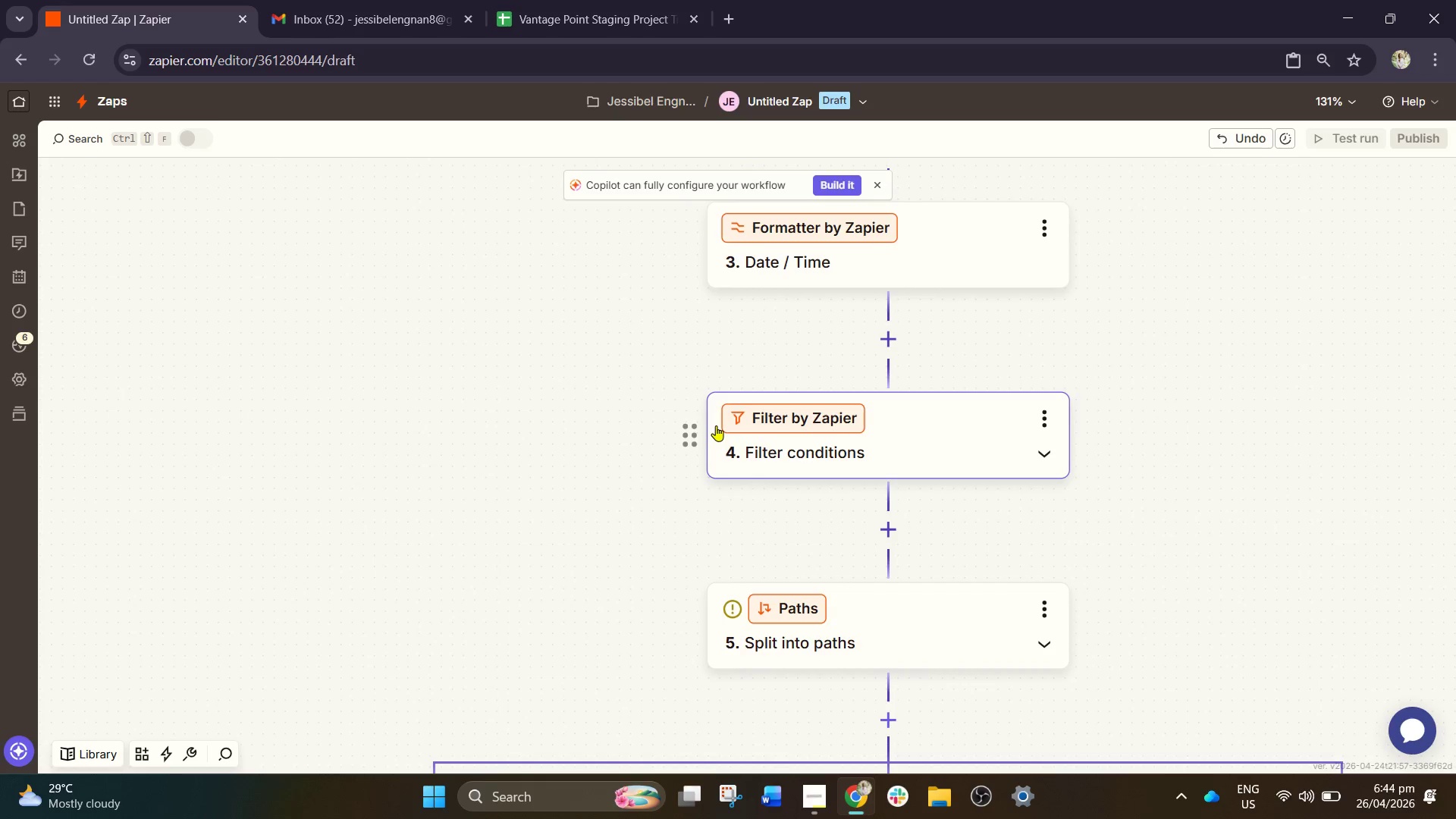 
scroll: coordinate [712, 433], scroll_direction: down, amount: 7.0
 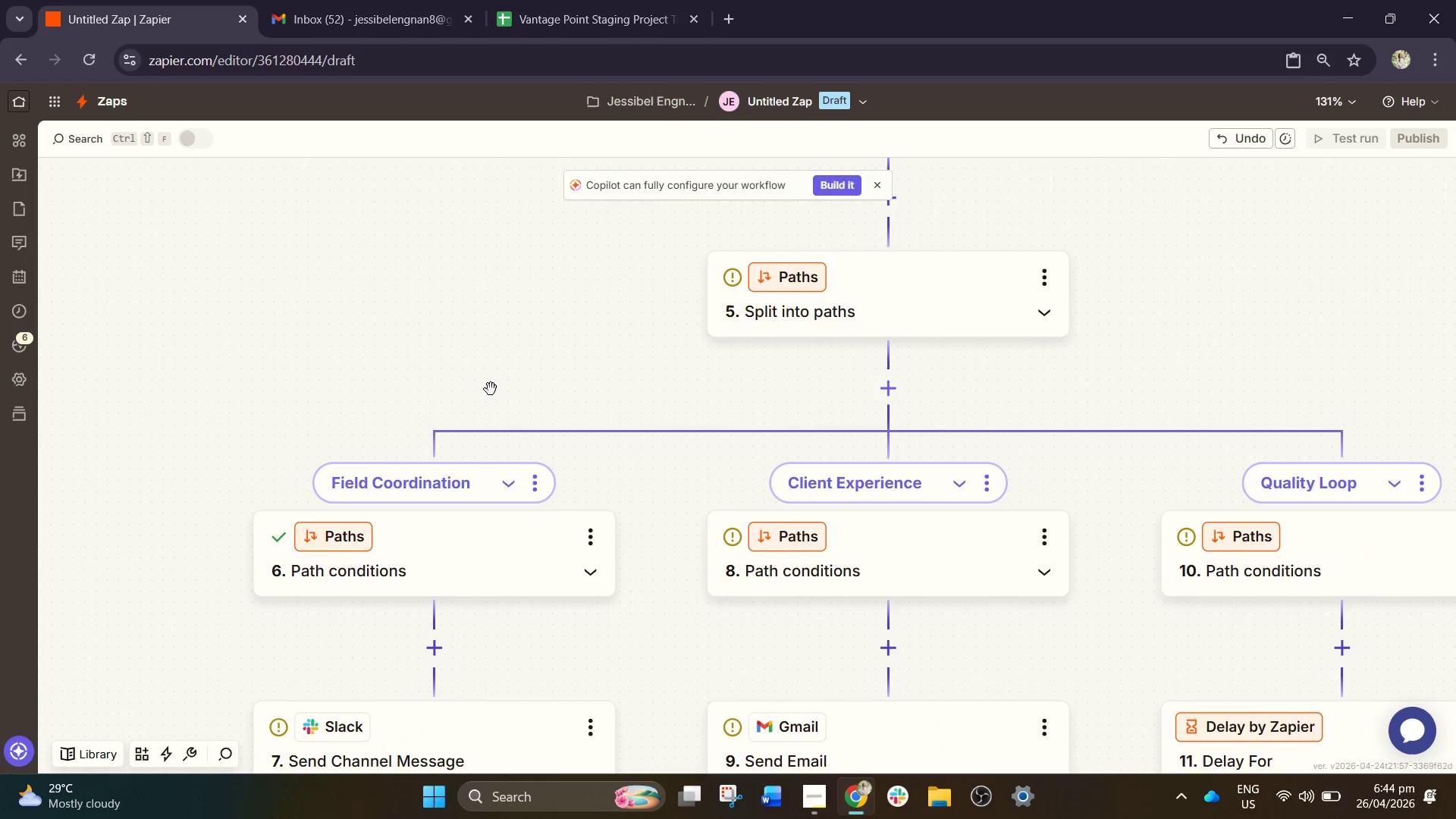 
left_click_drag(start_coordinate=[491, 382], to_coordinate=[642, 205])
 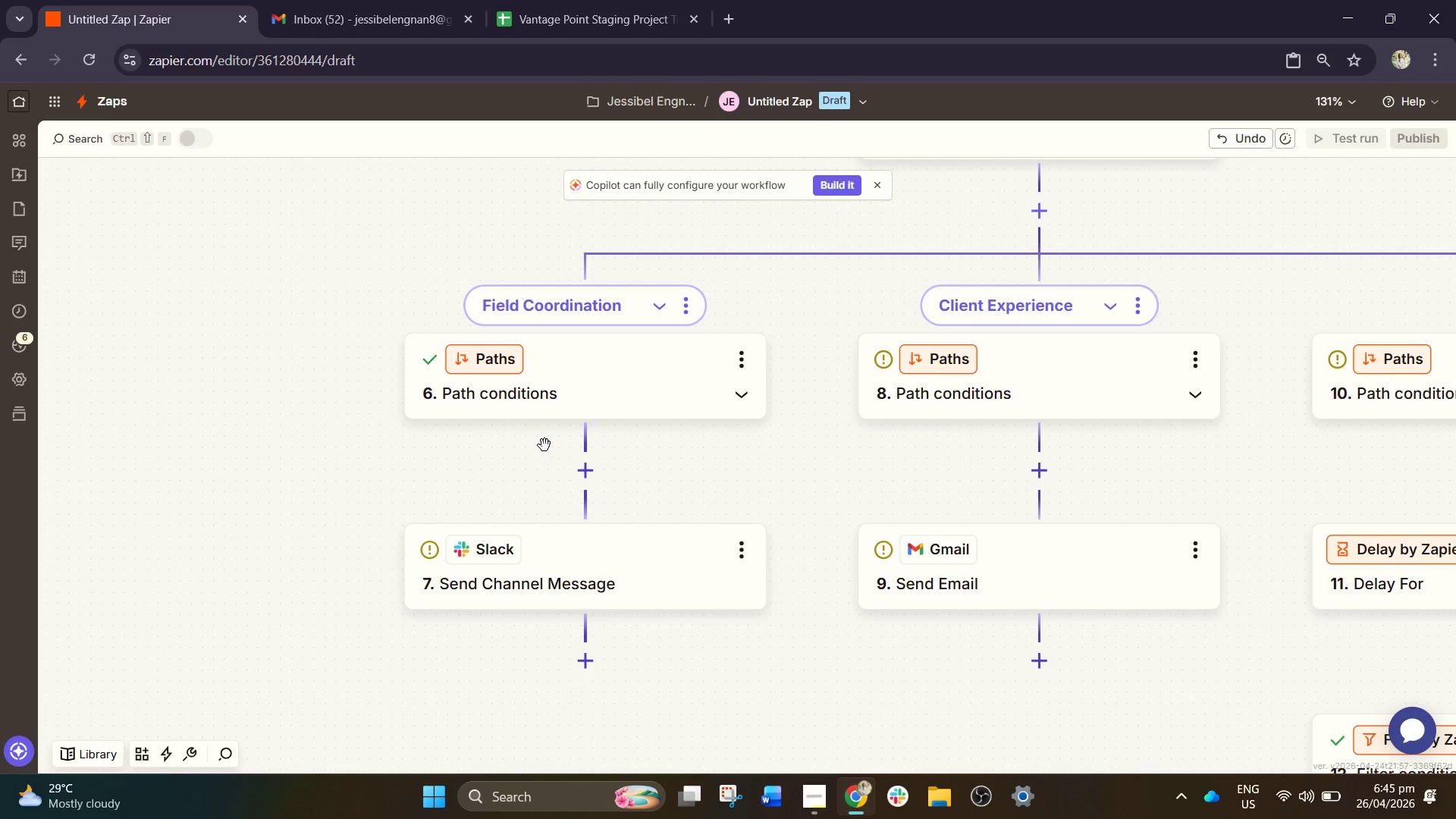 
wait(40.39)
 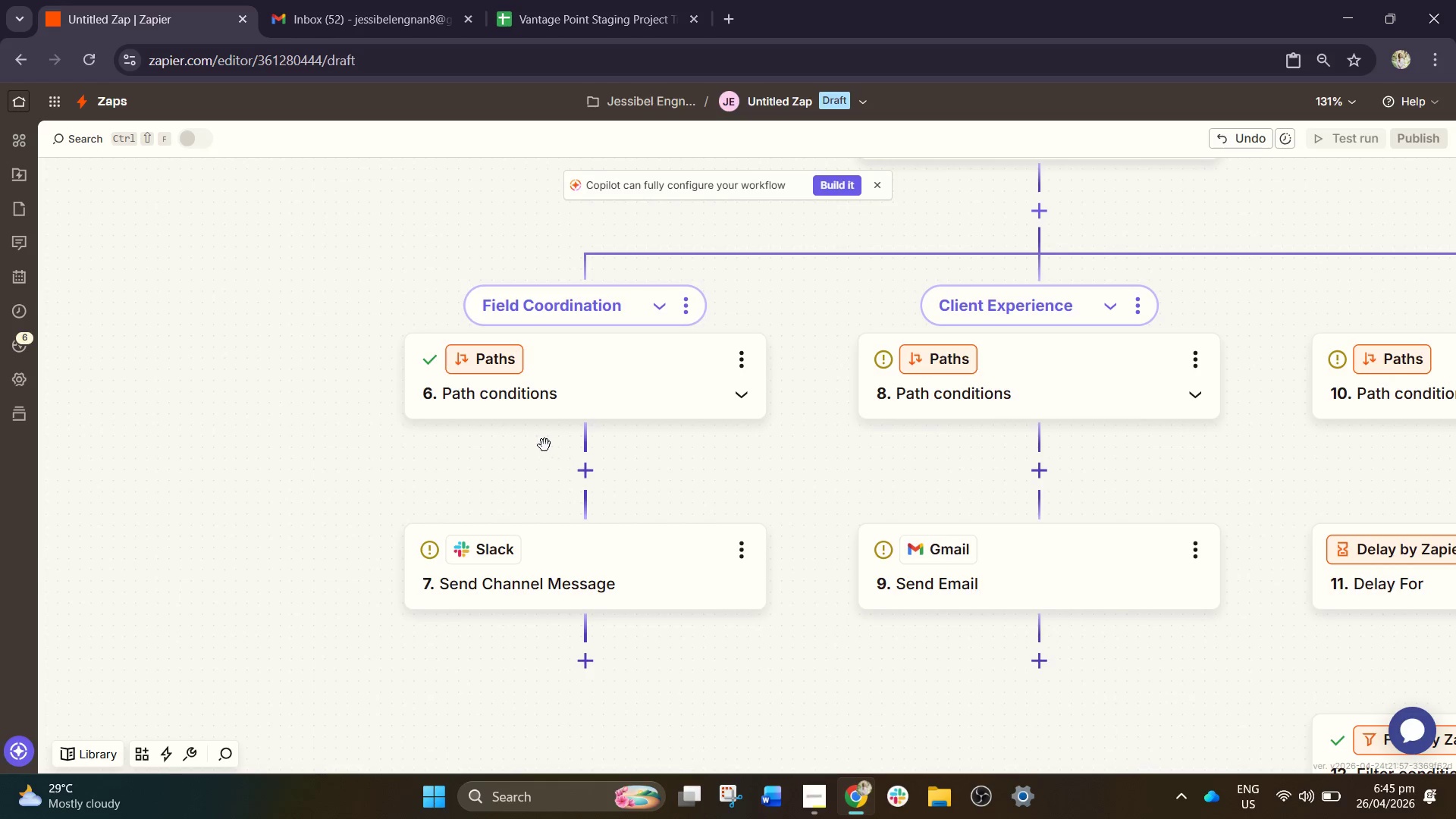 
left_click([895, 796])
 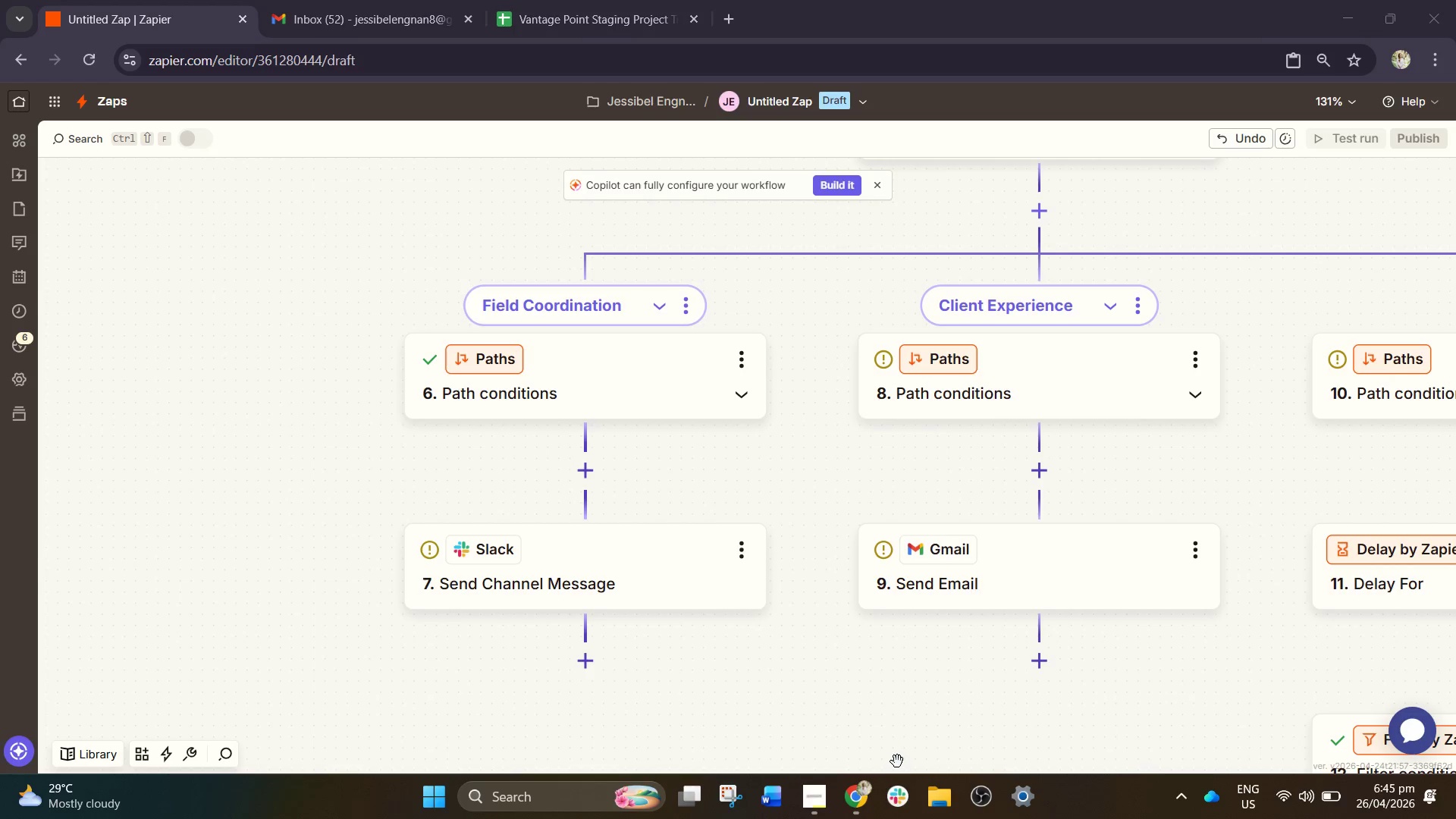 
key(Unknown)
 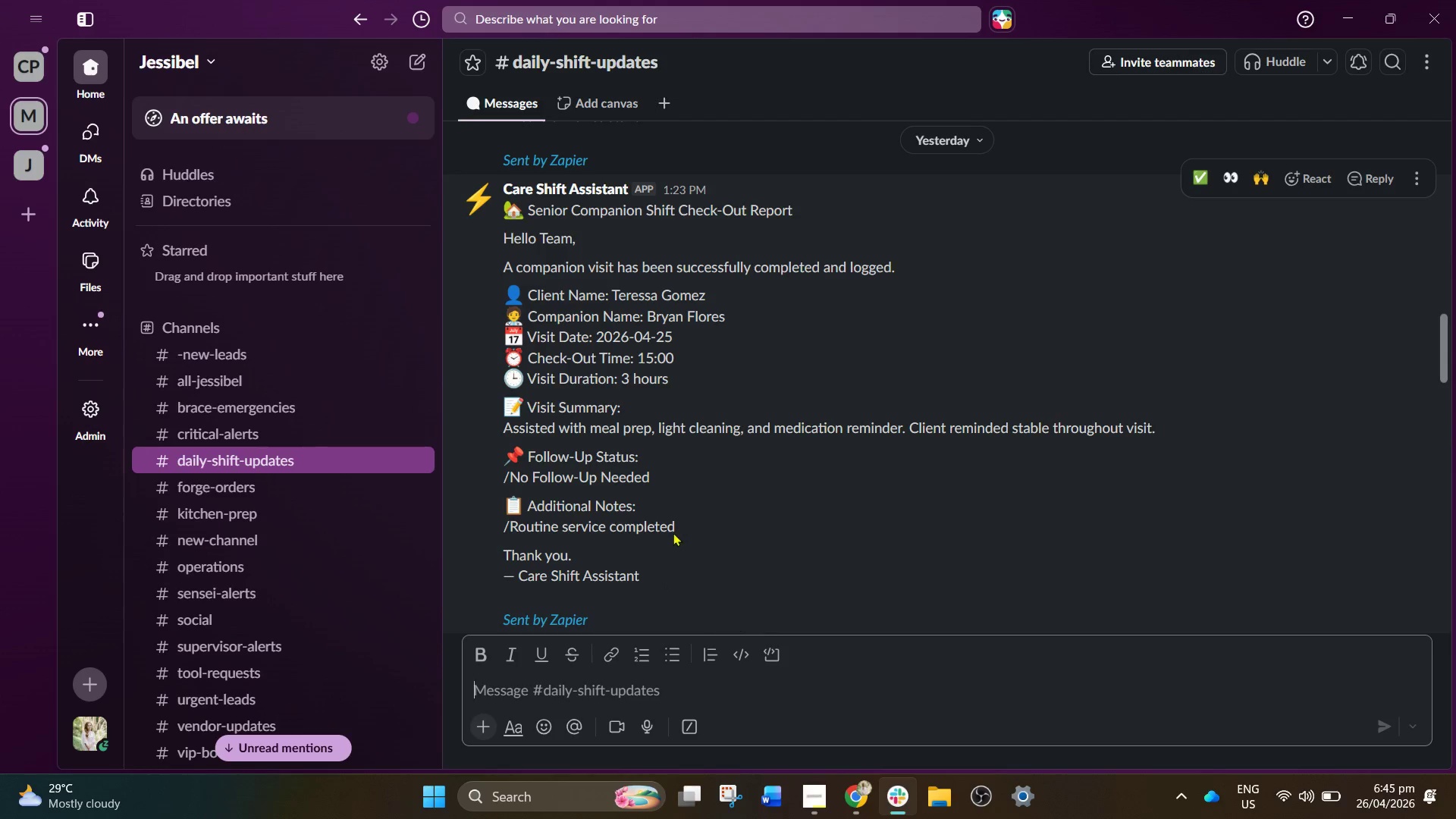 
scroll: coordinate [217, 567], scroll_direction: down, amount: 4.0
 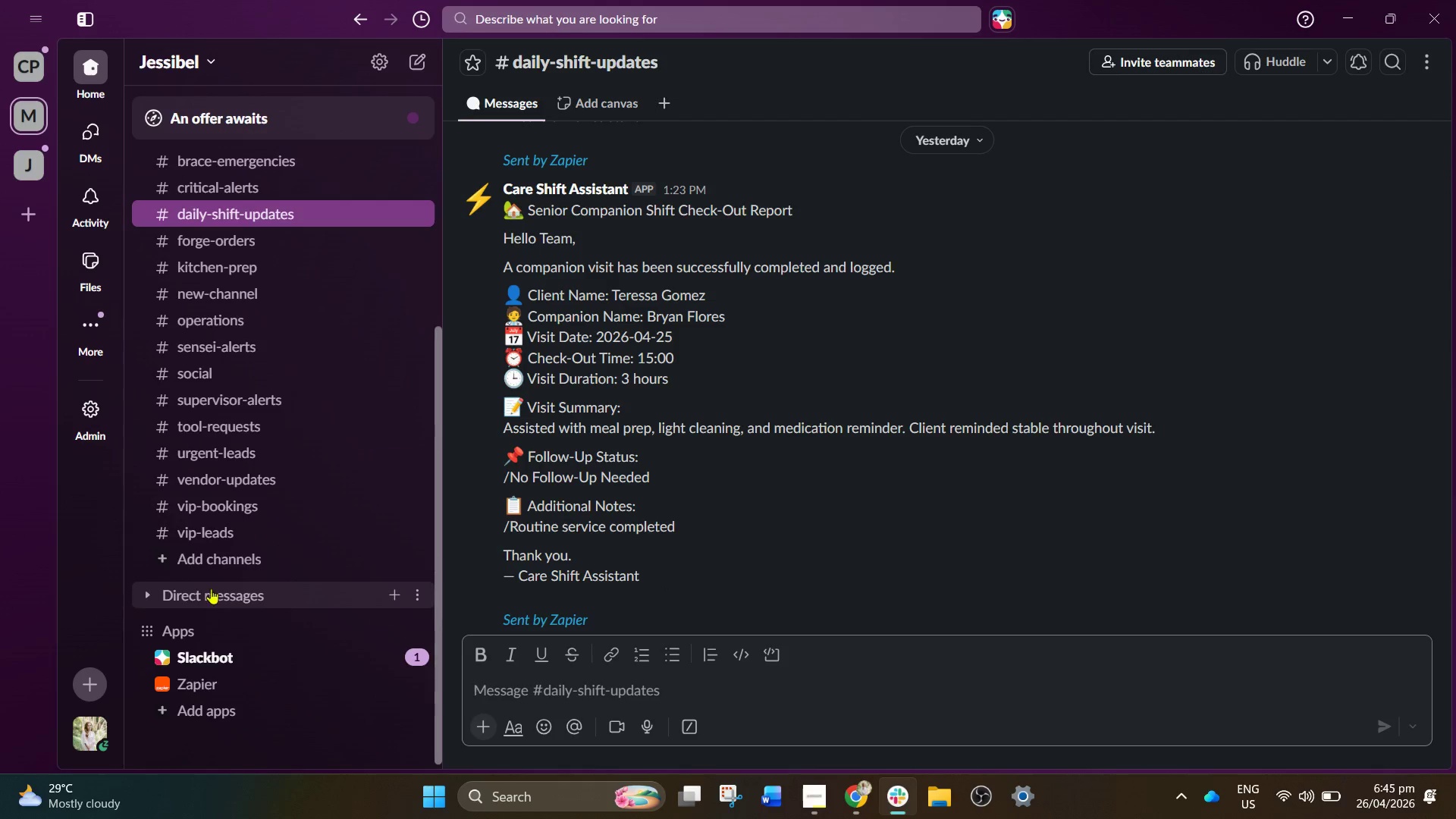 
left_click([221, 563])
 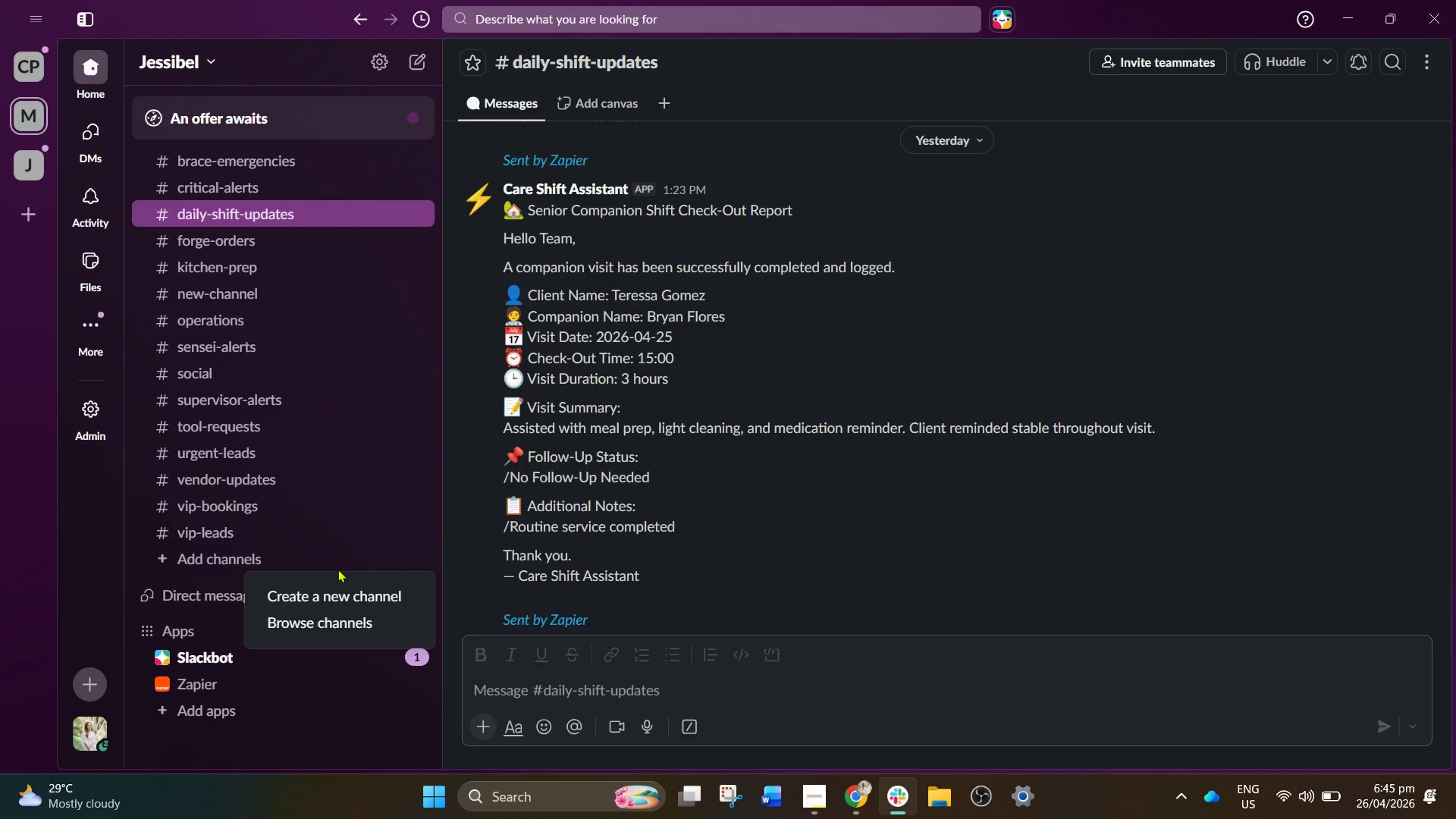 
left_click([331, 595])
 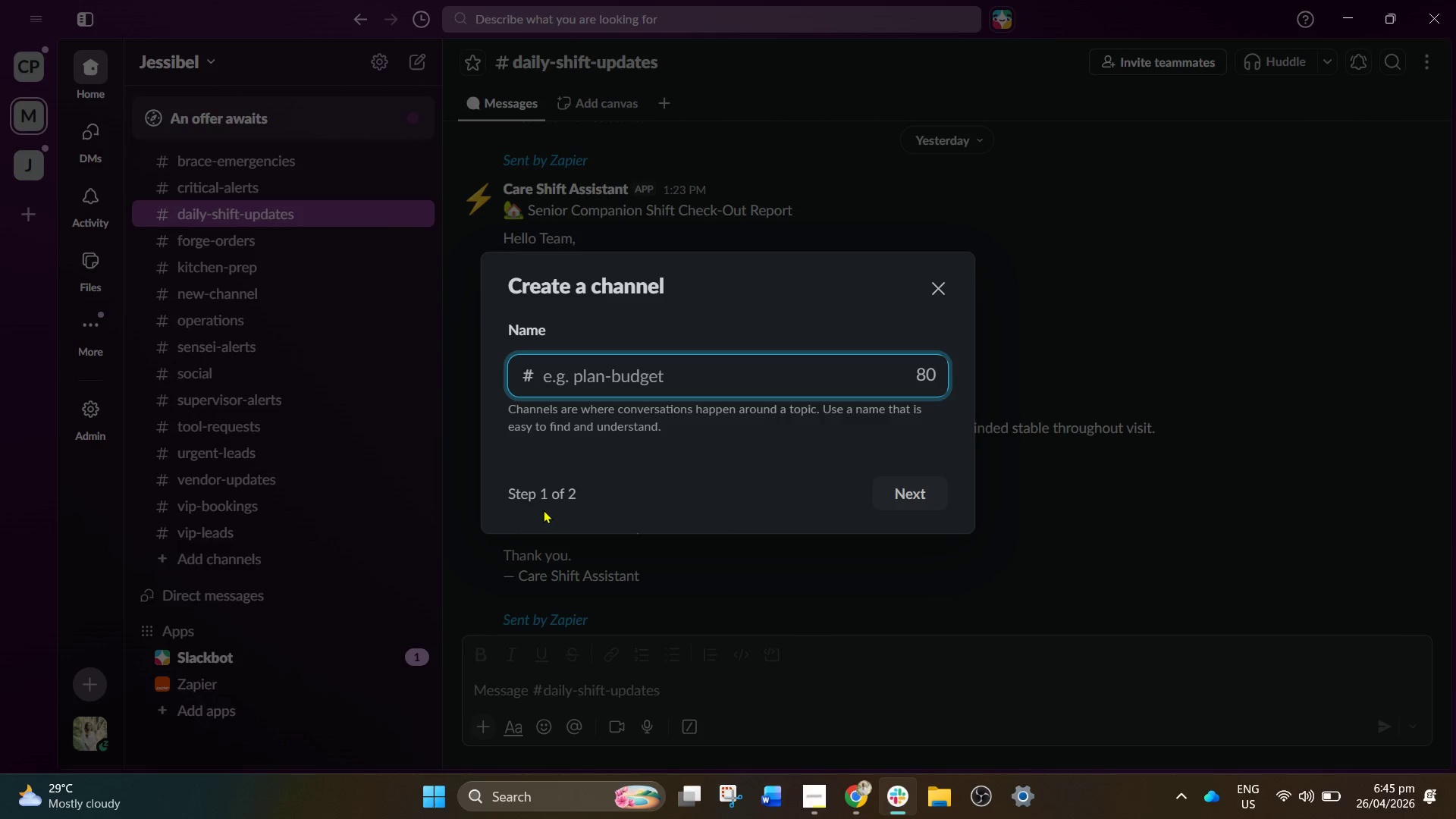 
type(phoy)
key(Backspace)
type(y)
key(Backspace)
type(y)
key(Backspace)
type(to team miami)
 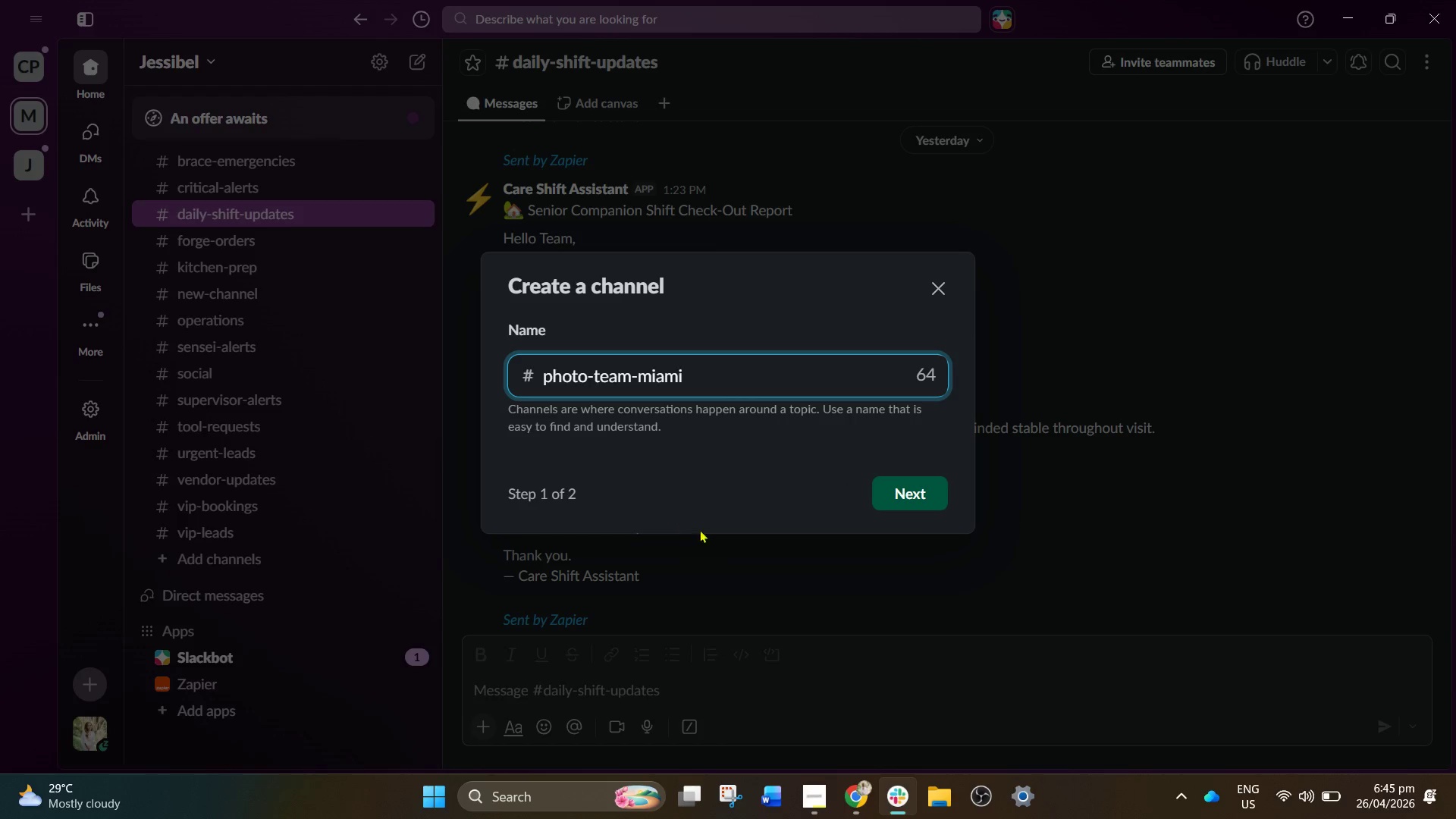 
left_click([925, 514])
 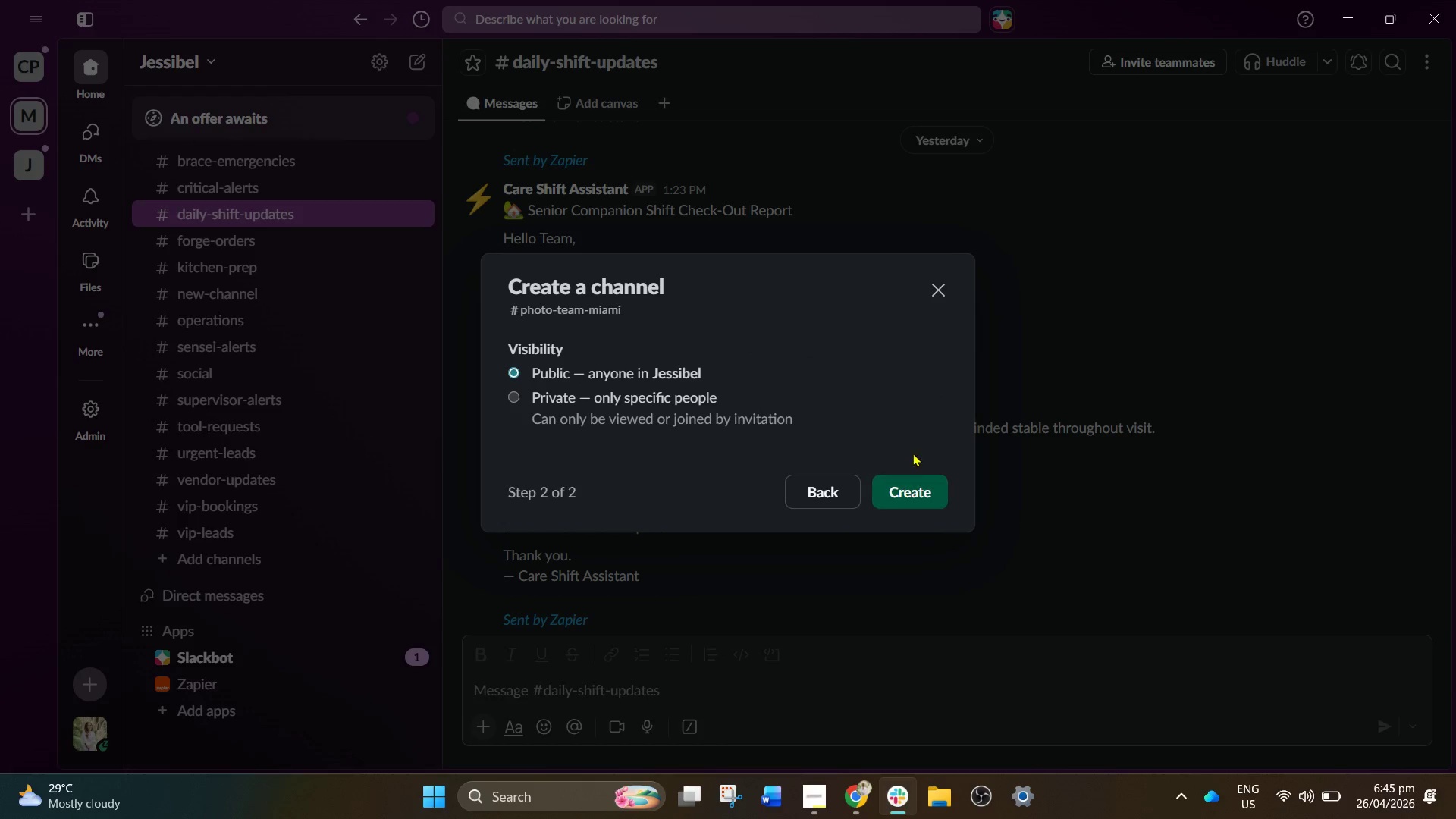 
left_click([908, 498])
 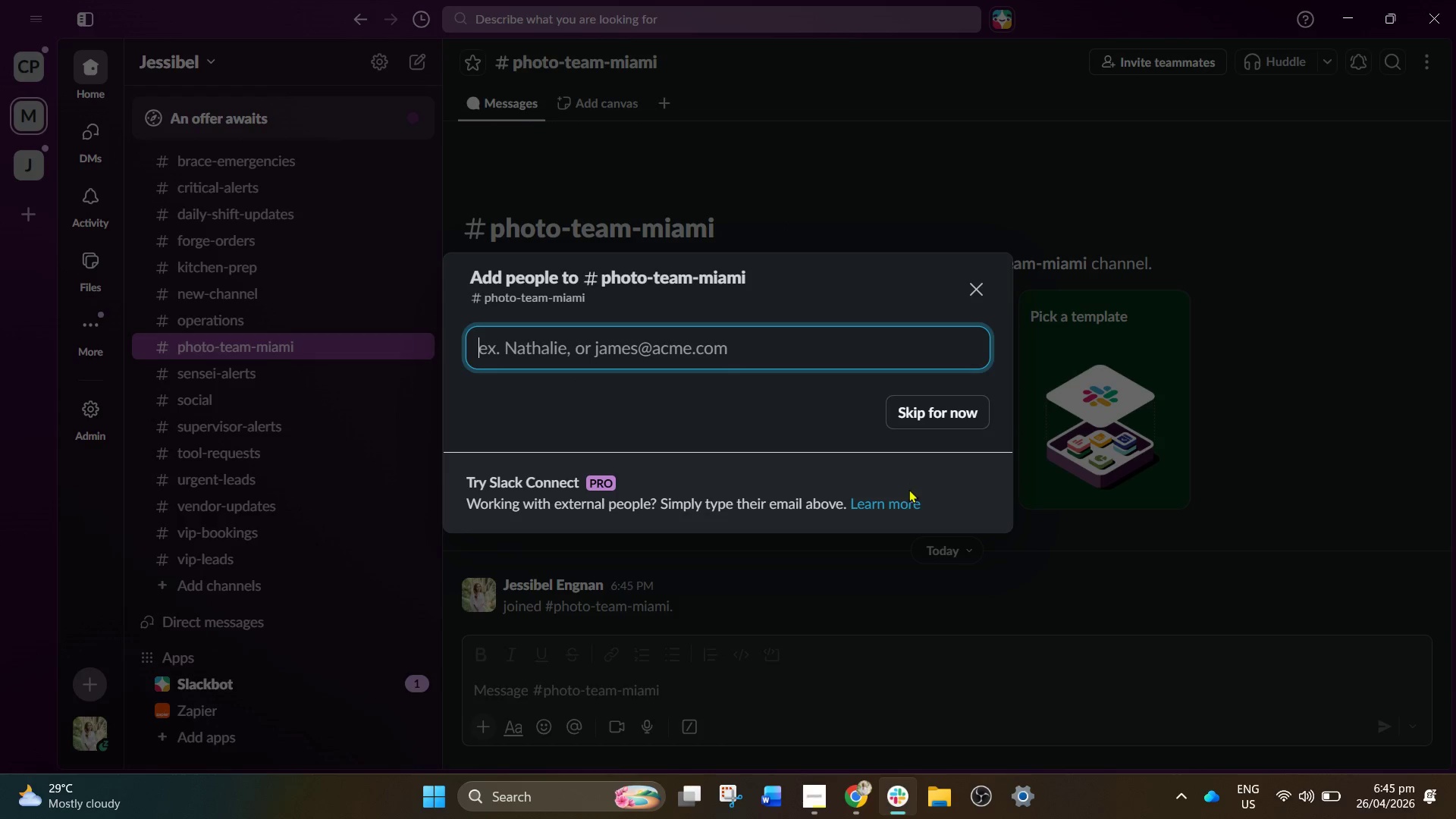 
left_click([943, 414])
 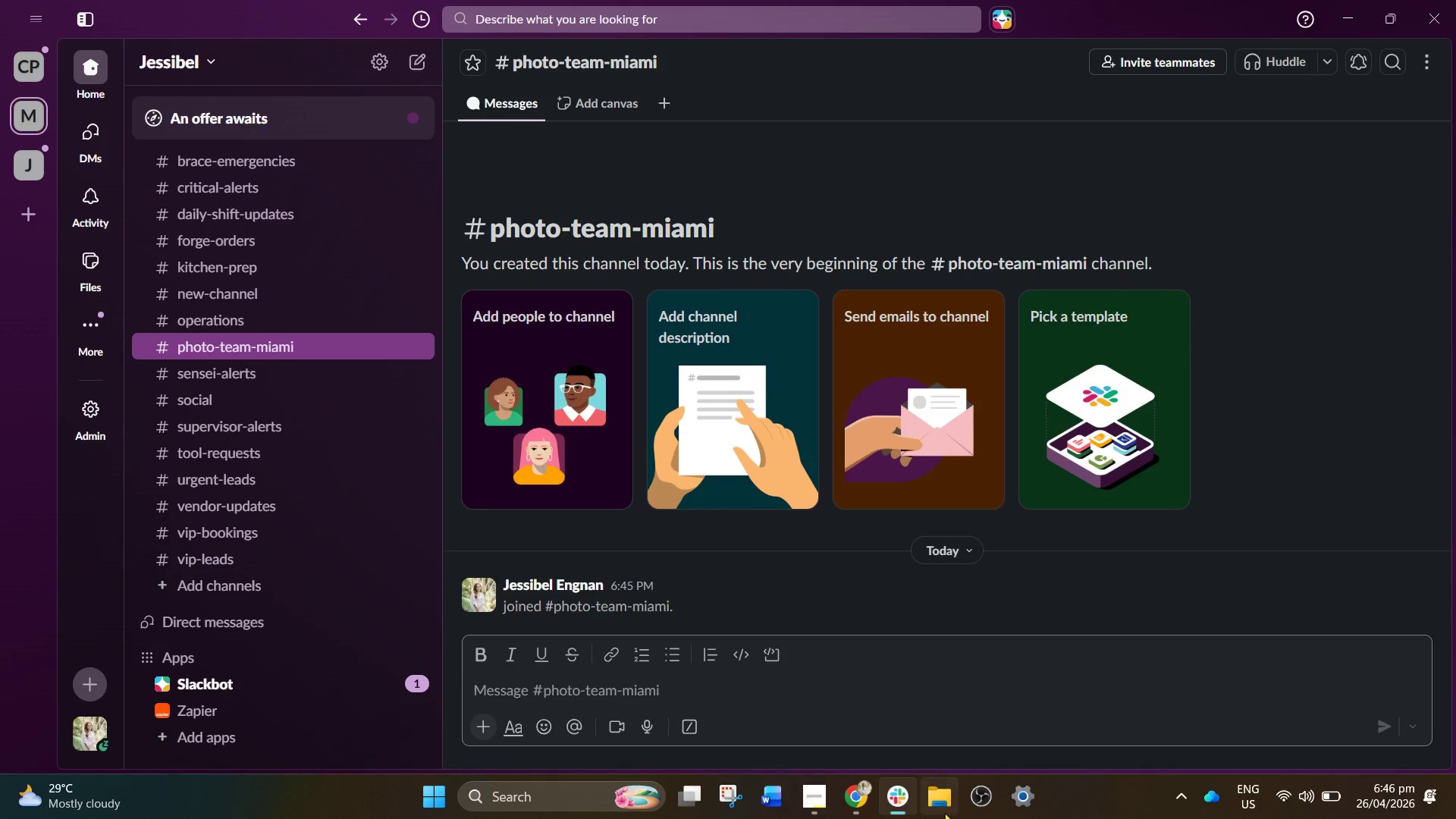 
left_click([861, 802])
 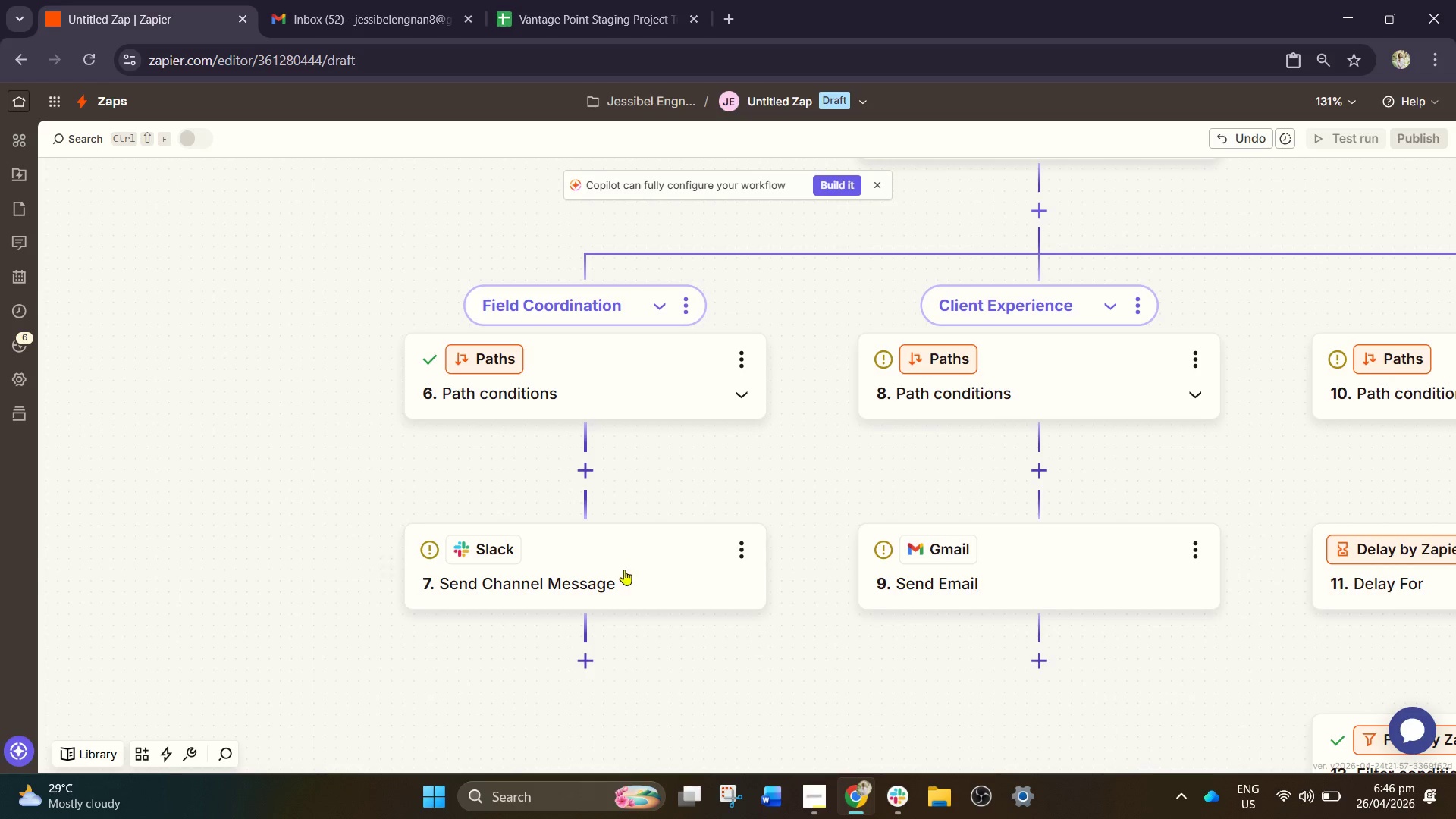 
left_click([575, 556])
 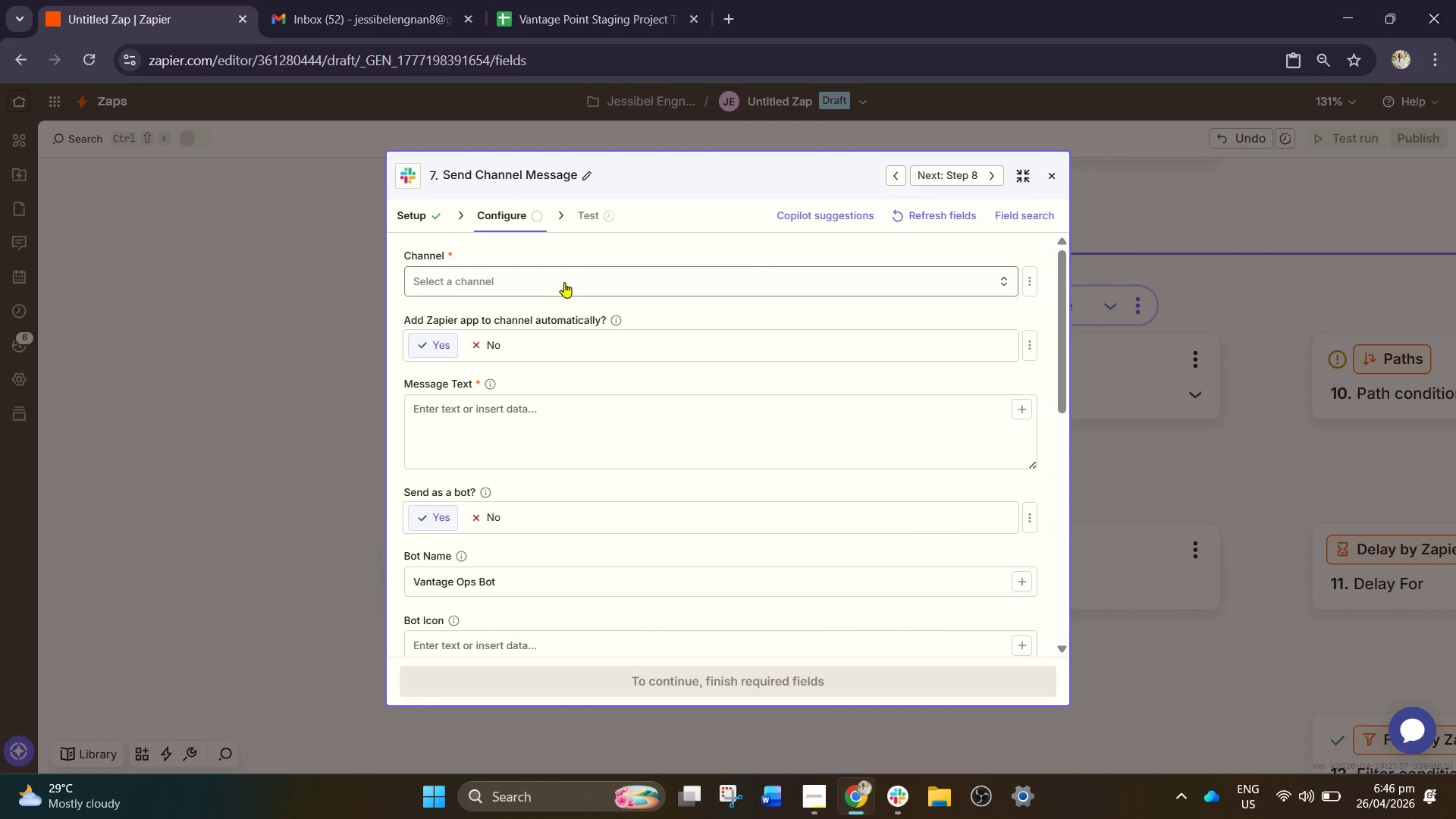 
left_click([495, 271])
 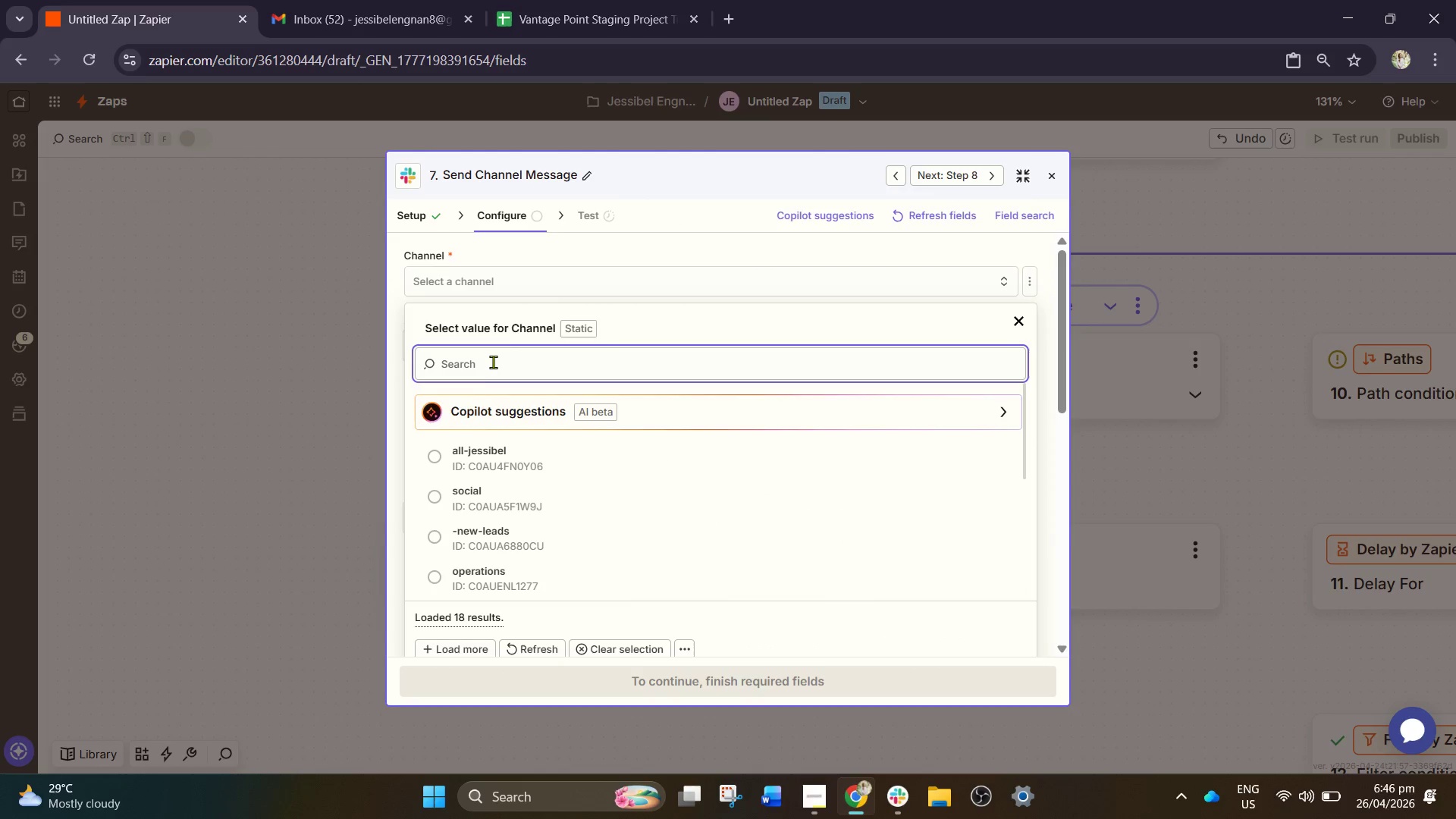 
left_click([491, 356])
 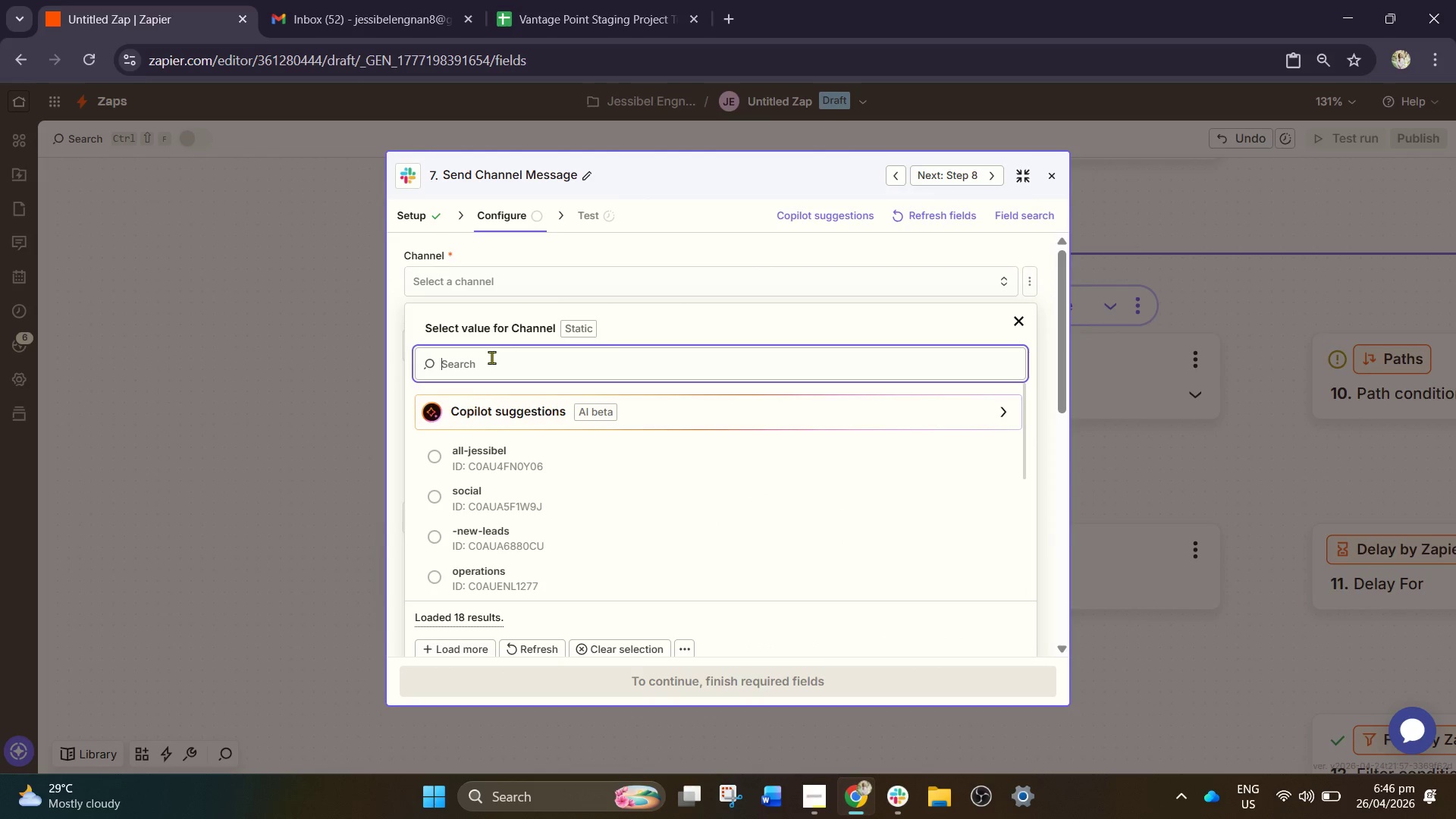 
type(pho)
 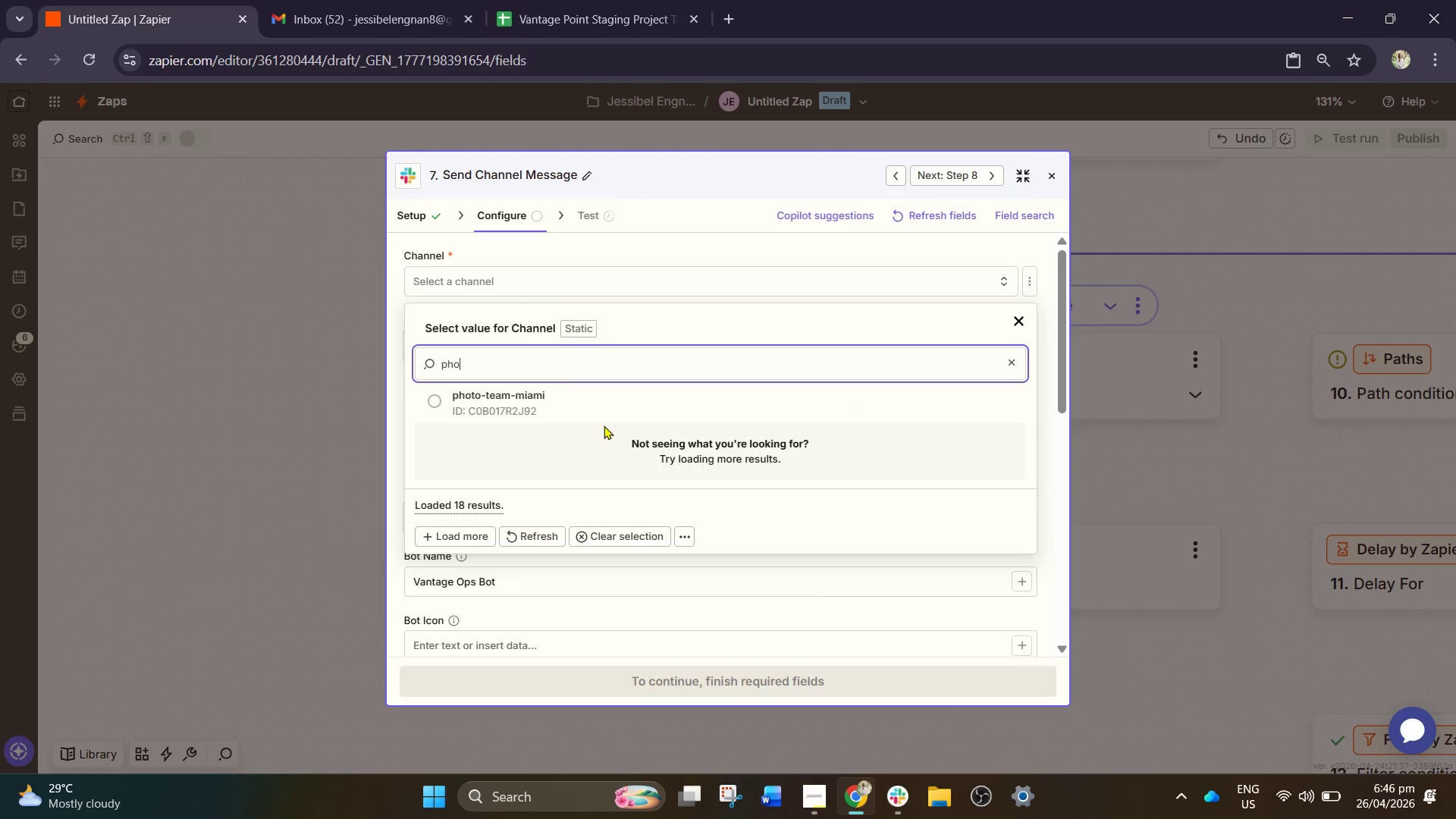 
left_click([521, 397])
 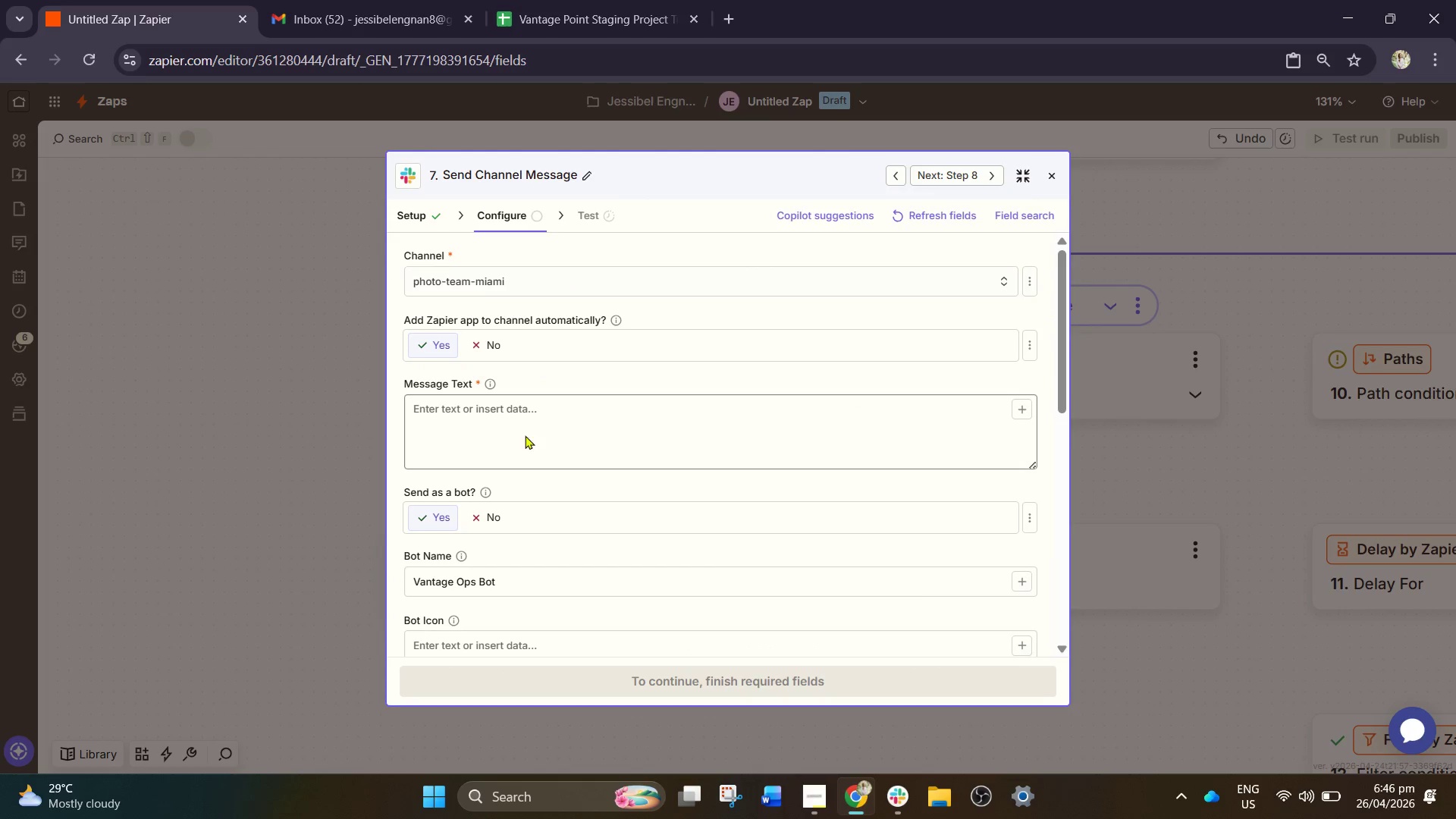 
left_click([513, 446])
 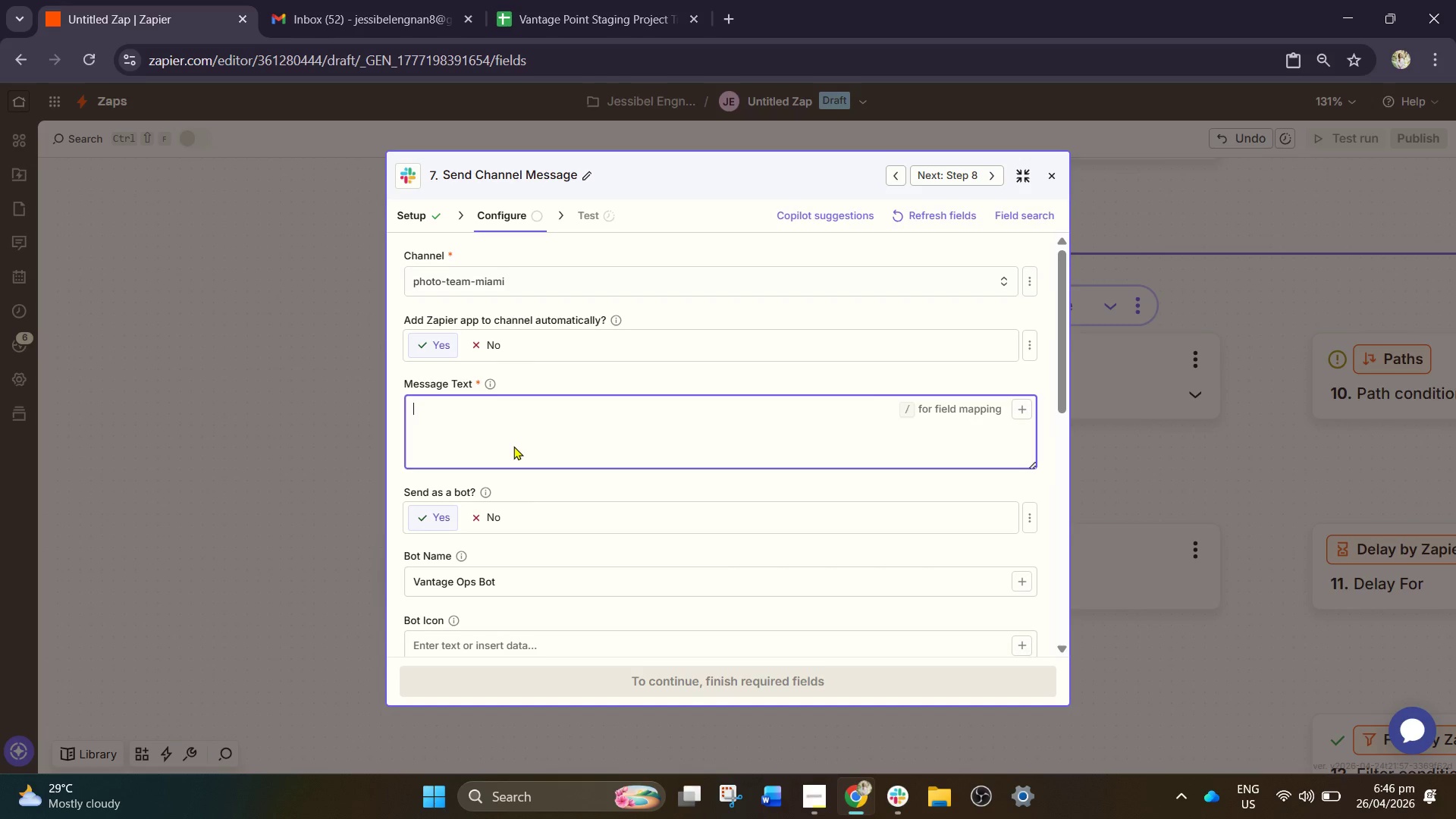 
wait(8.28)
 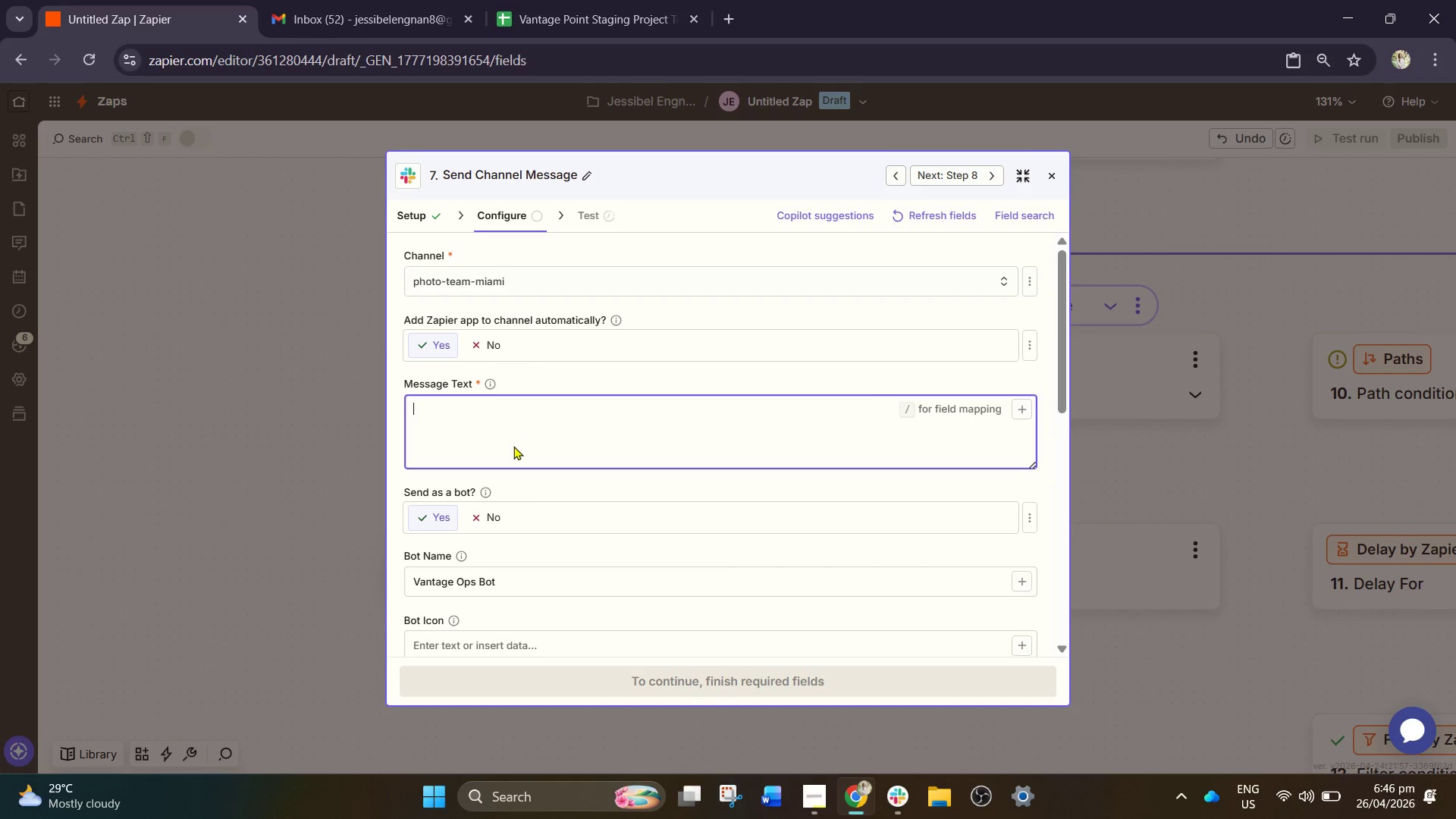 
left_click([522, 439])
 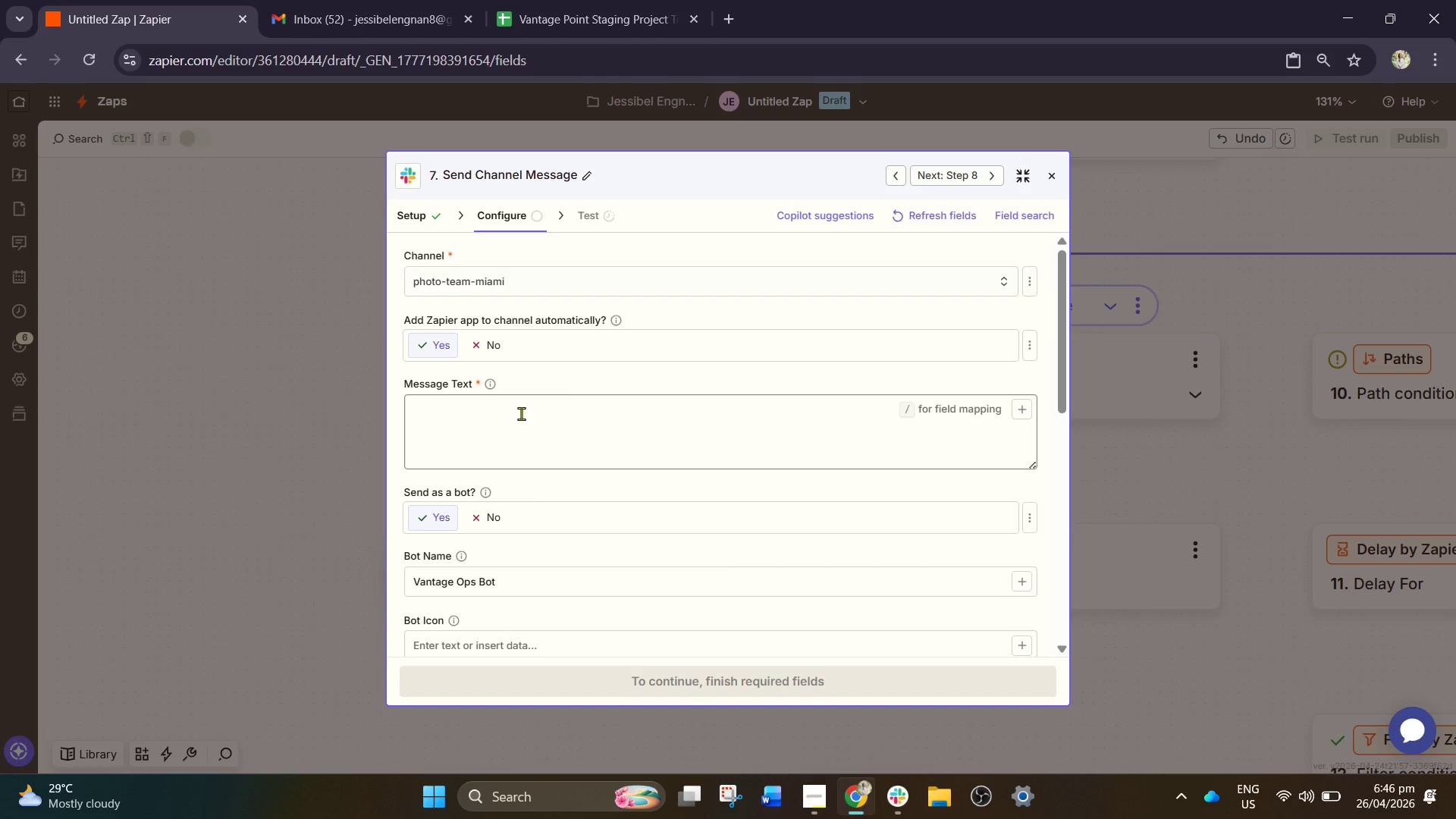 
left_click([501, 411])
 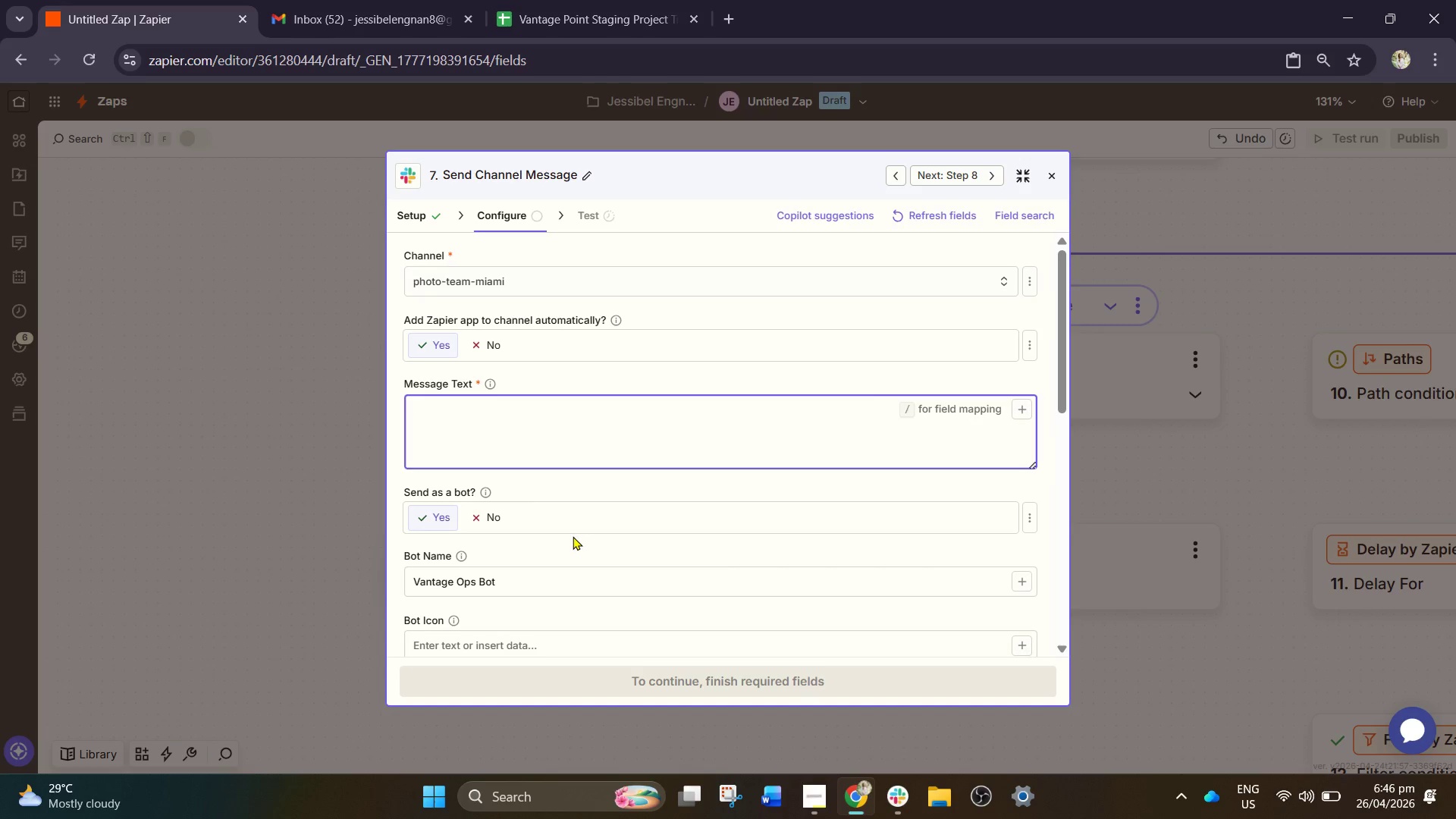 
wait(24.28)
 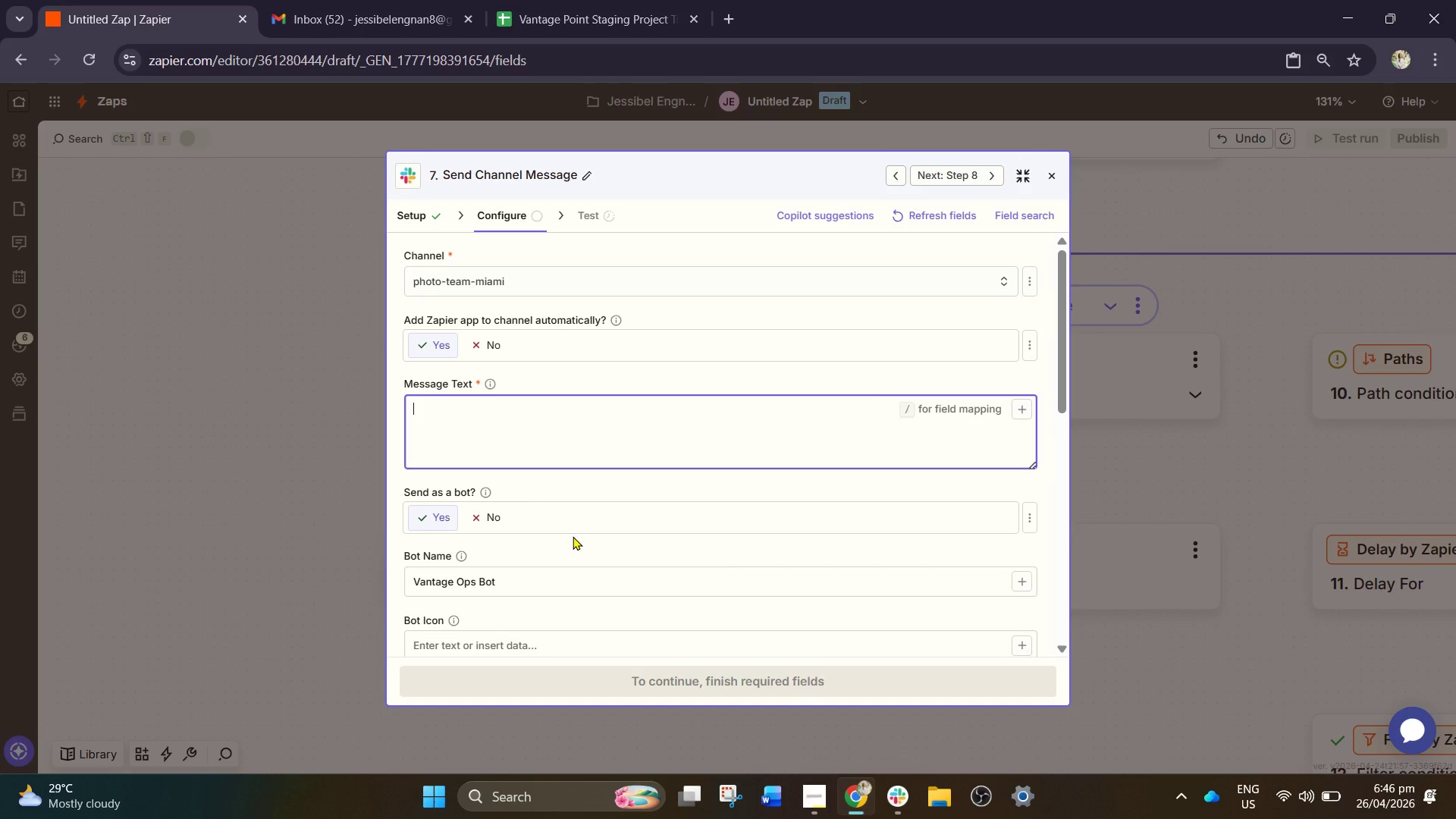 
type(:house_with_garden: New L)
key(Backspace)
type(Luxury Shoor)
key(Backspace)
type(t)
 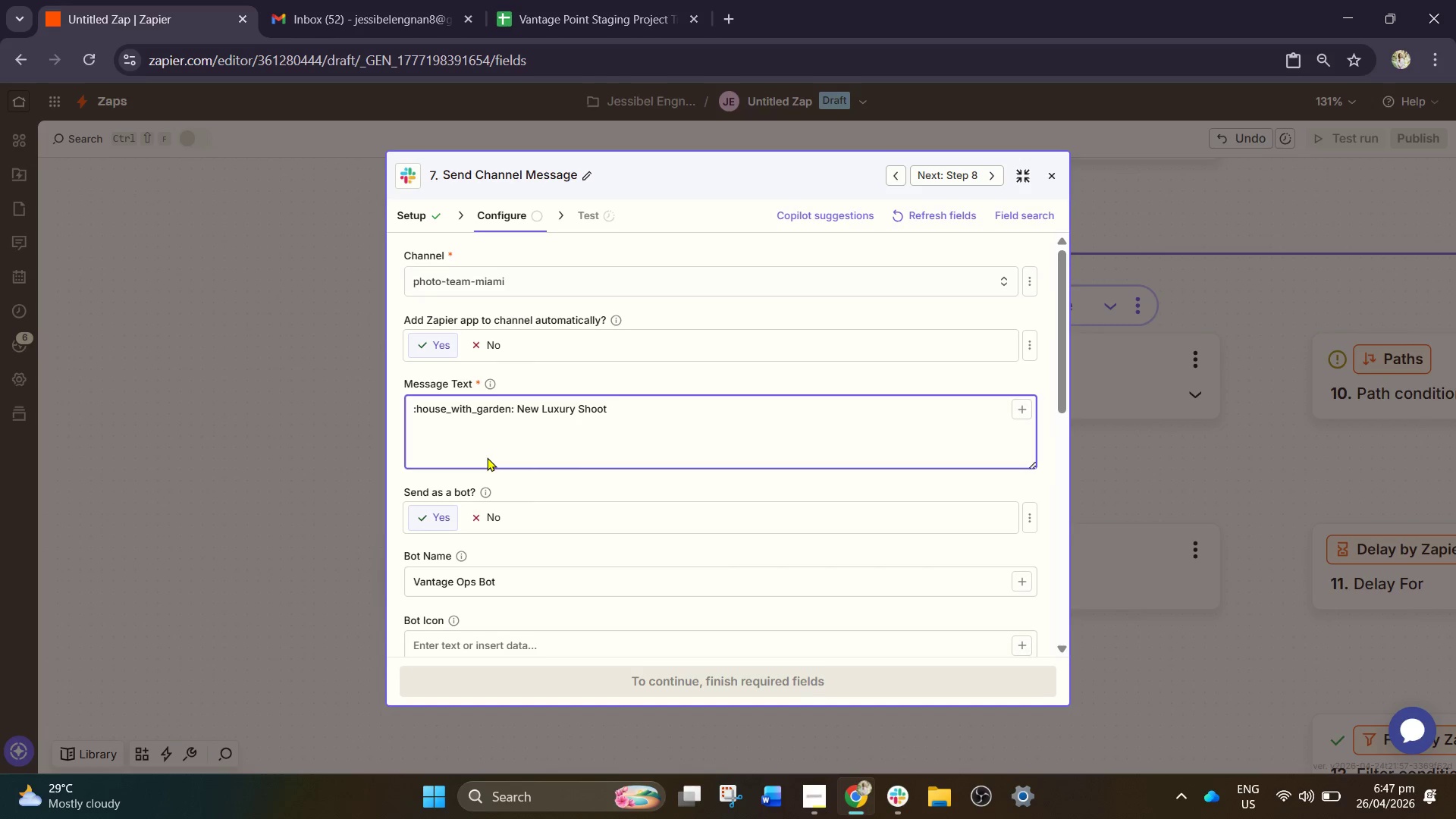 
left_click([169, 323])
 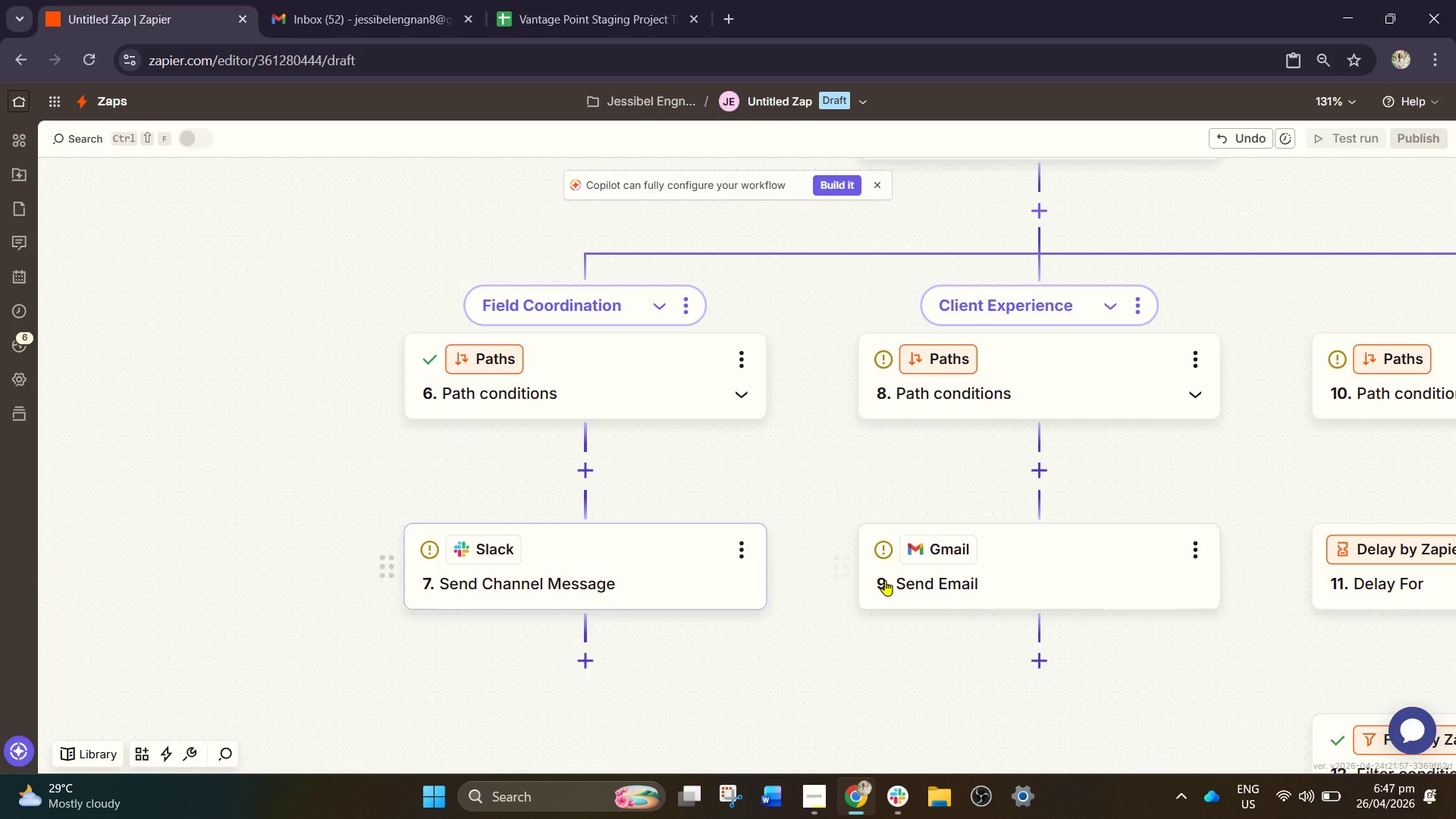 
left_click([668, 571])
 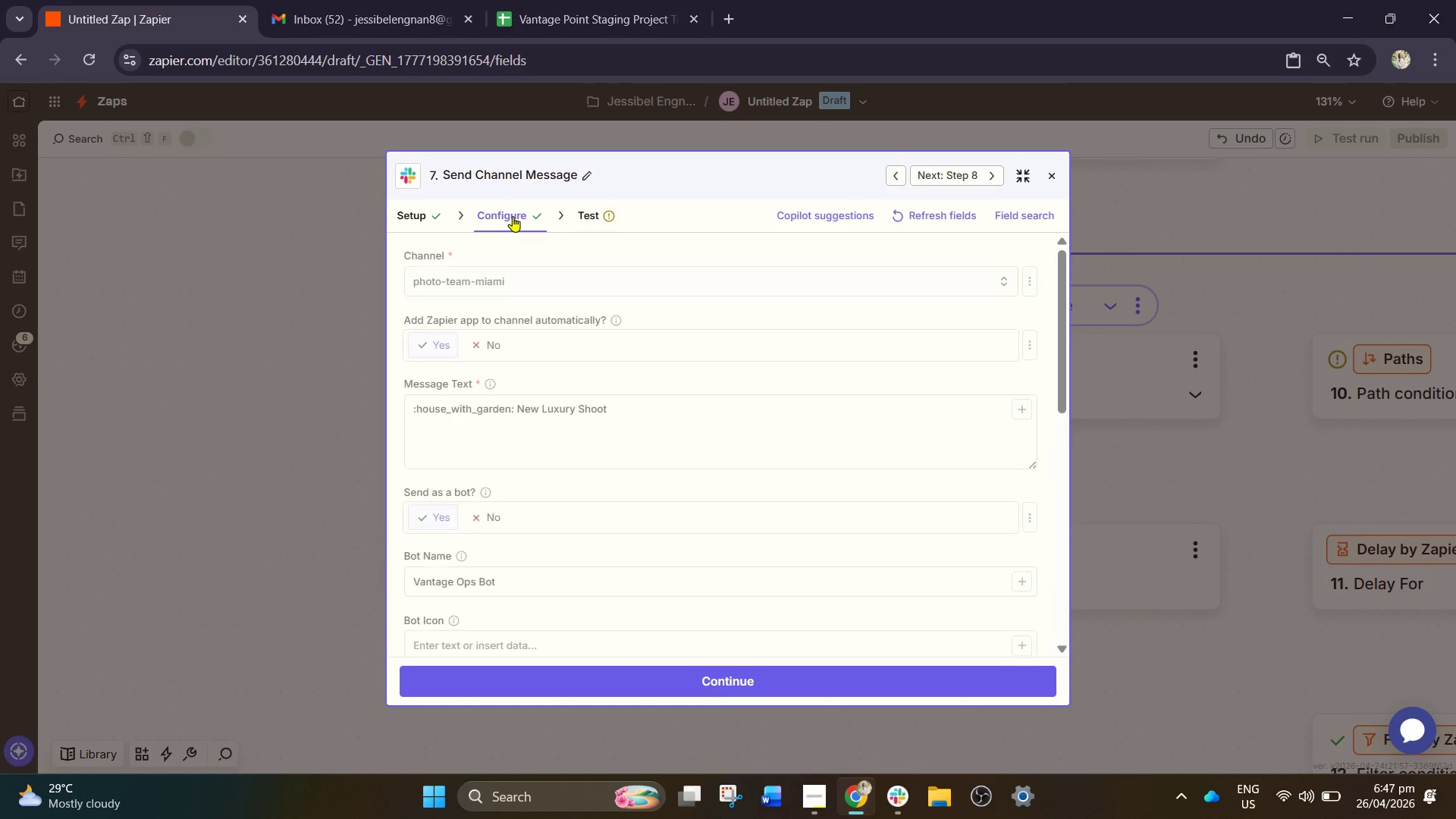 
left_click([632, 414])
 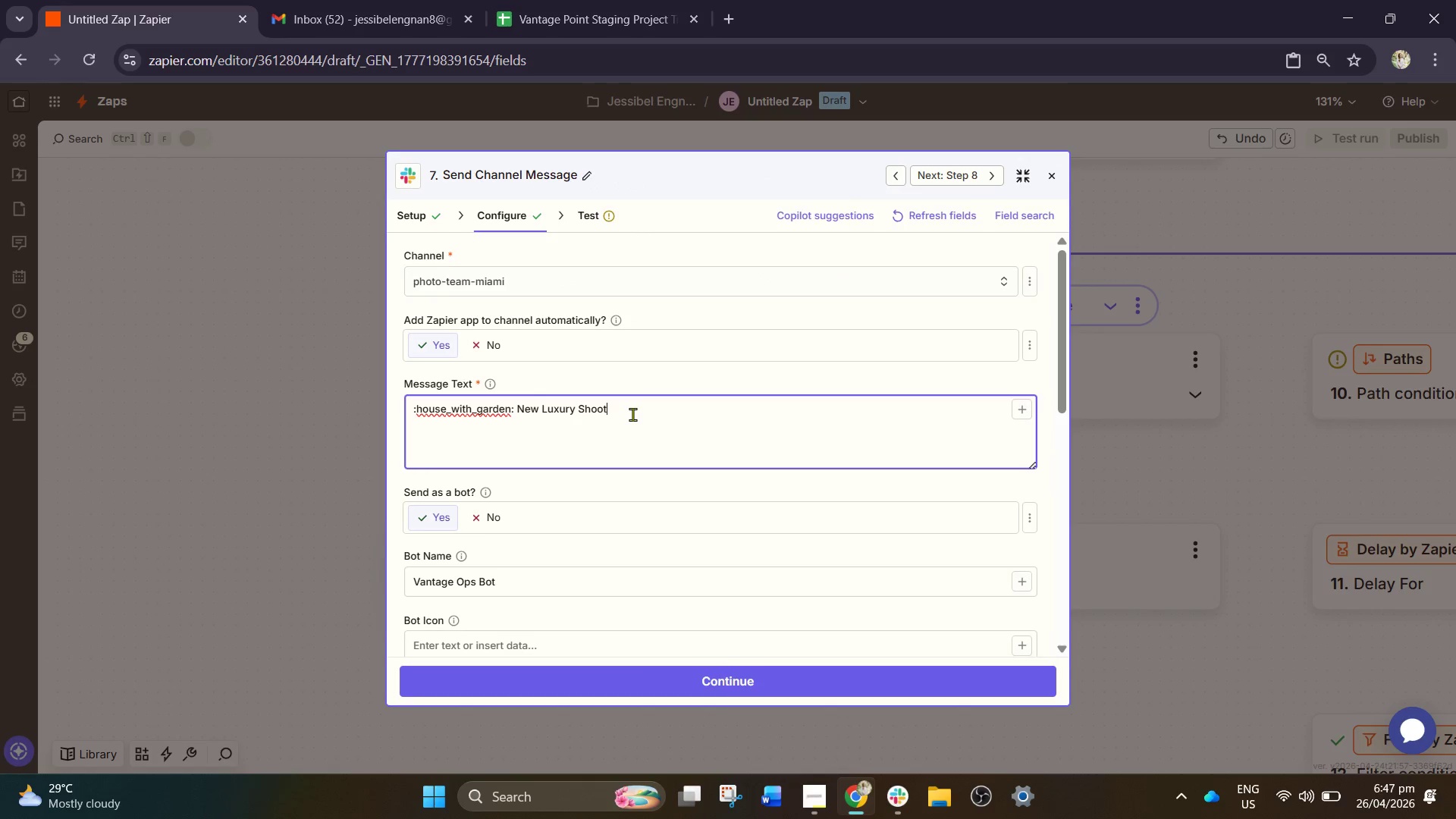 
type( REad)
key(Backspace)
key(Backspace)
key(Backspace)
type(eady)
 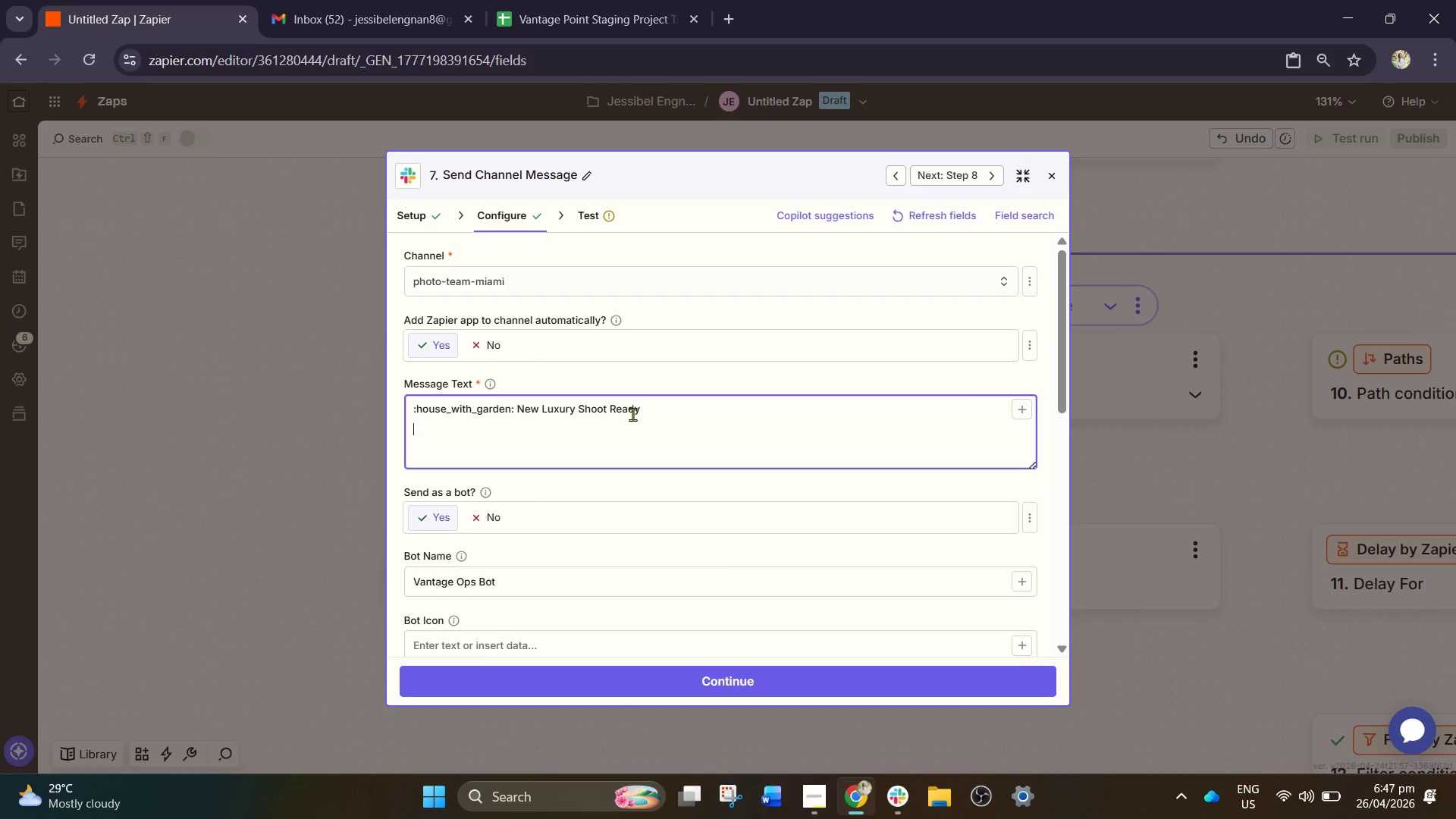 
 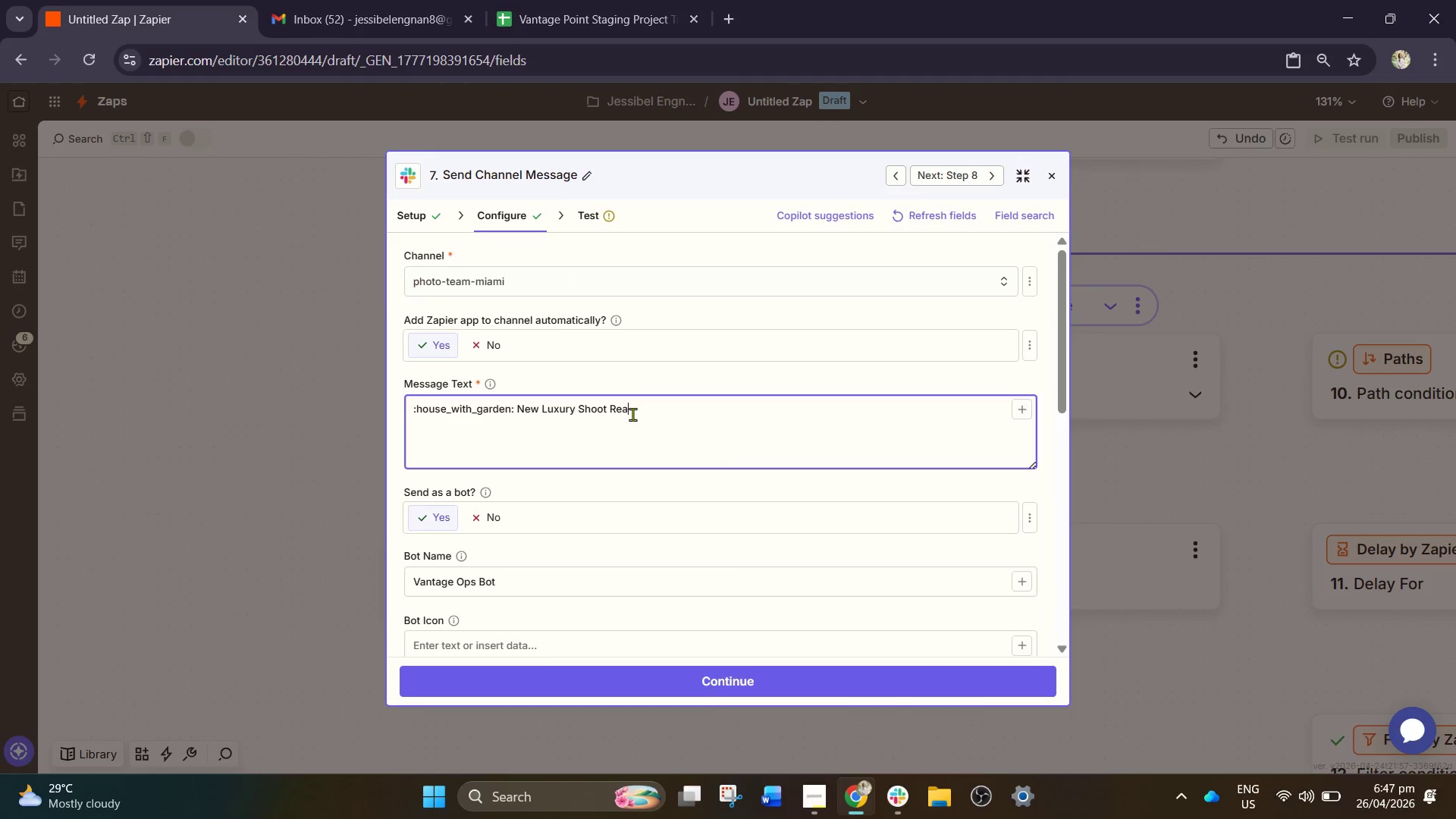 
key(Enter)
 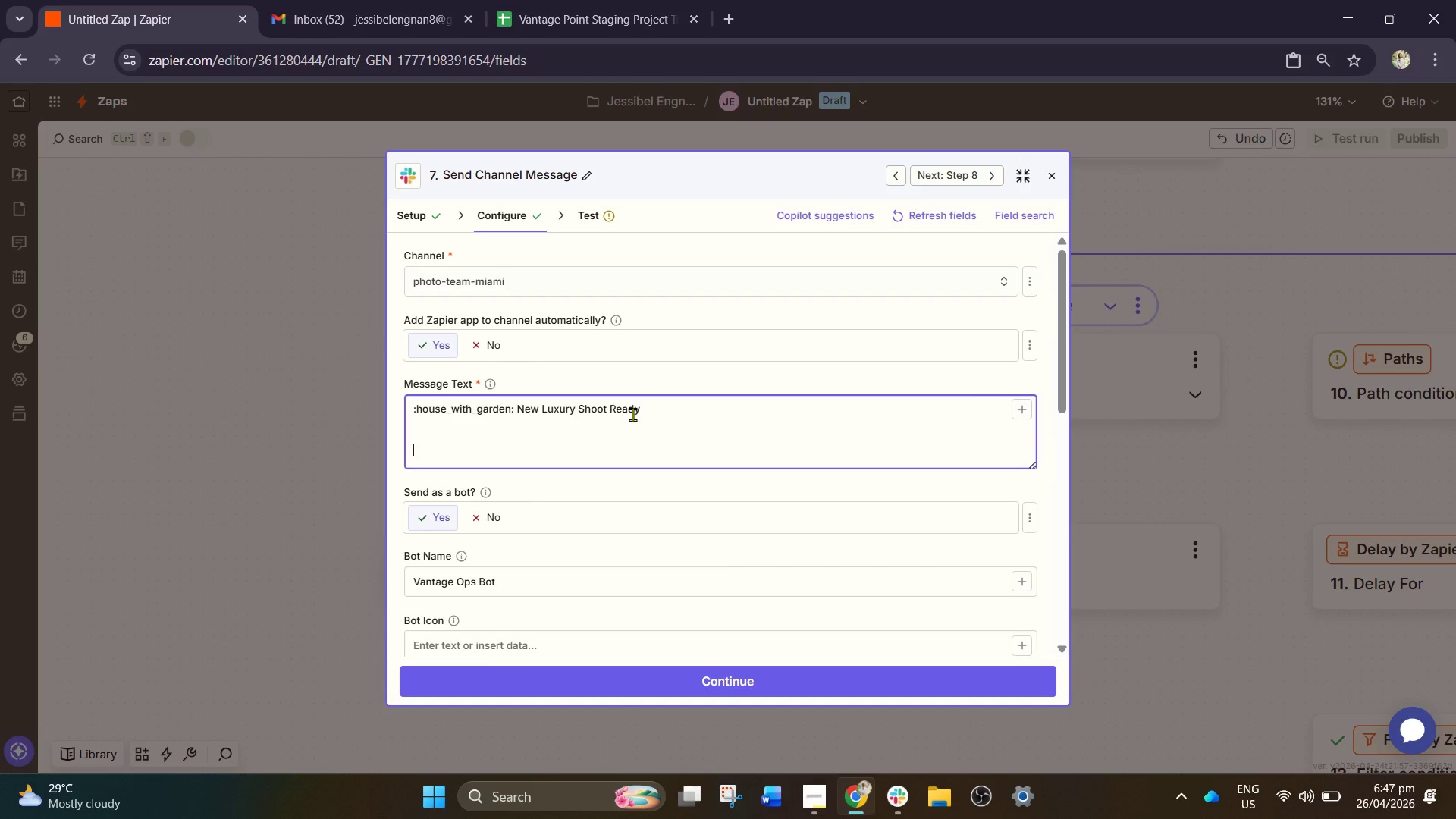 
key(Enter)
 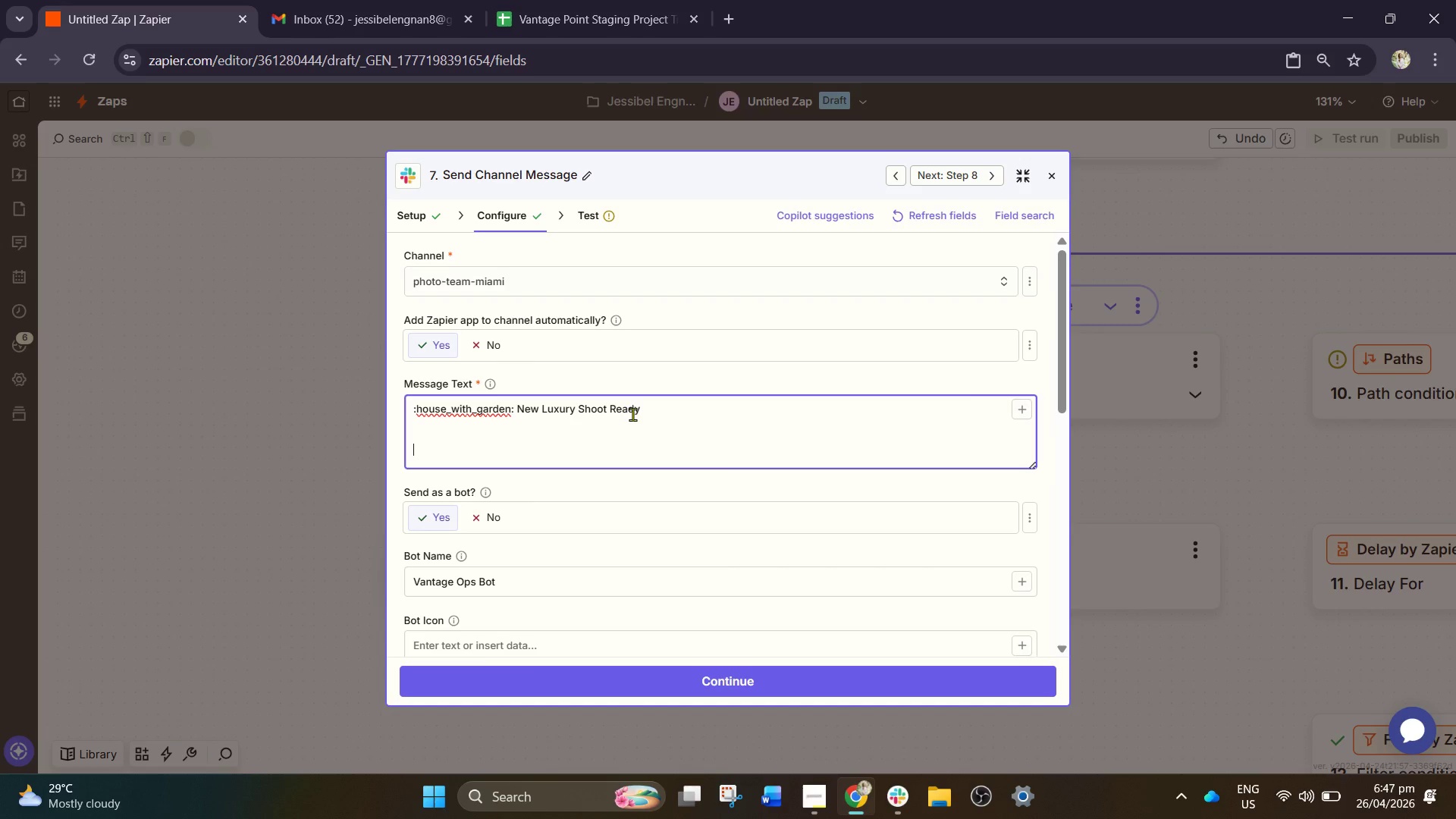 
type(rou)
key(Backspace)
key(Backspace)
key(Backspace)
type(:round_puh)
key(Backspace)
type(shpin: Property:)
 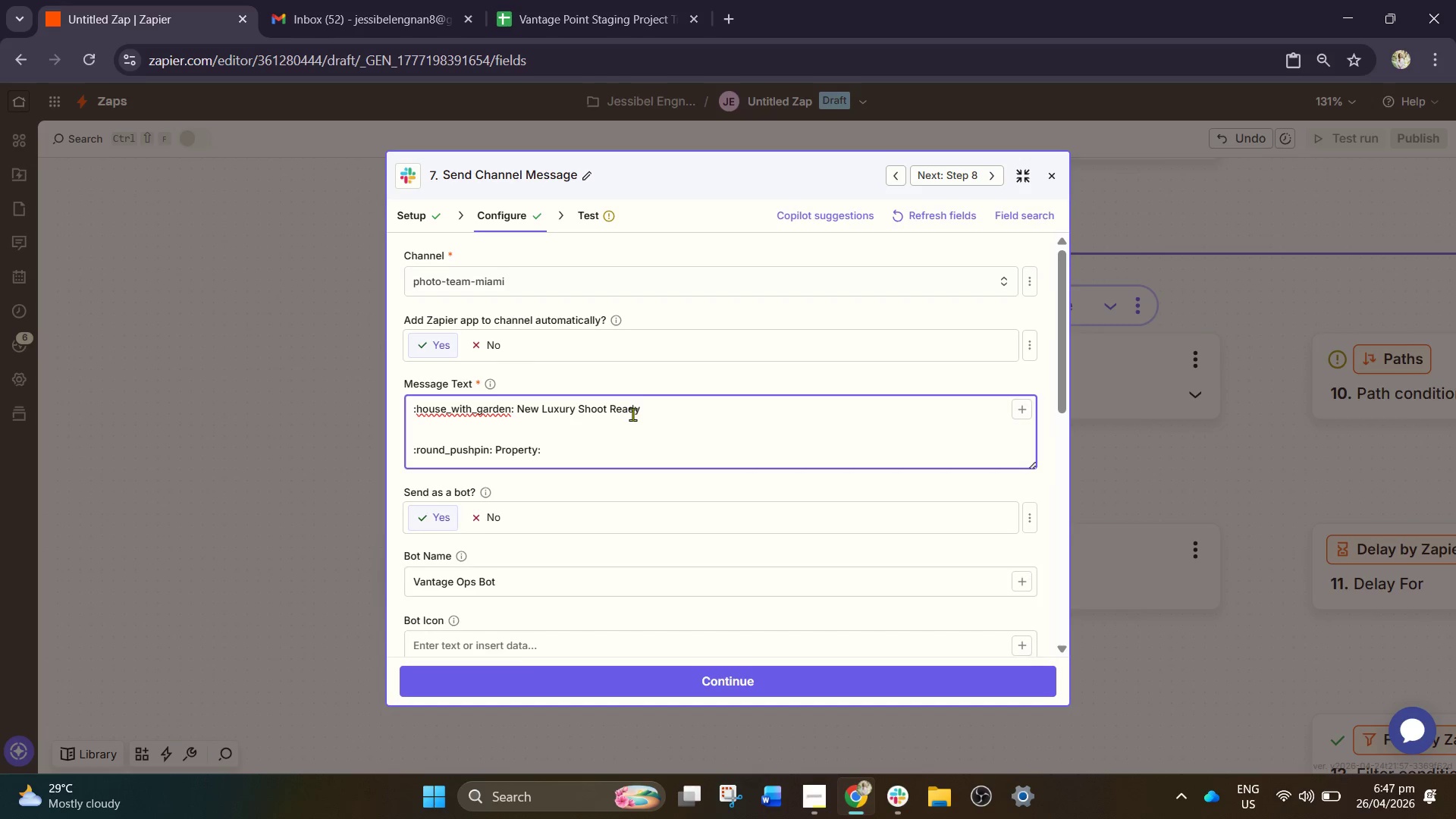 
key(Enter)
 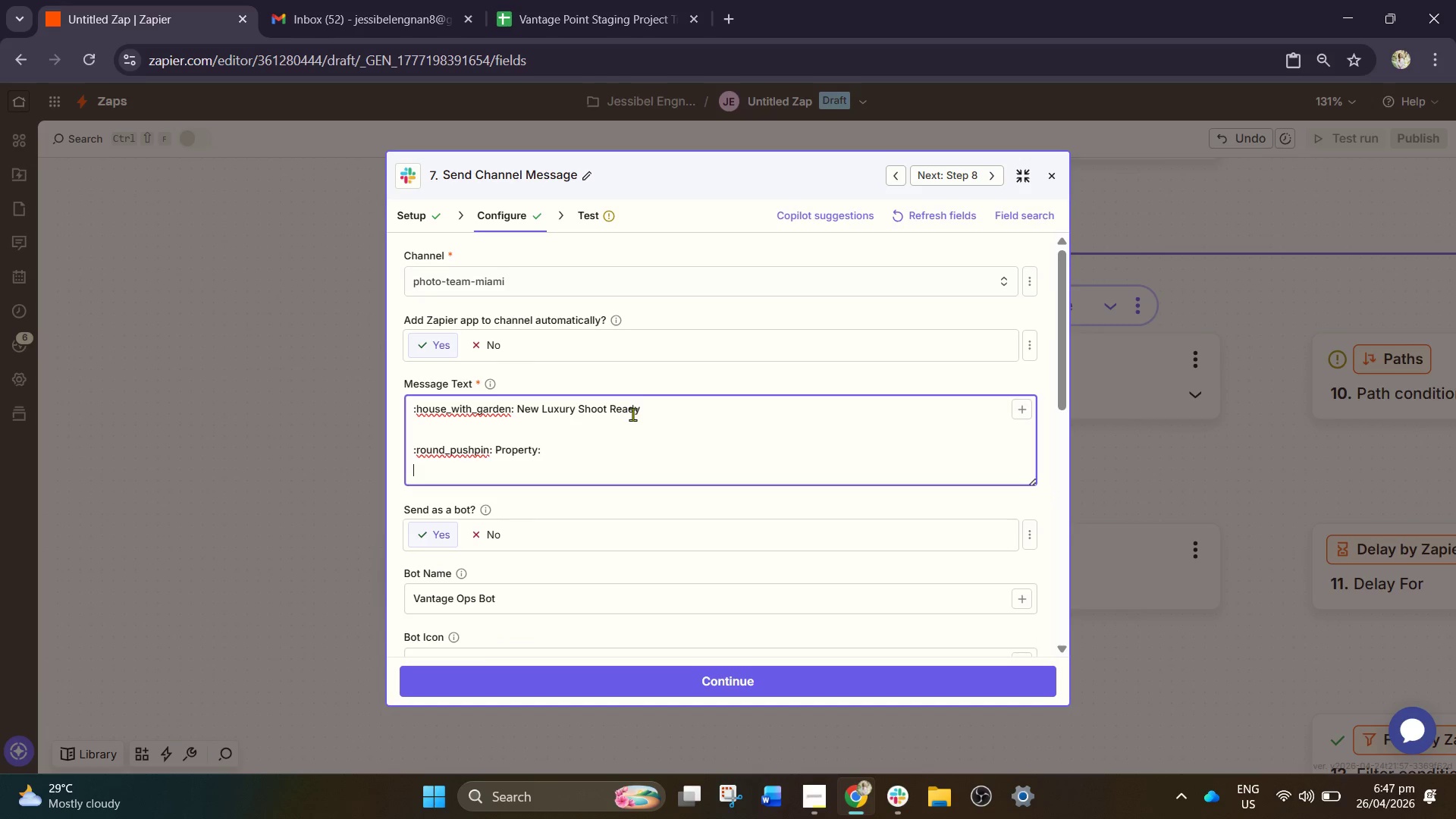 
type(:lockl)
key(Backspace)
type(: Access codes:)
 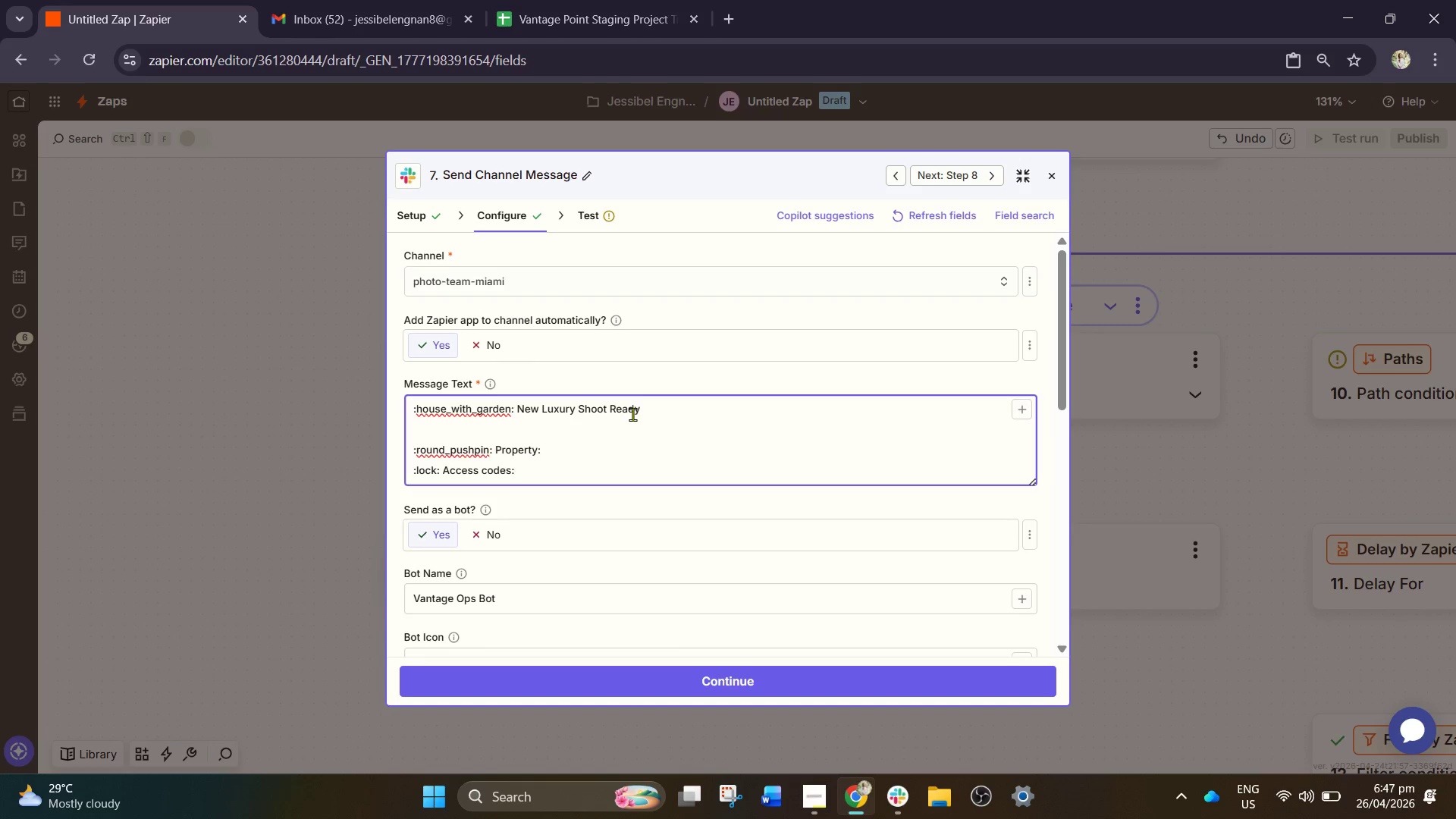 
key(Enter)
 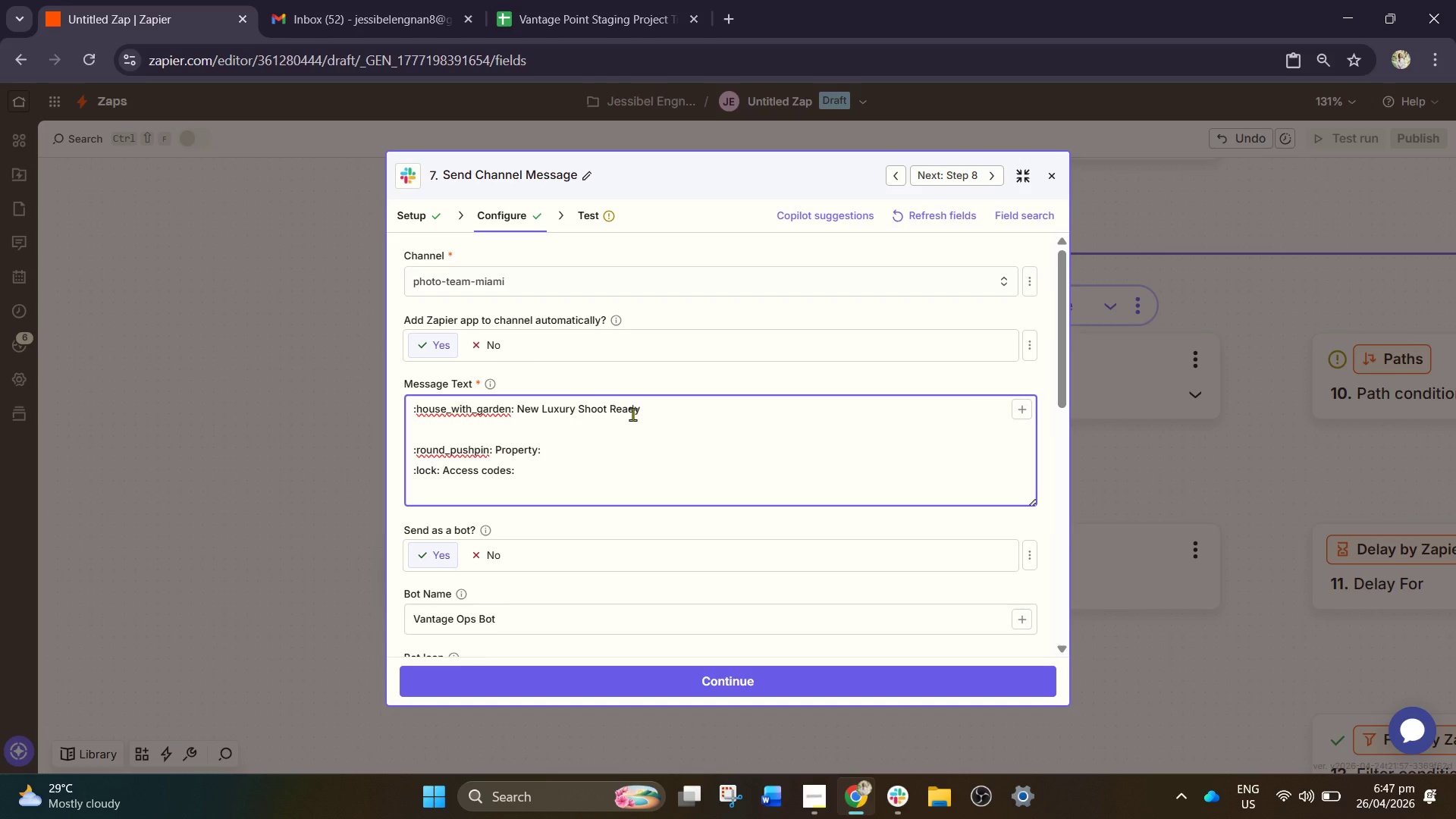 
key(Enter)
 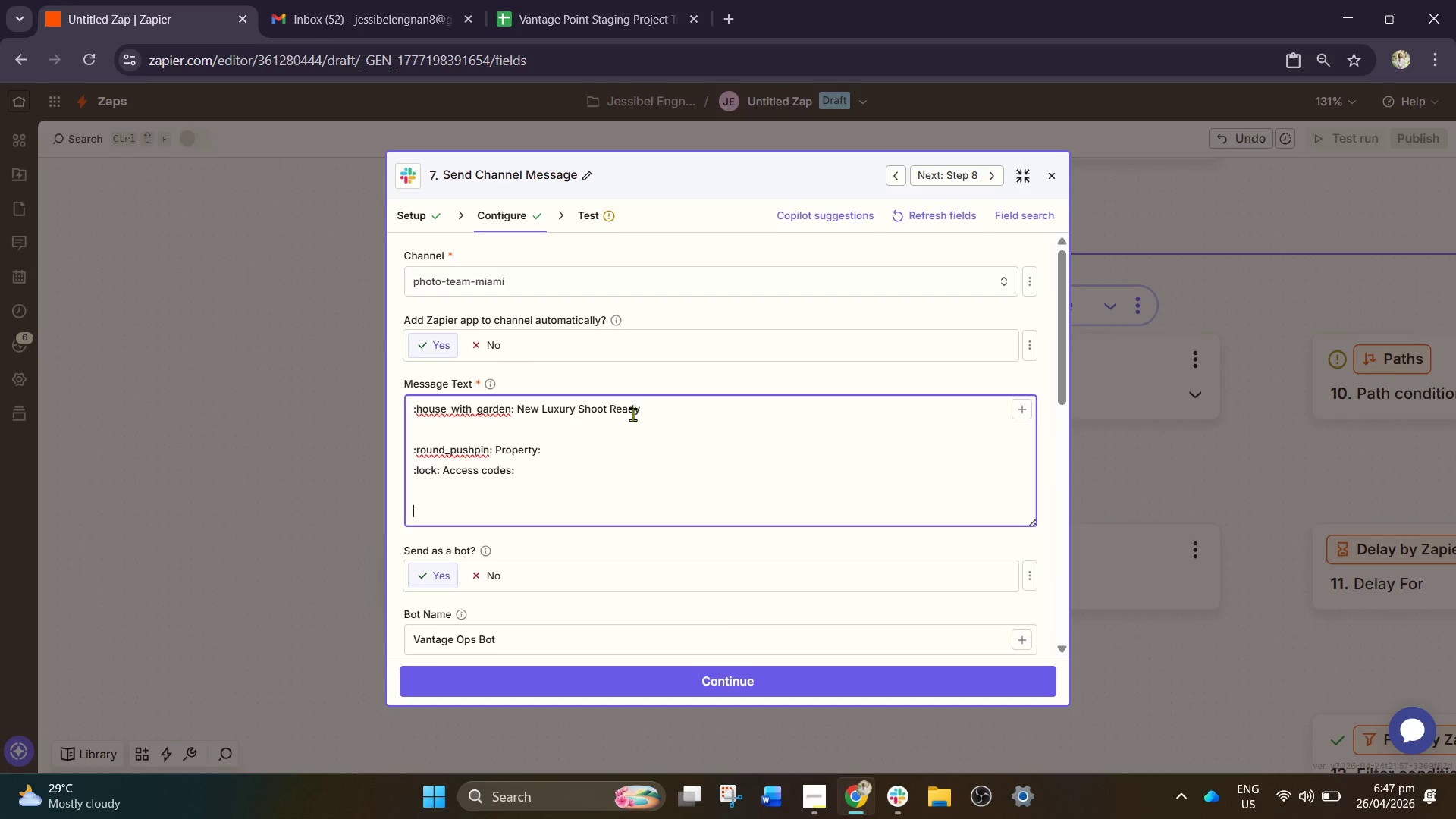 
type(:oncoming_at)
key(Backspace)
type(utomobile:)
 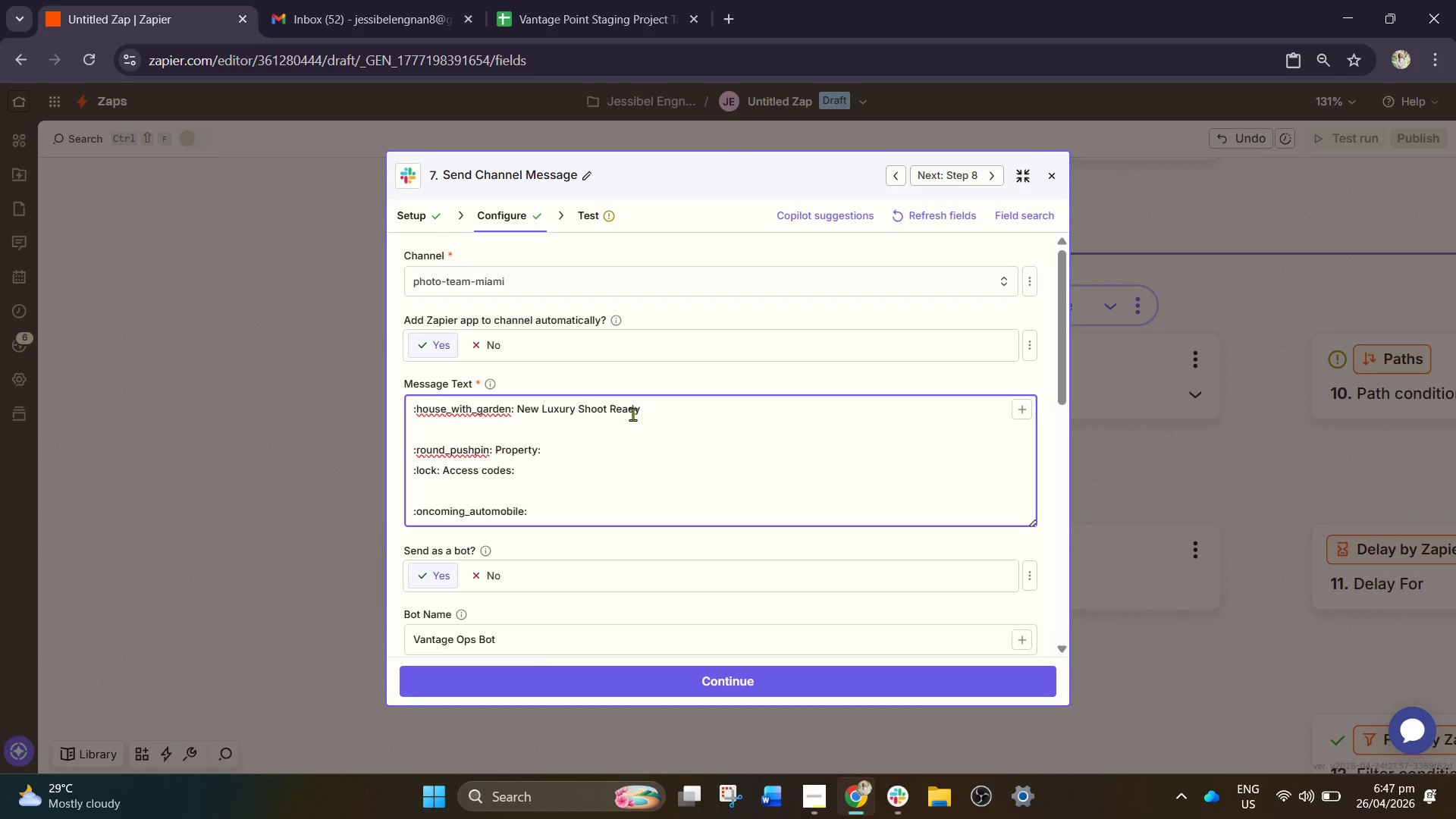 
type( Parking Instructions:)
 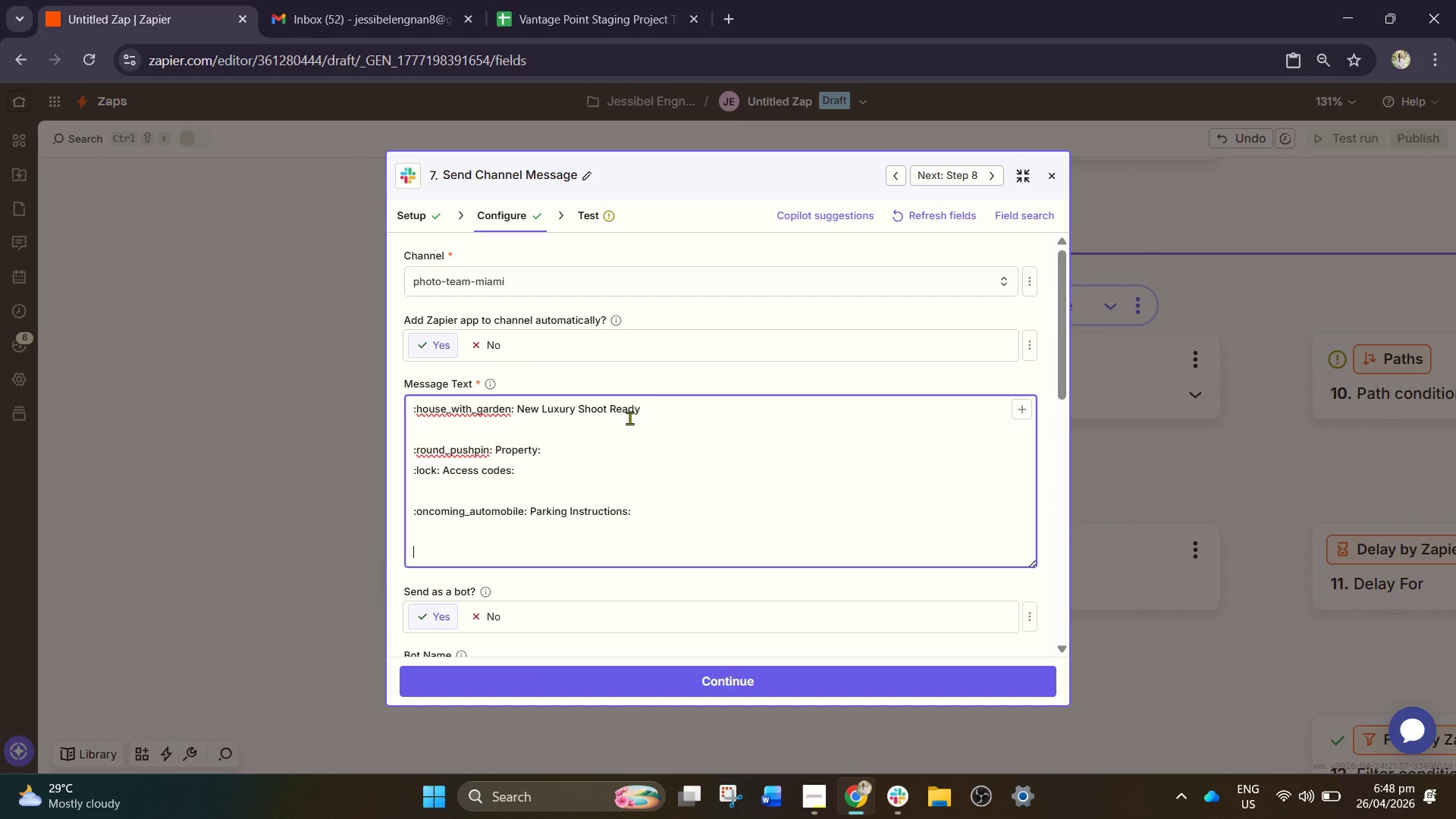 
 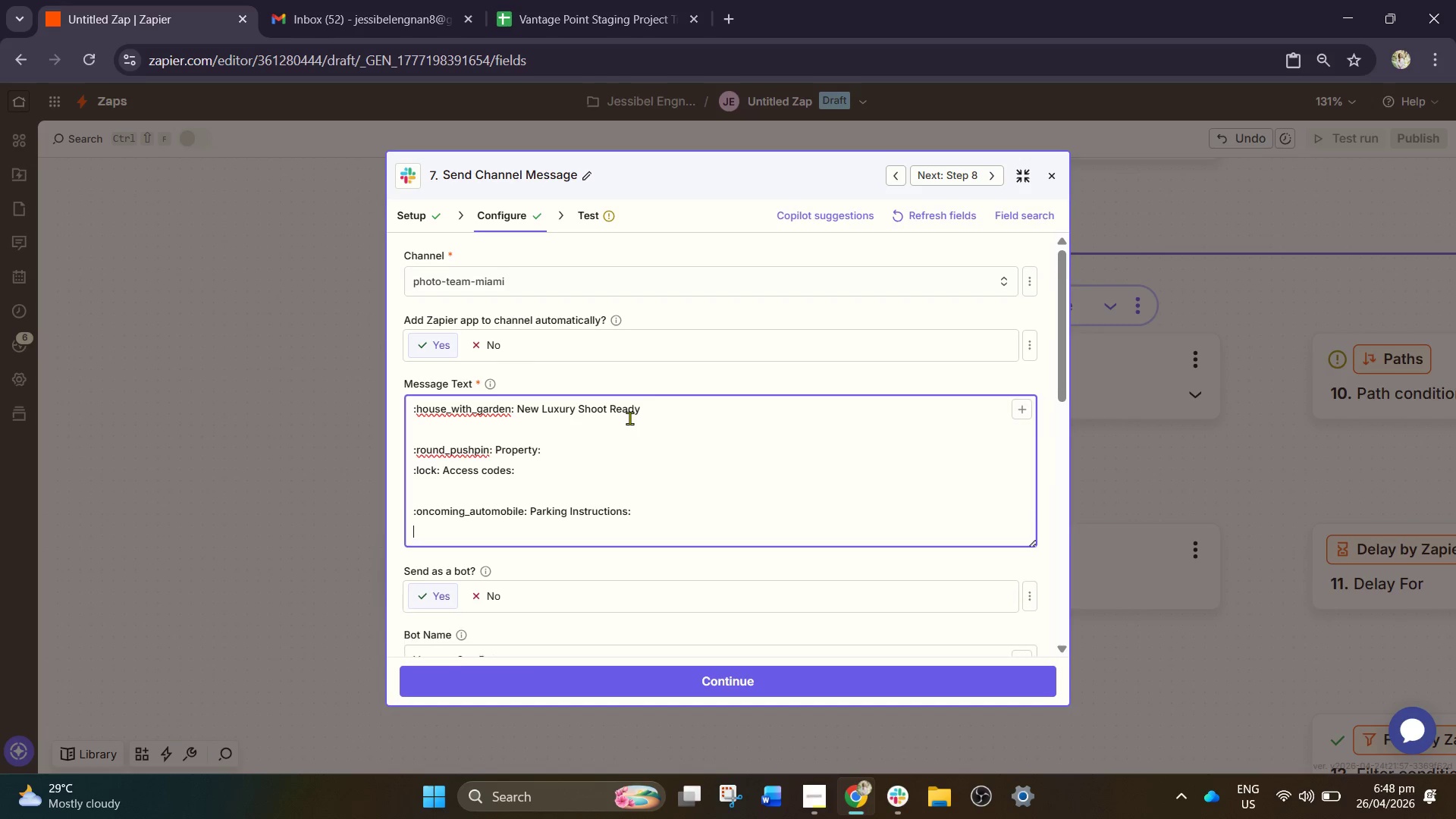 
key(Enter)
 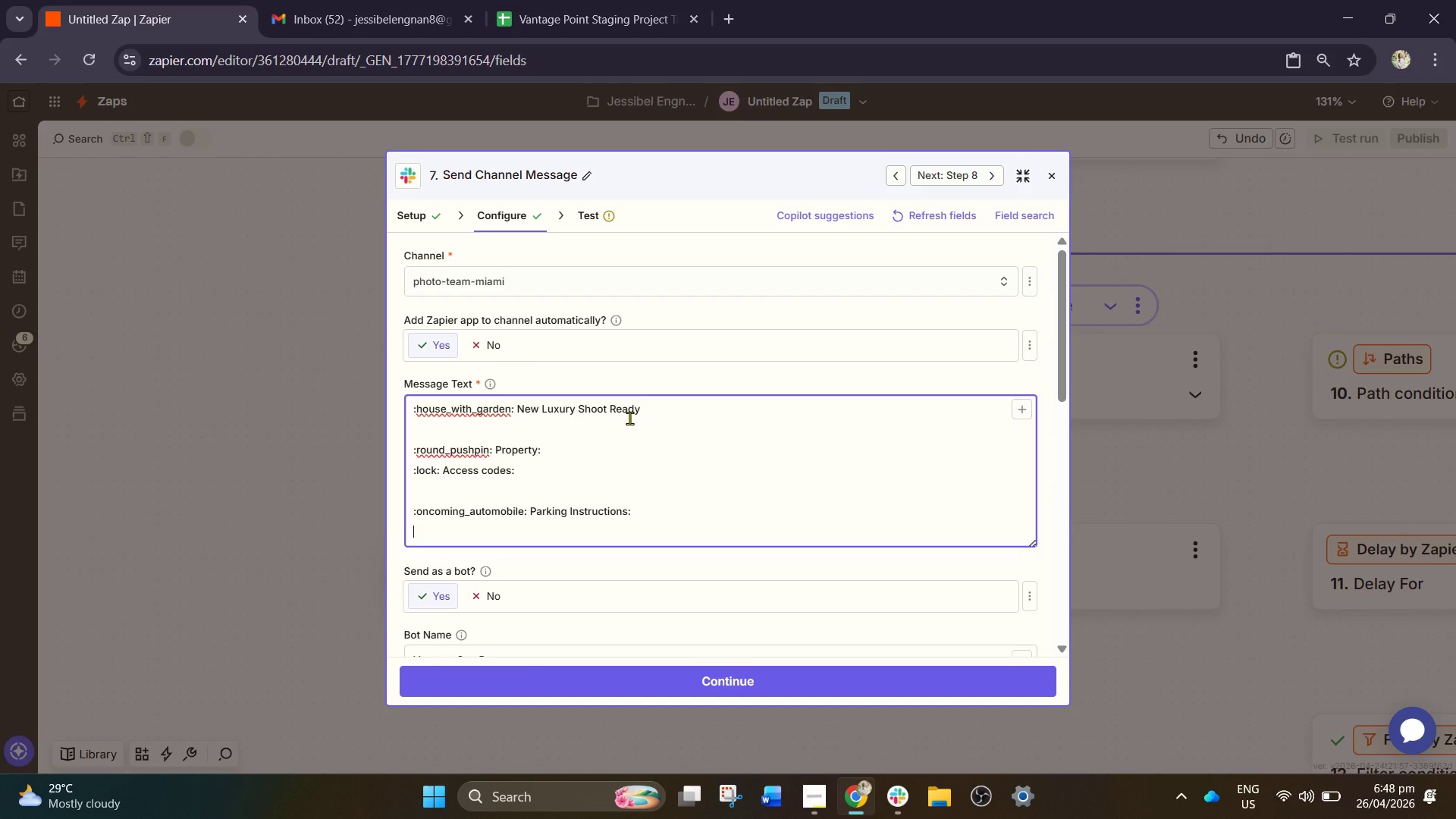 
key(Enter)
 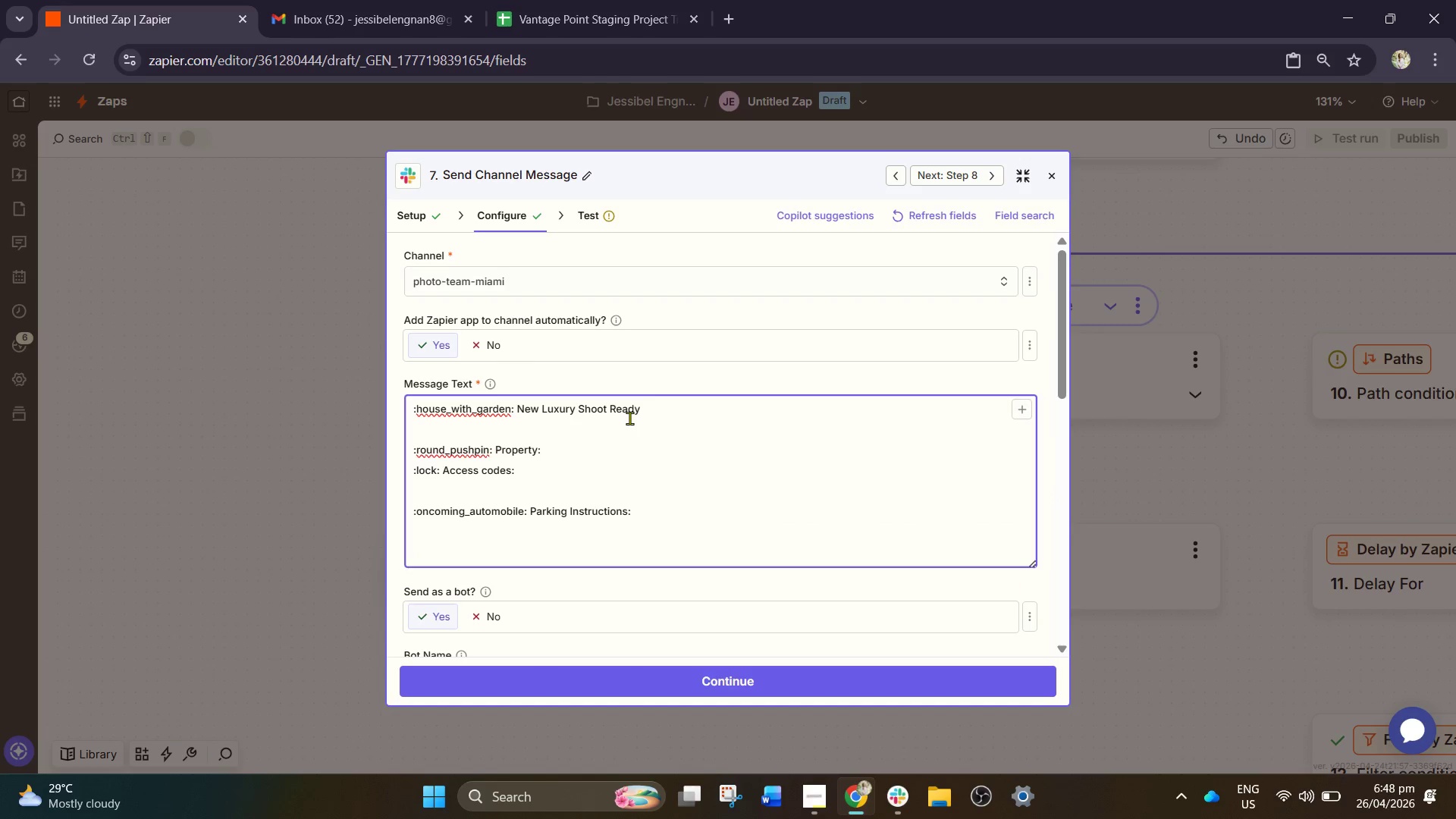 
key(Backspace)
type(:Watn)
key(Backspace)
key(Backspace)
key(Backspace)
key(Backspace)
type(wa)
key(Backspace)
type(rni)
key(Backspace)
key(Backspace)
type(a)
key(Backspace)
key(Backspace)
type(ari)
key(Backspace)
type(ning:)
 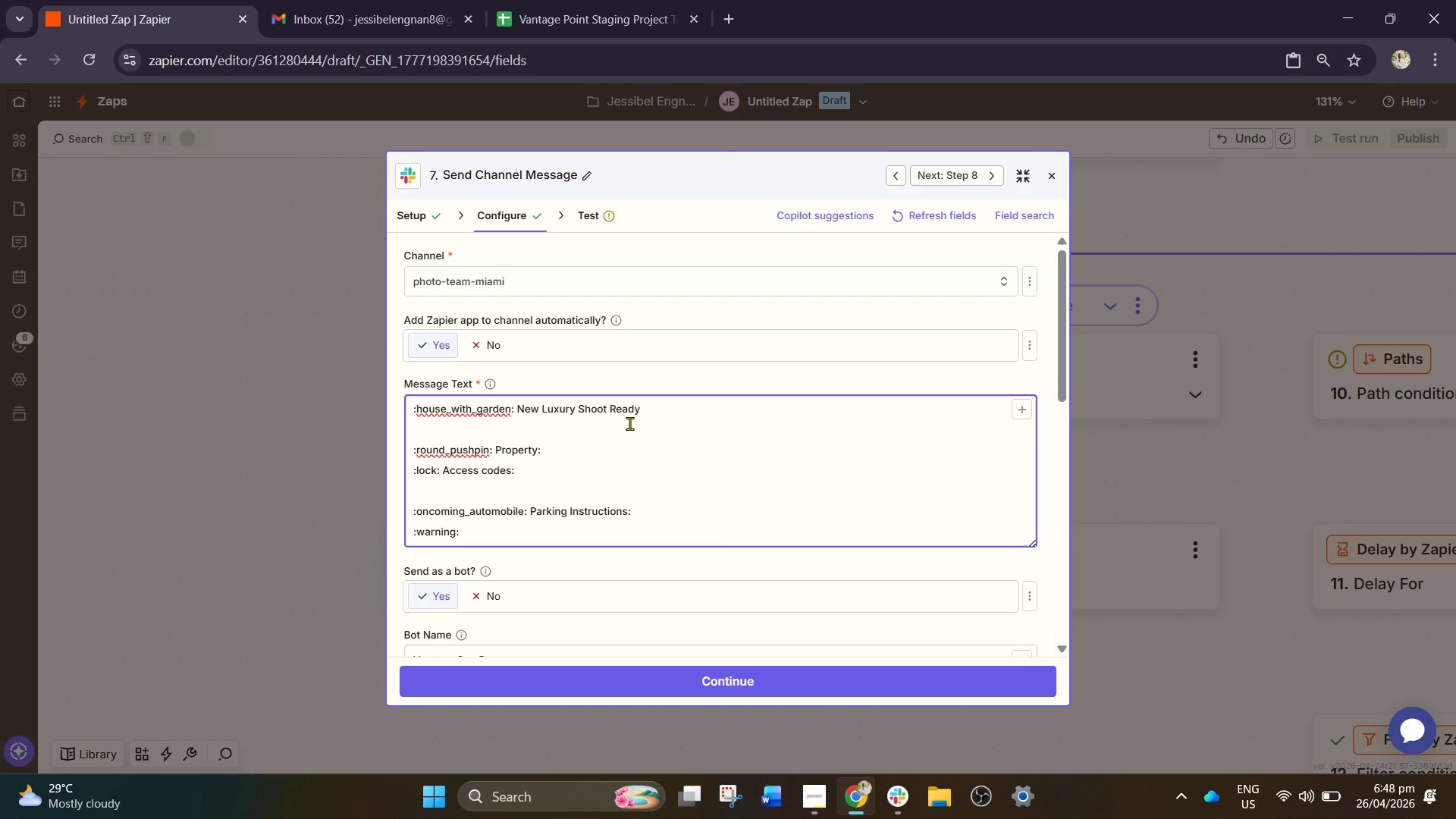 
type( Fragile Item Alert:)
 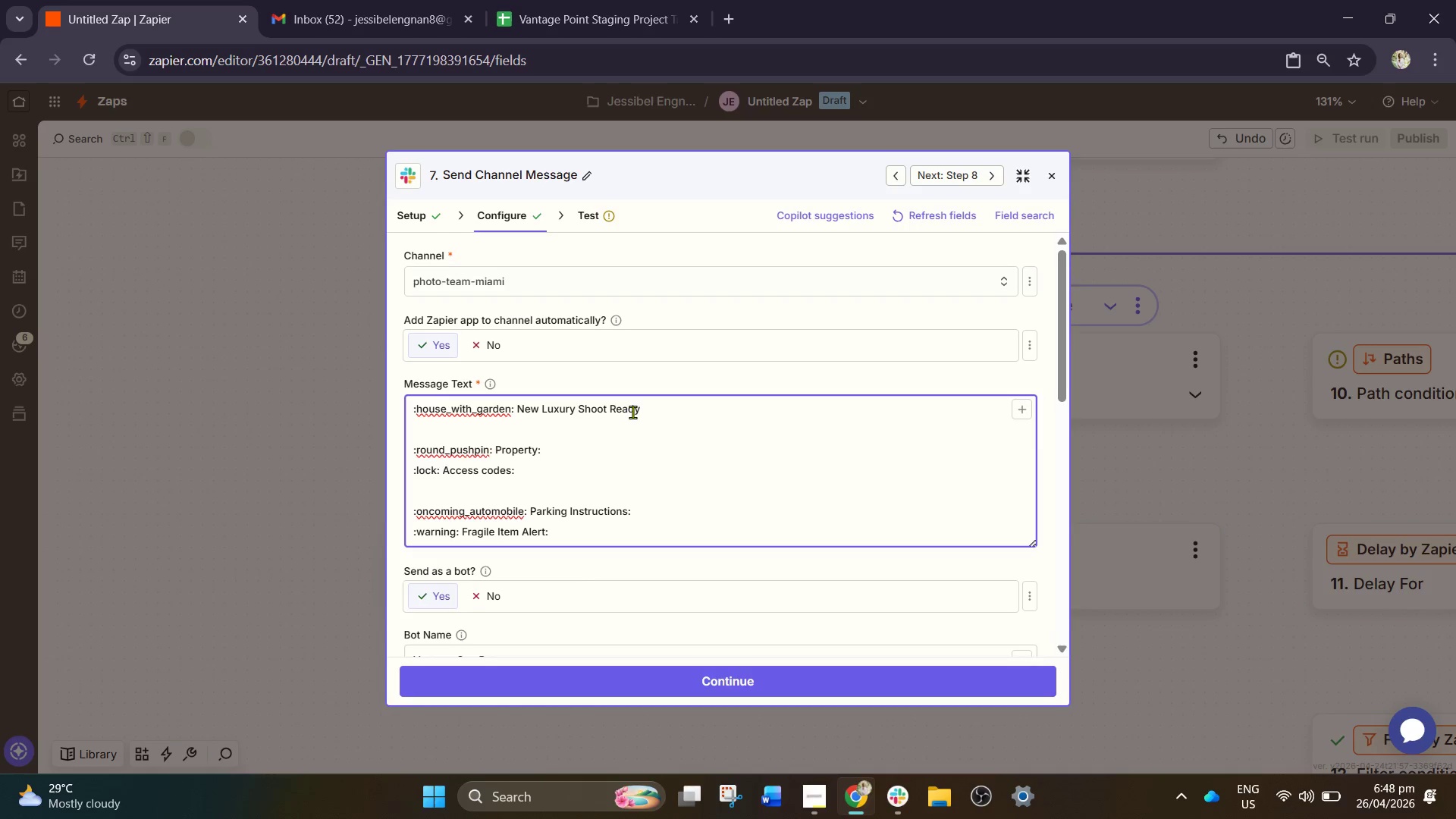 
key(Enter)
 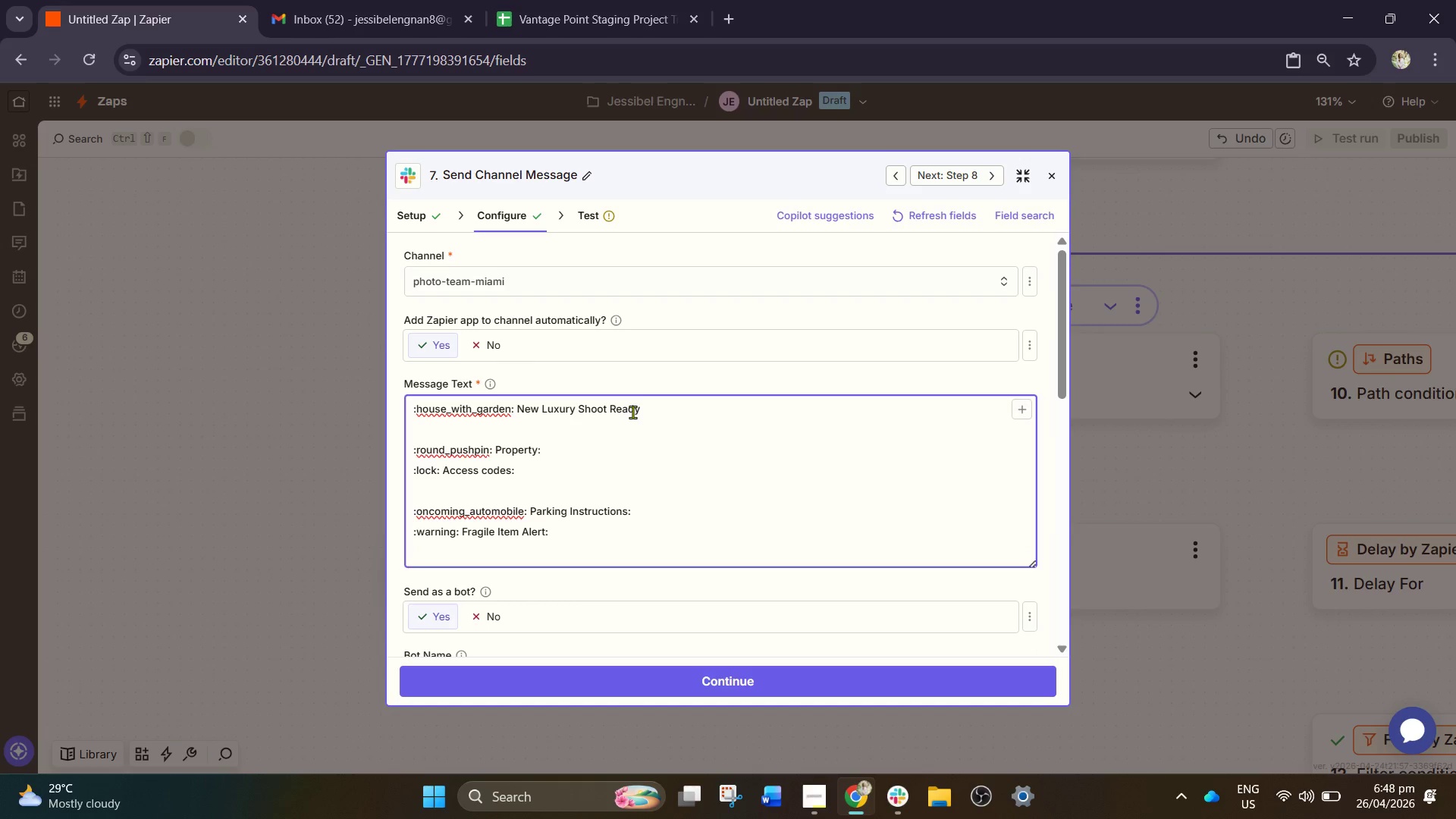 
type(:calendar: )
 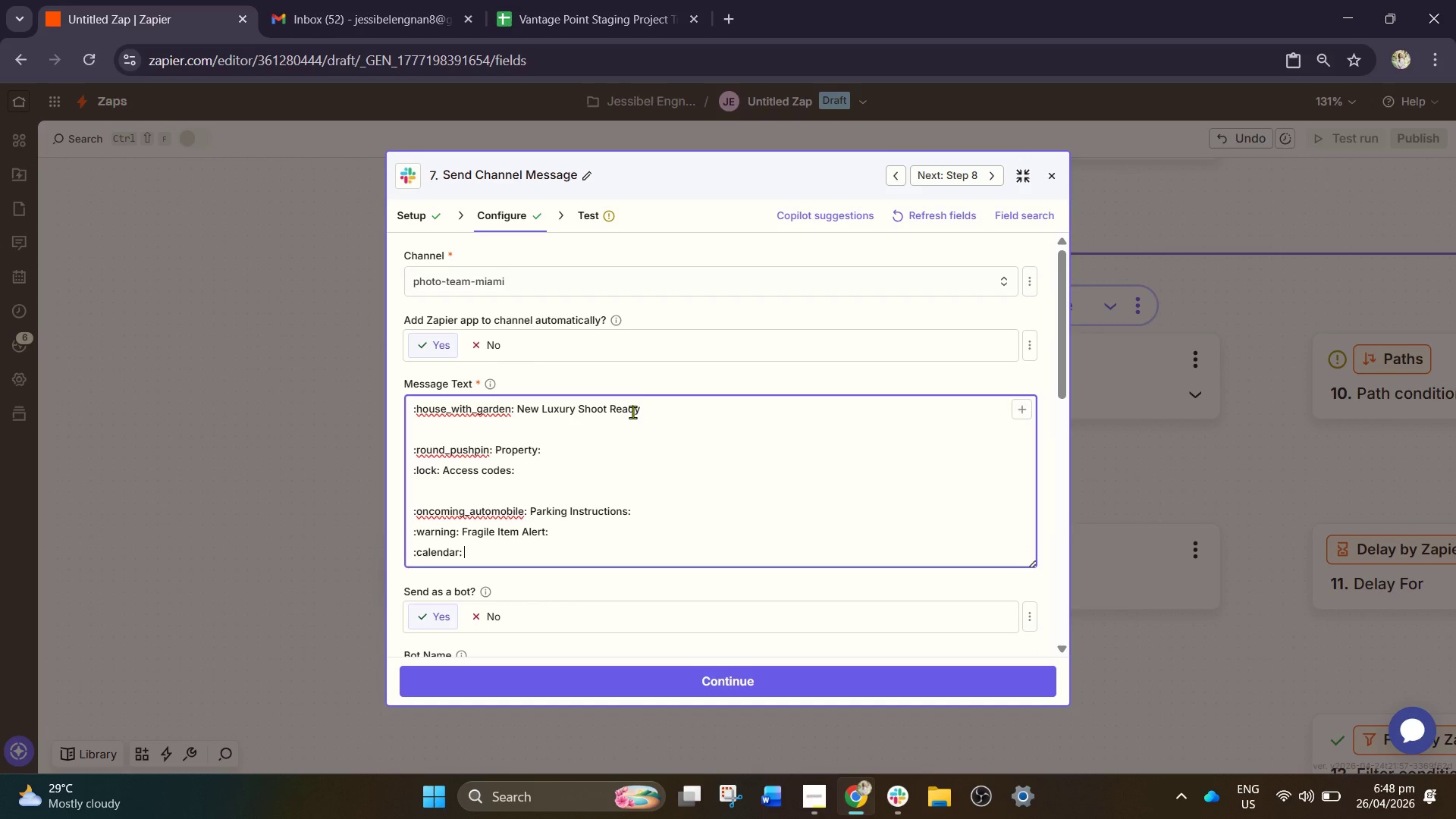 
type(Staging remo)
key(Backspace)
key(Backspace)
key(Backspace)
key(Backspace)
type(Removal Date:)
 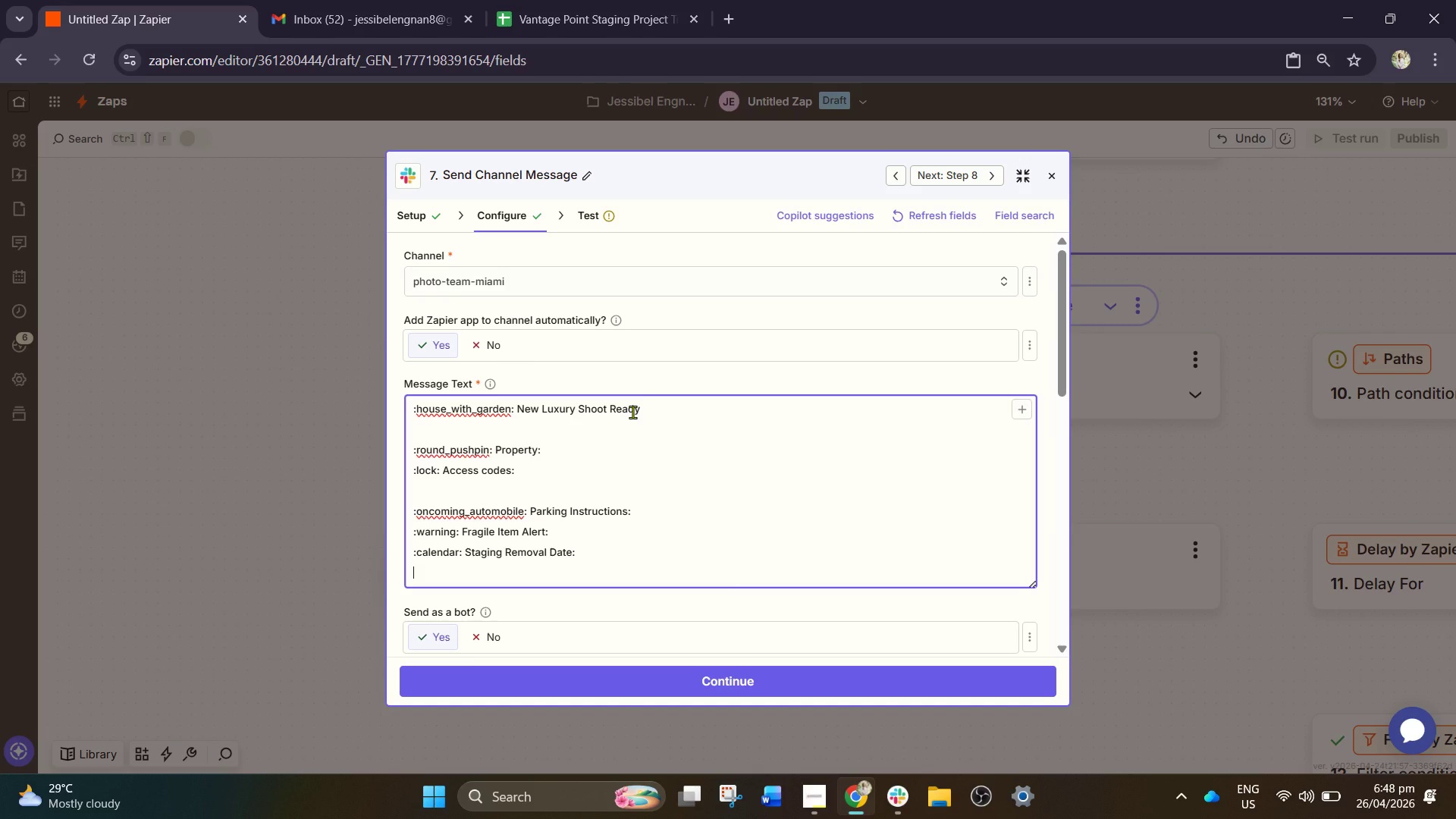 
 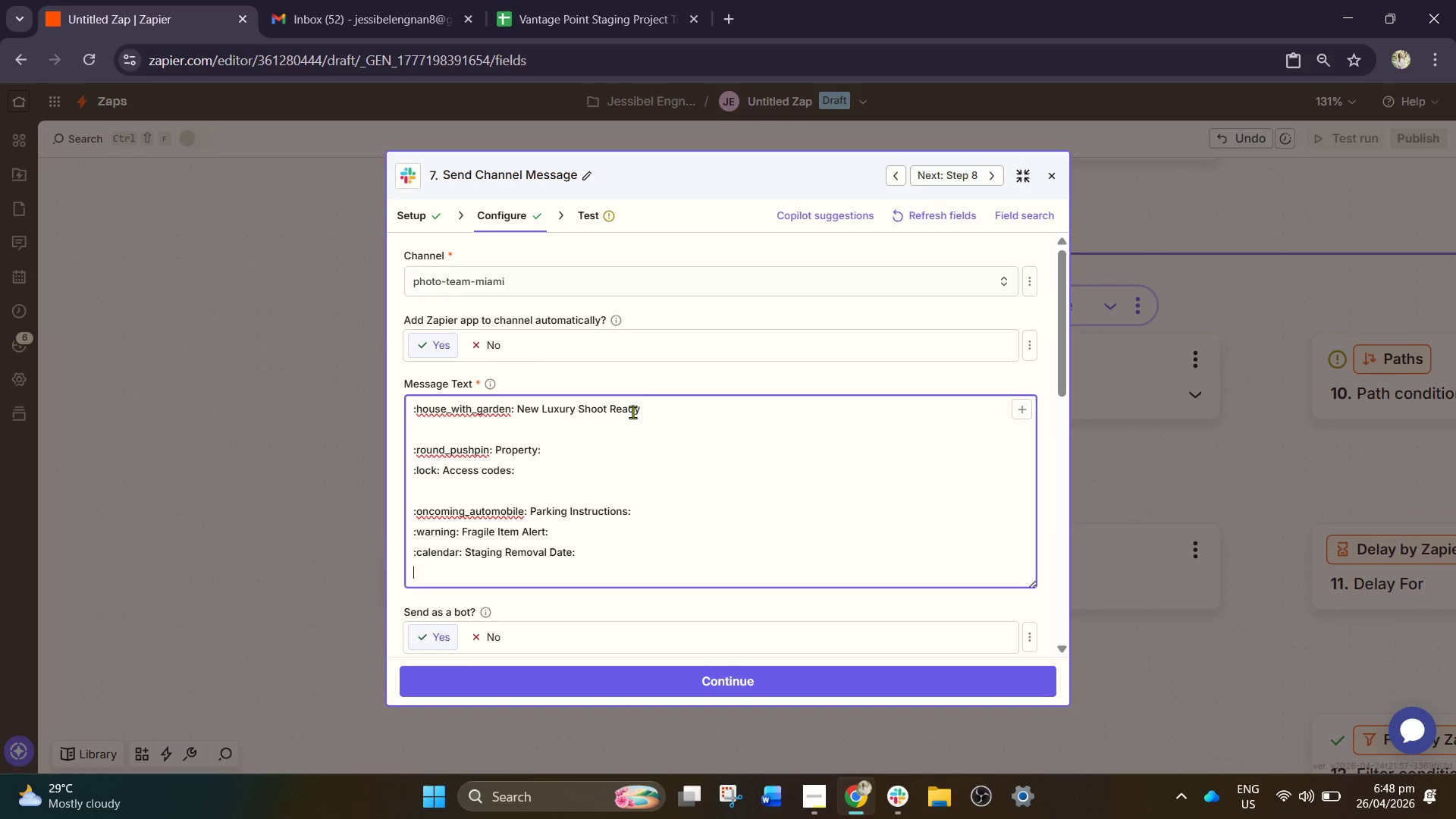 
key(Enter)
 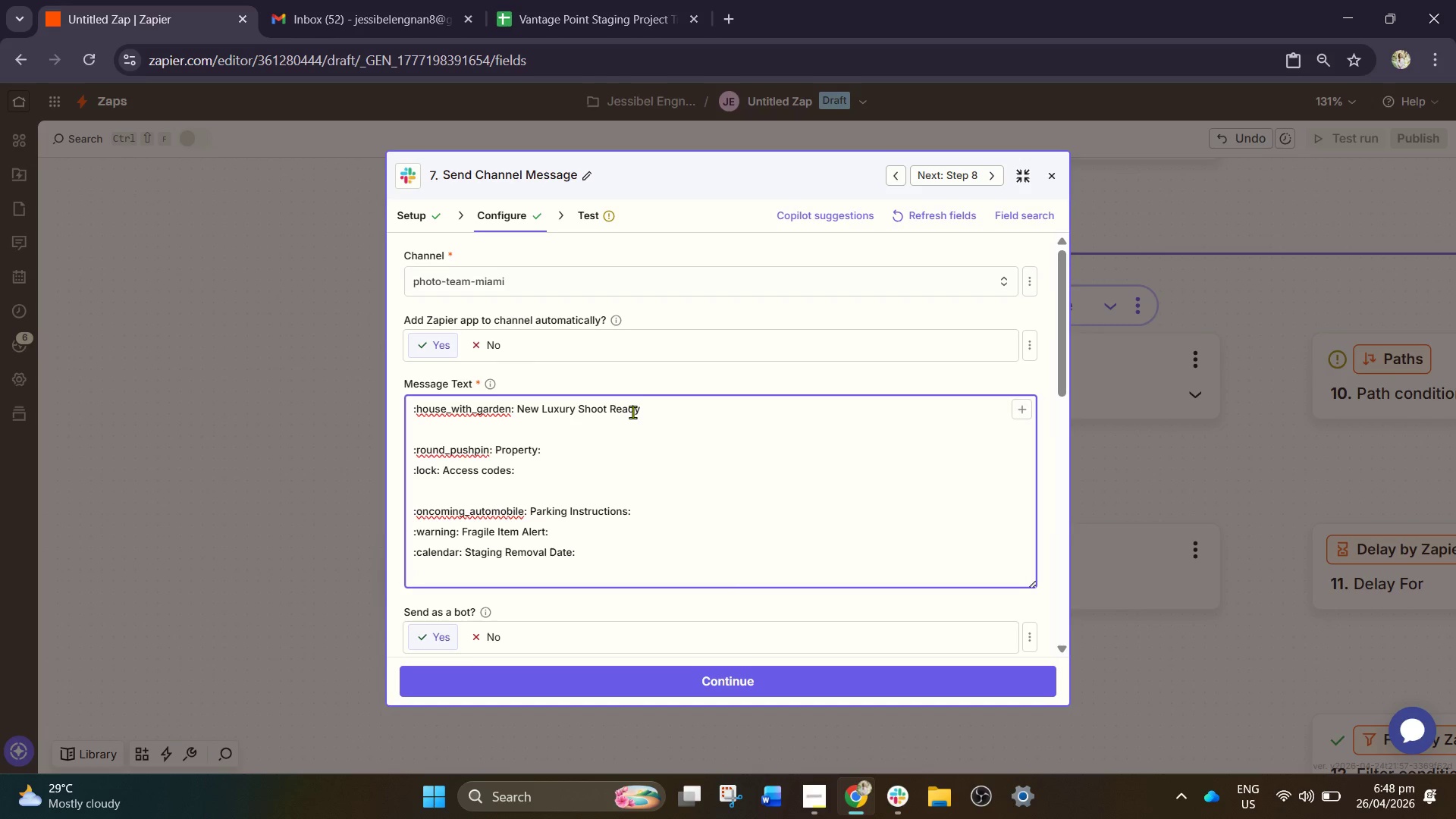 
key(Enter)
 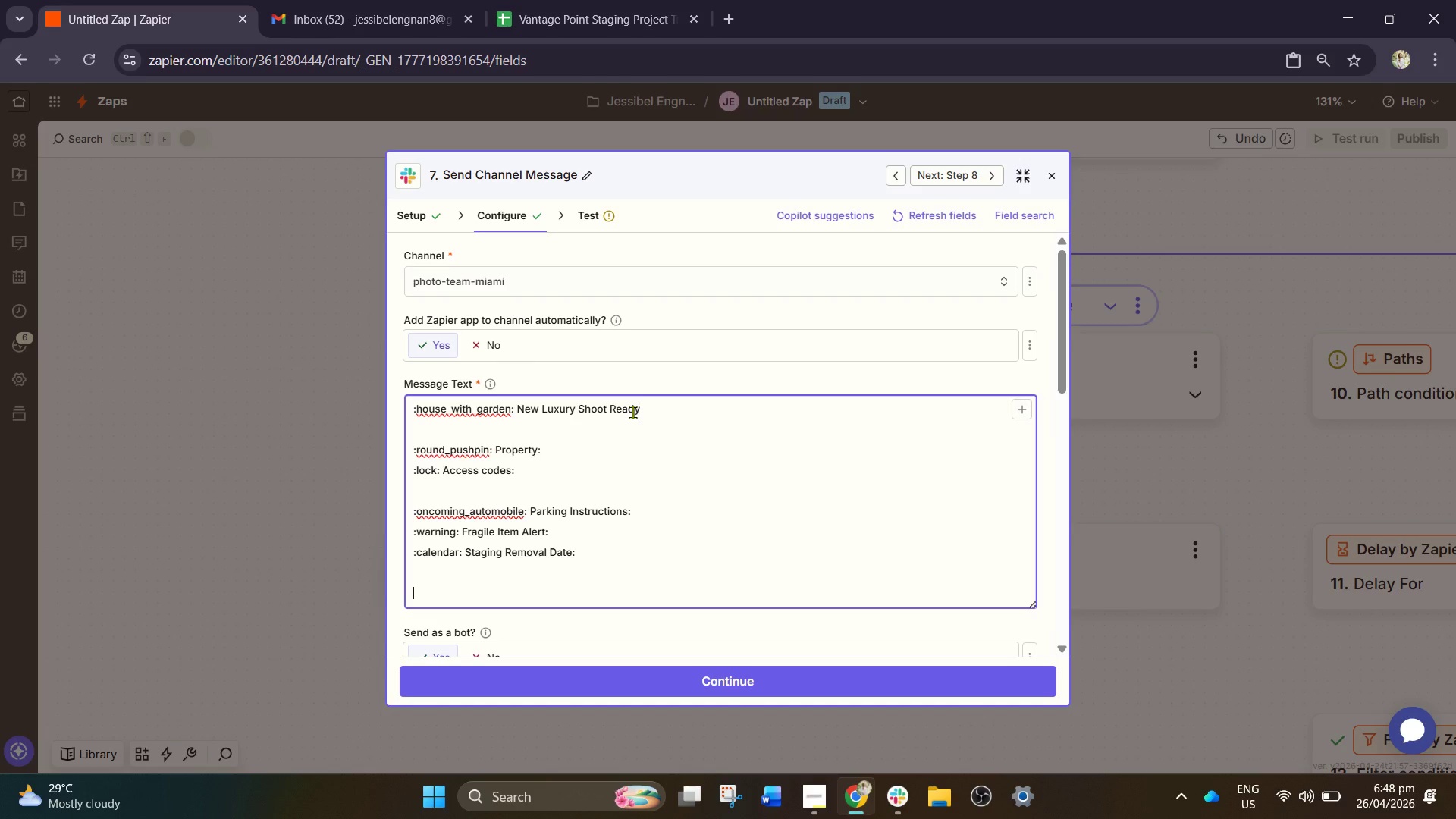 
type(Please confirm photographer arrival schedule and access readiness)
 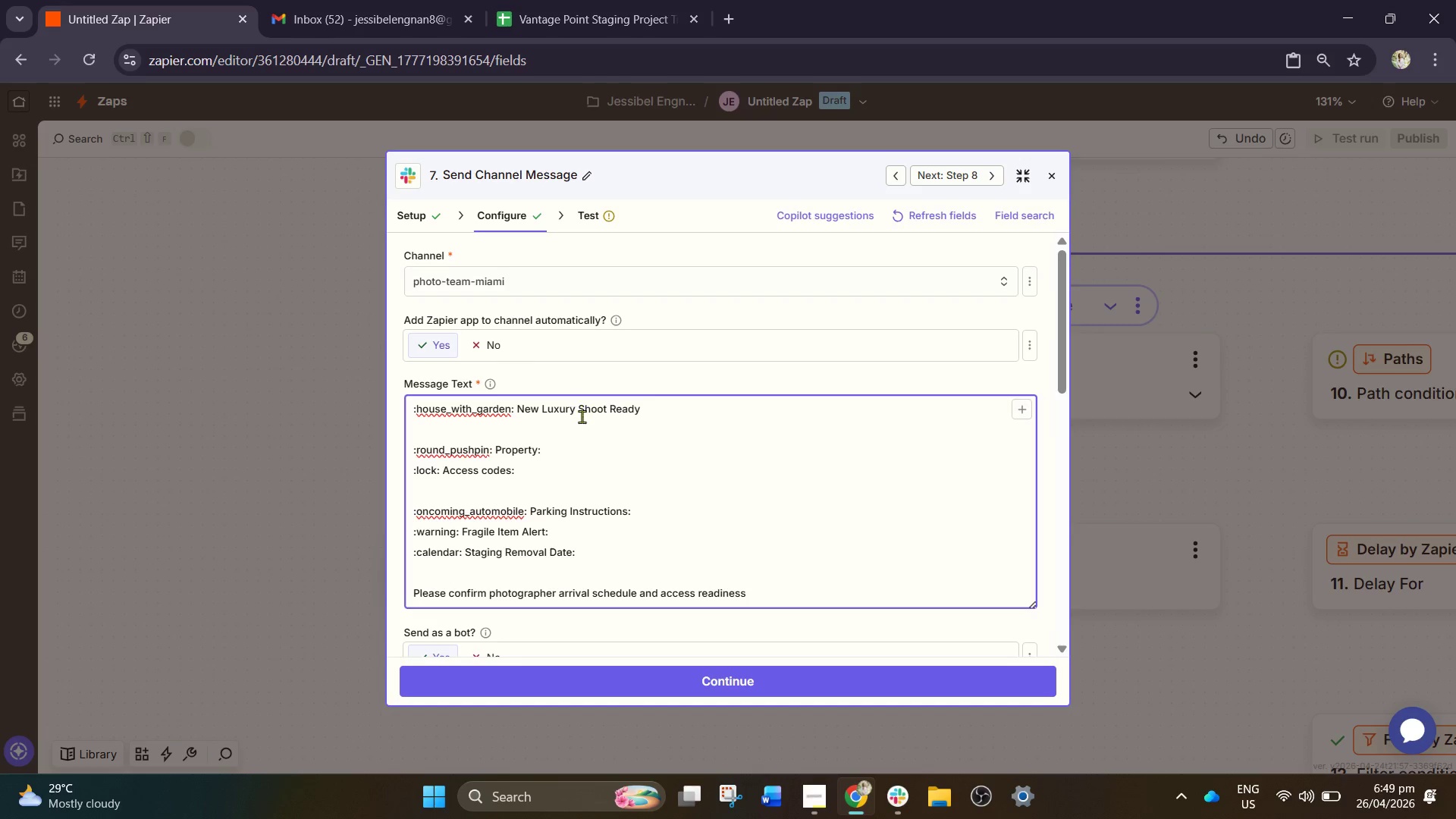 
scroll: coordinate [617, 486], scroll_direction: down, amount: 1.0
 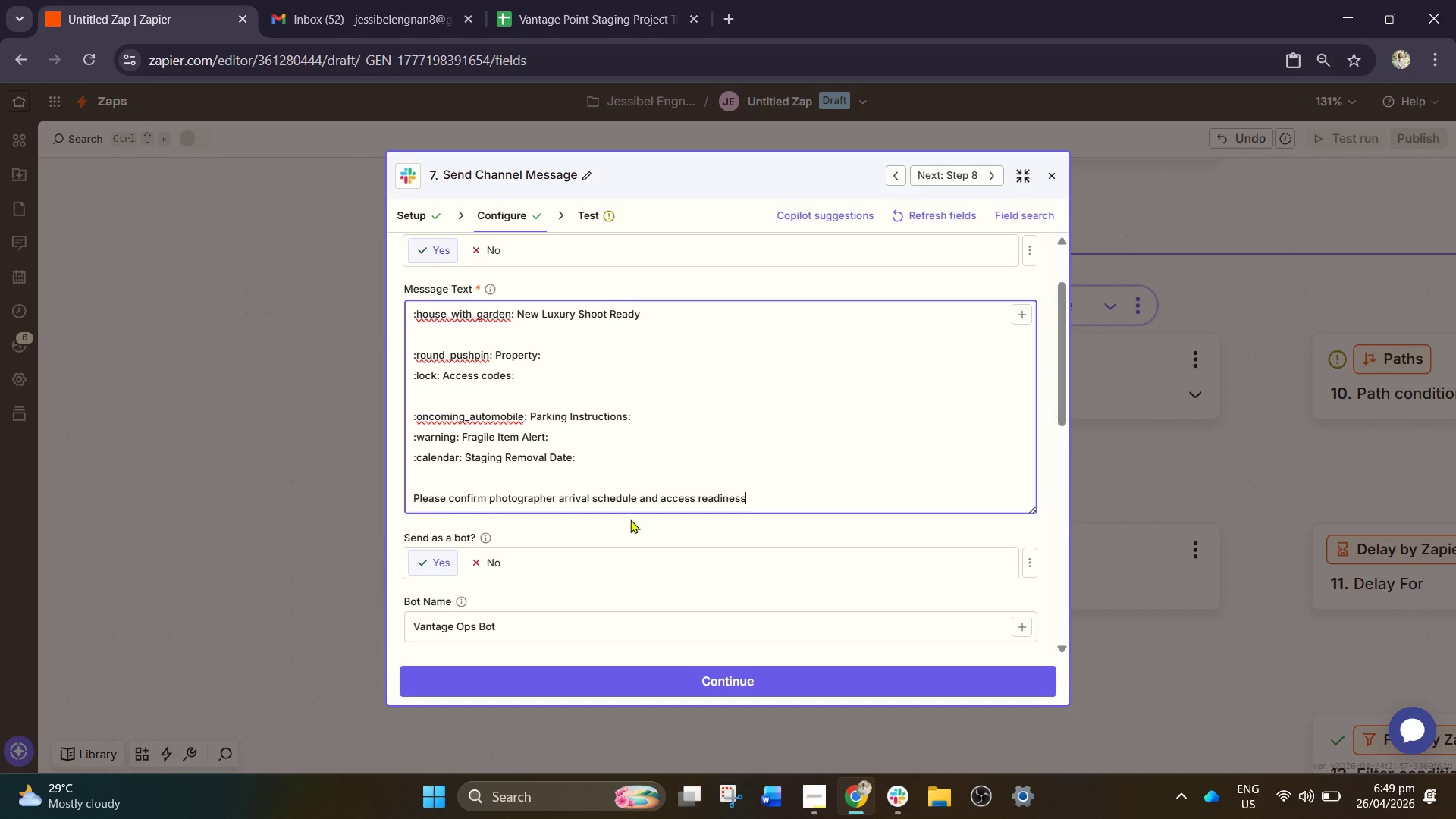 
key(Enter)
 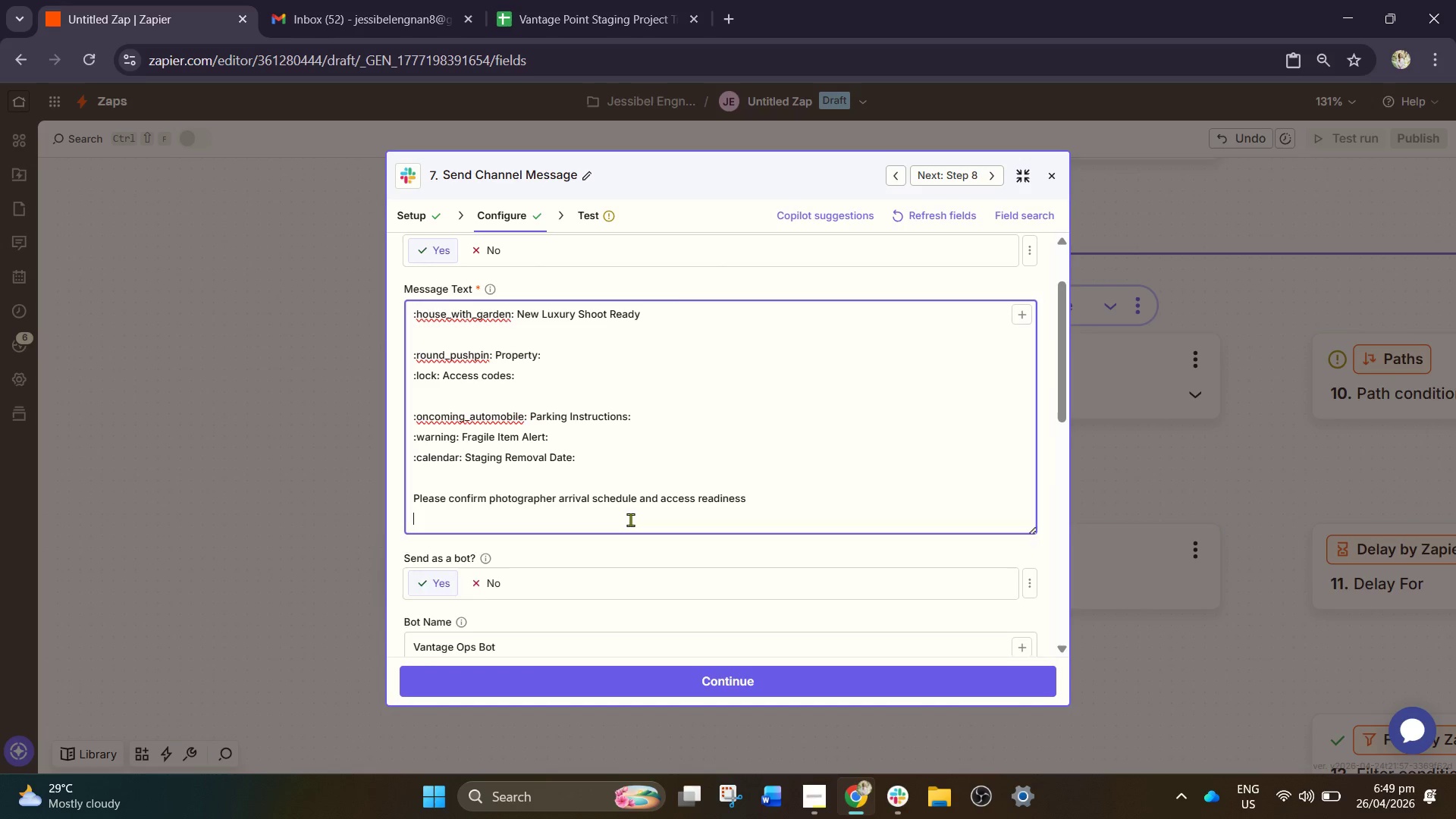 
key(Enter)
 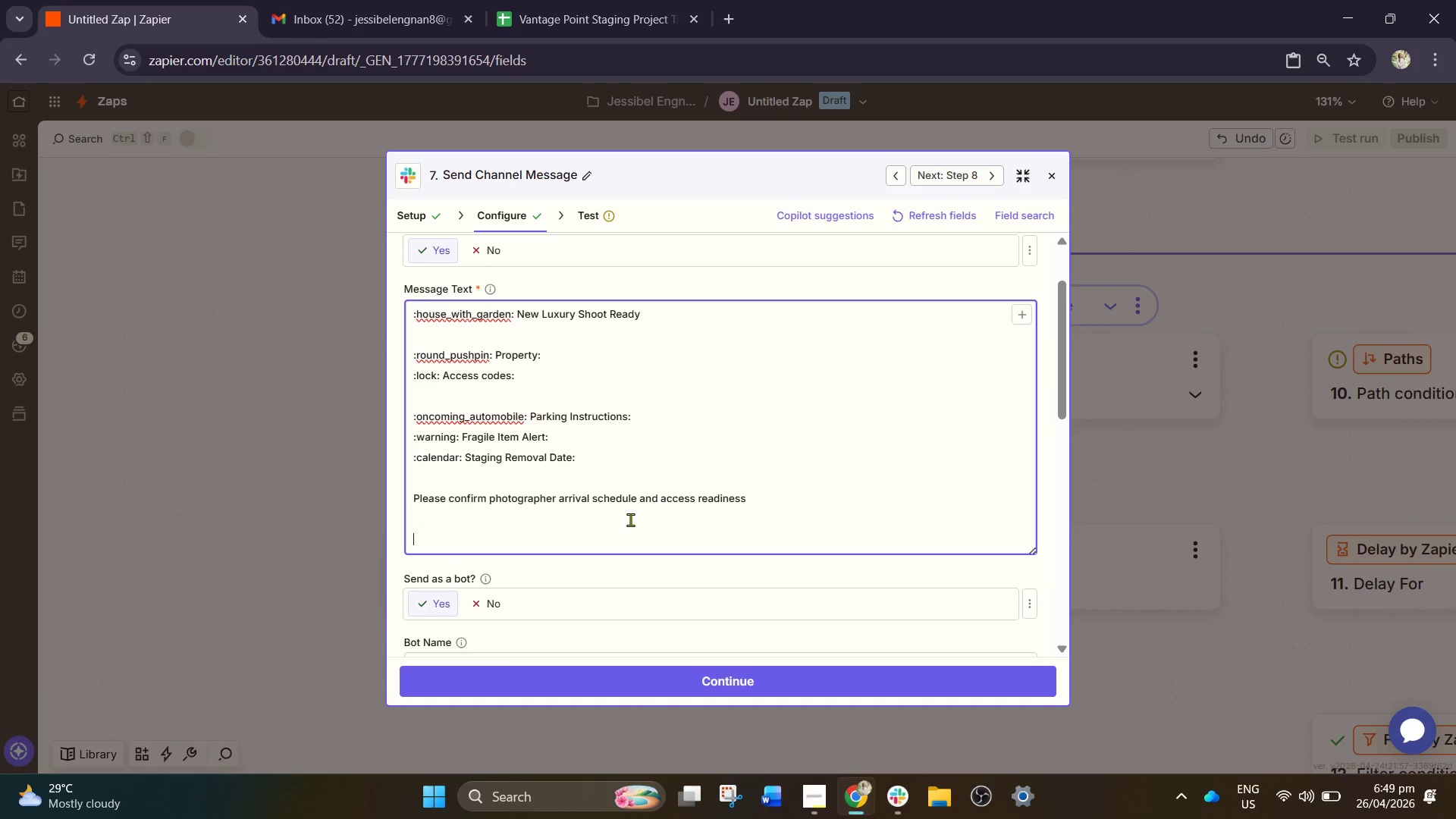 
type(Thank youQ)
key(Backspace)
type(!)
 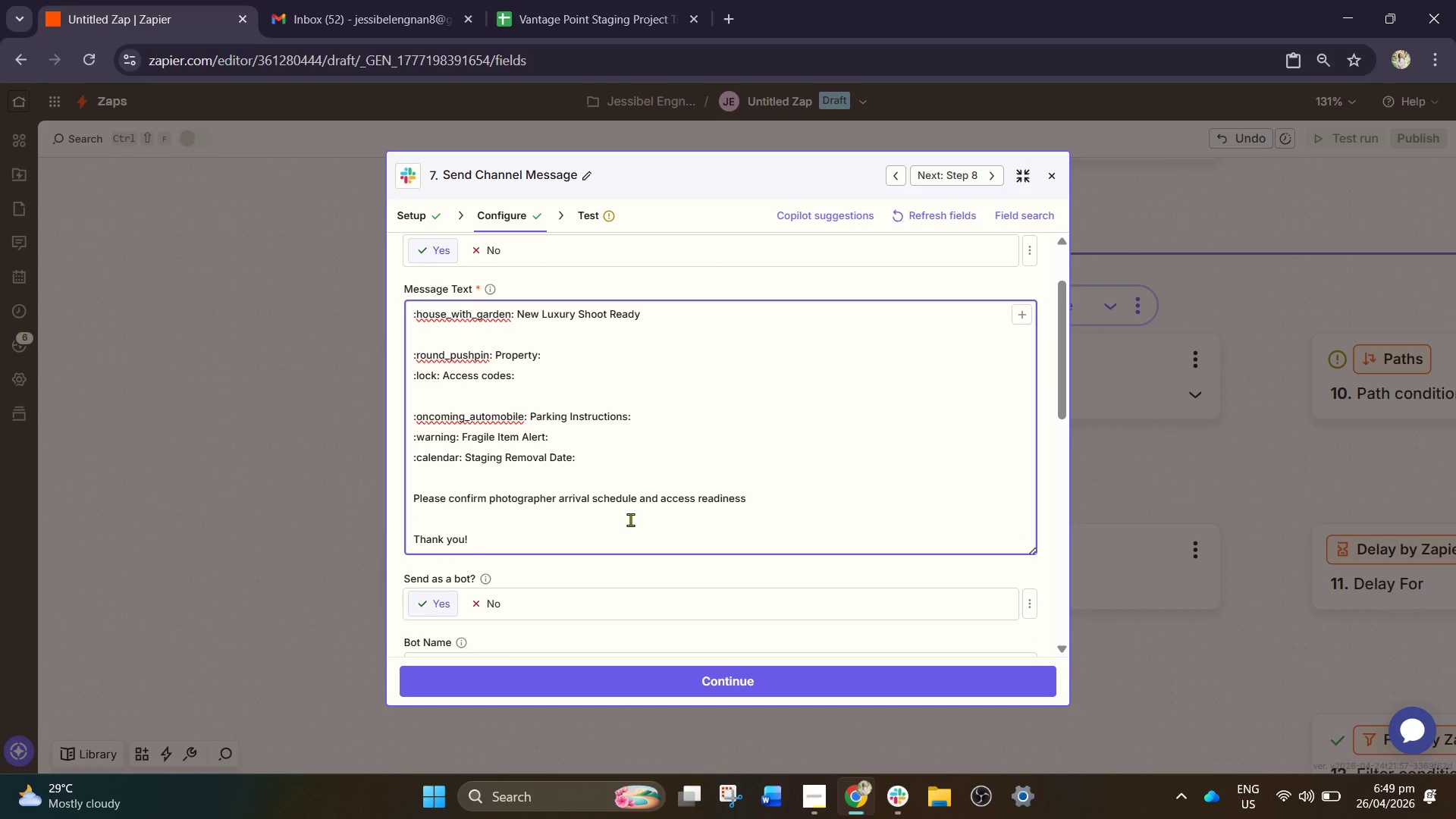 
scroll: coordinate [644, 459], scroll_direction: up, amount: 6.0
 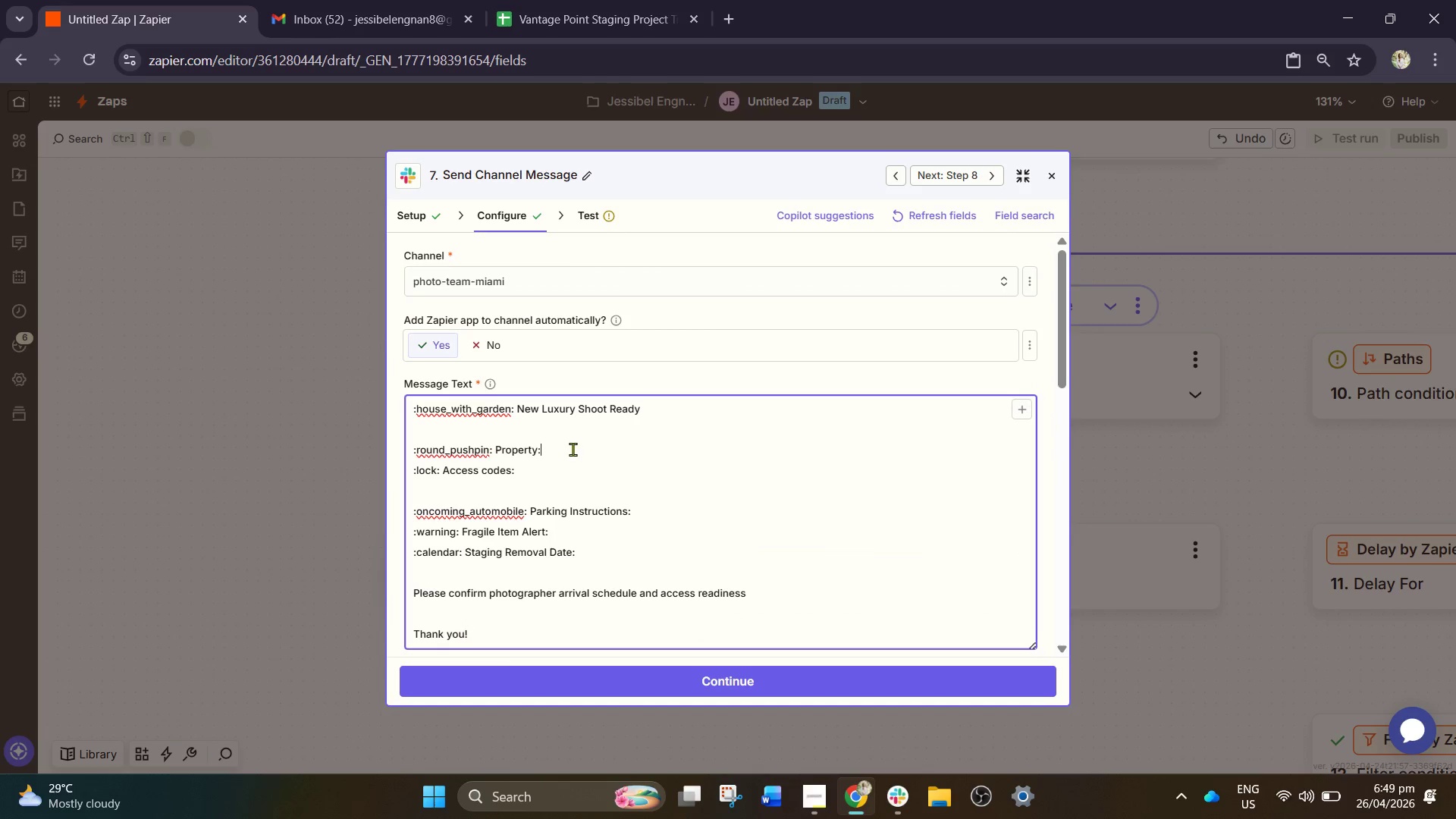 
key(Space)
 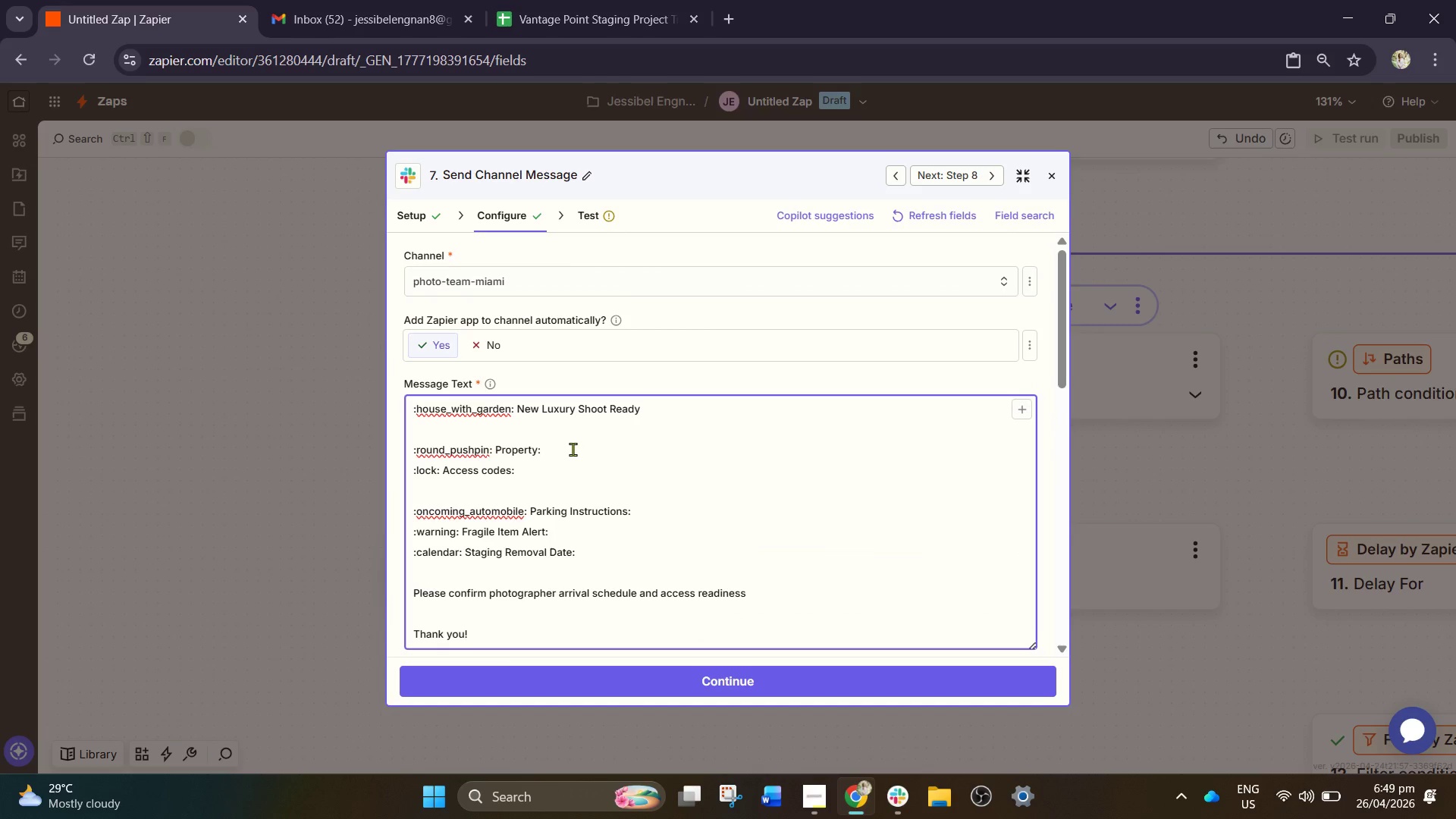 
key(Slash)
 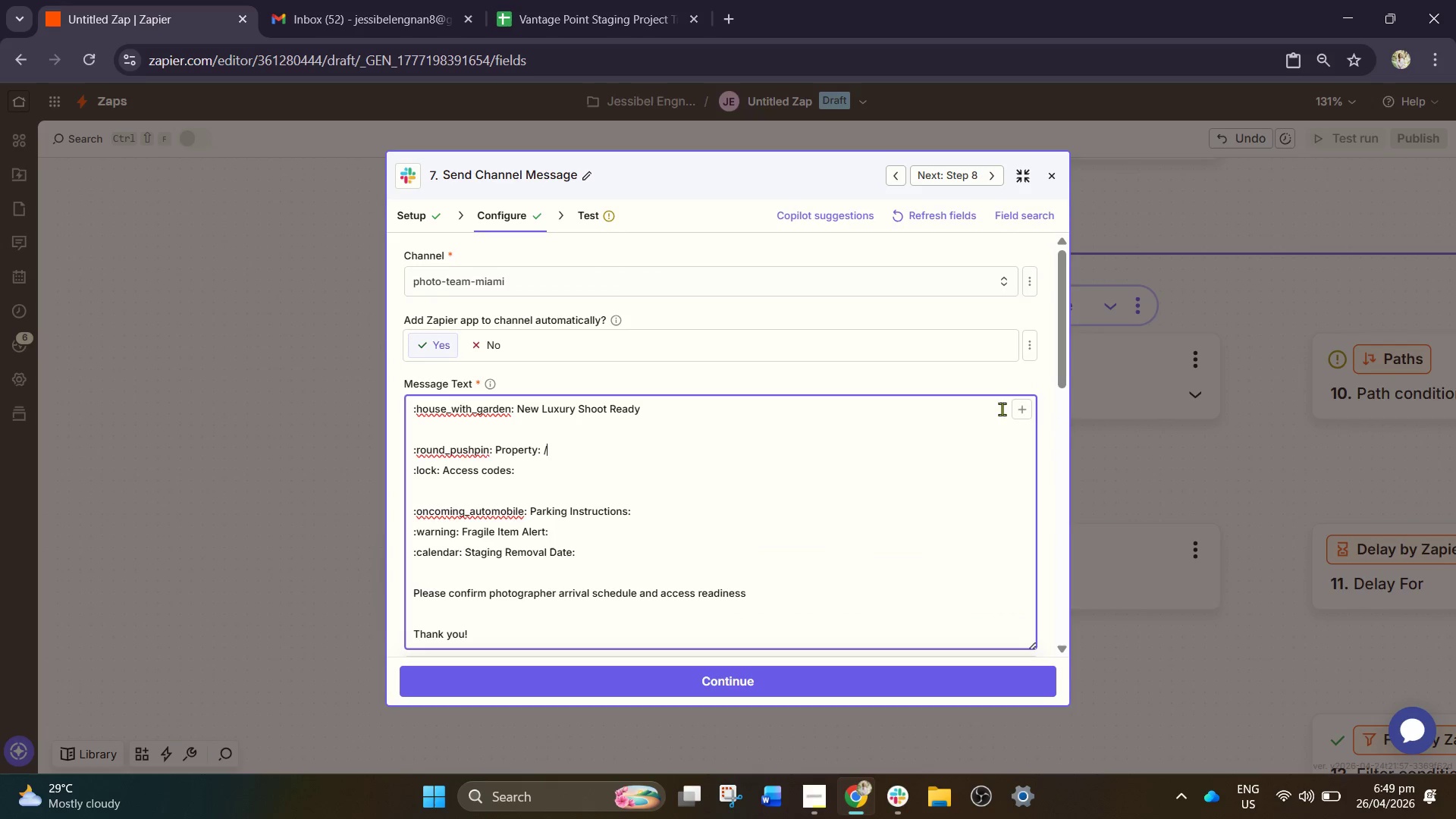 
left_click([1025, 413])
 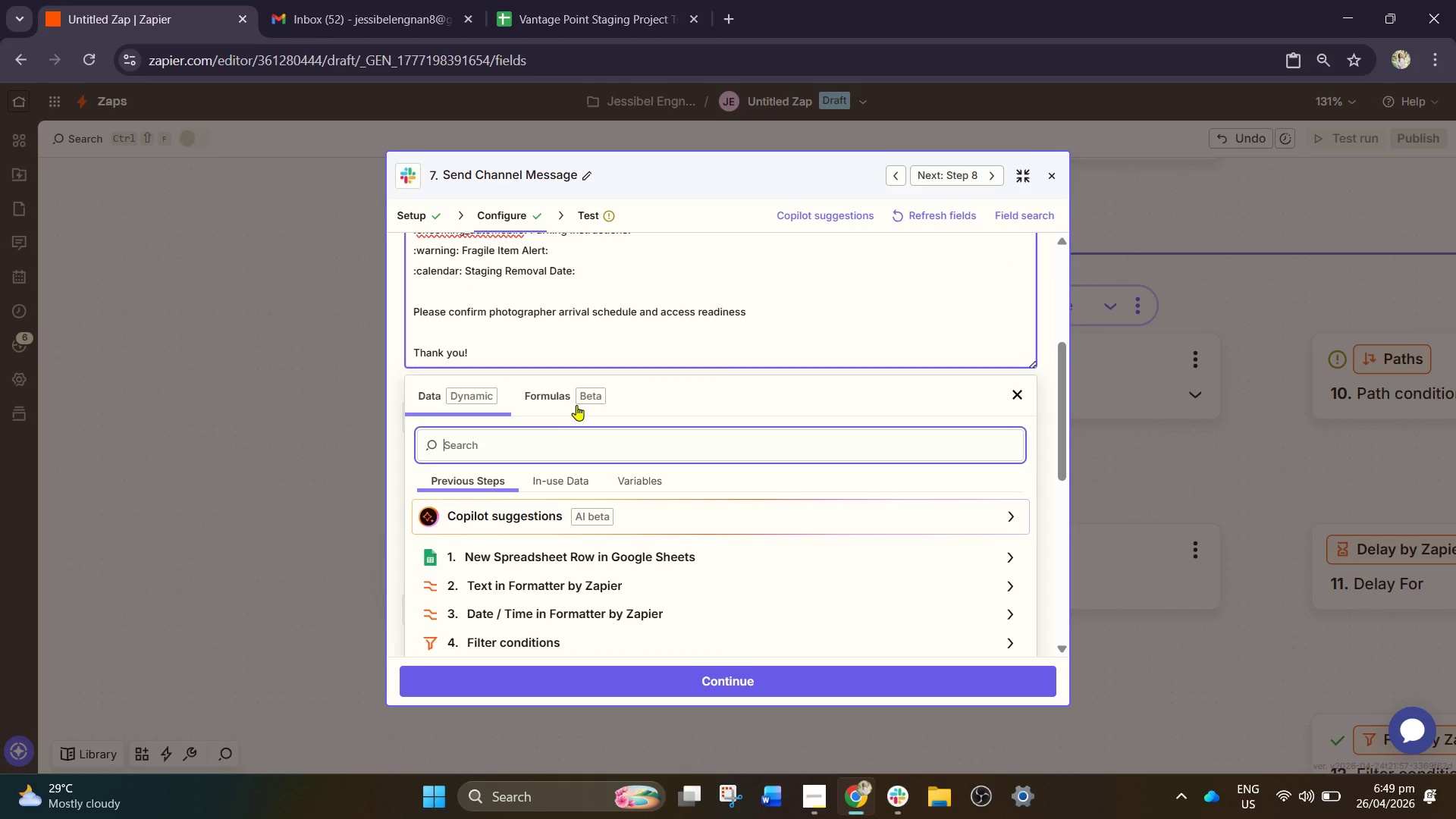 
left_click([525, 450])
 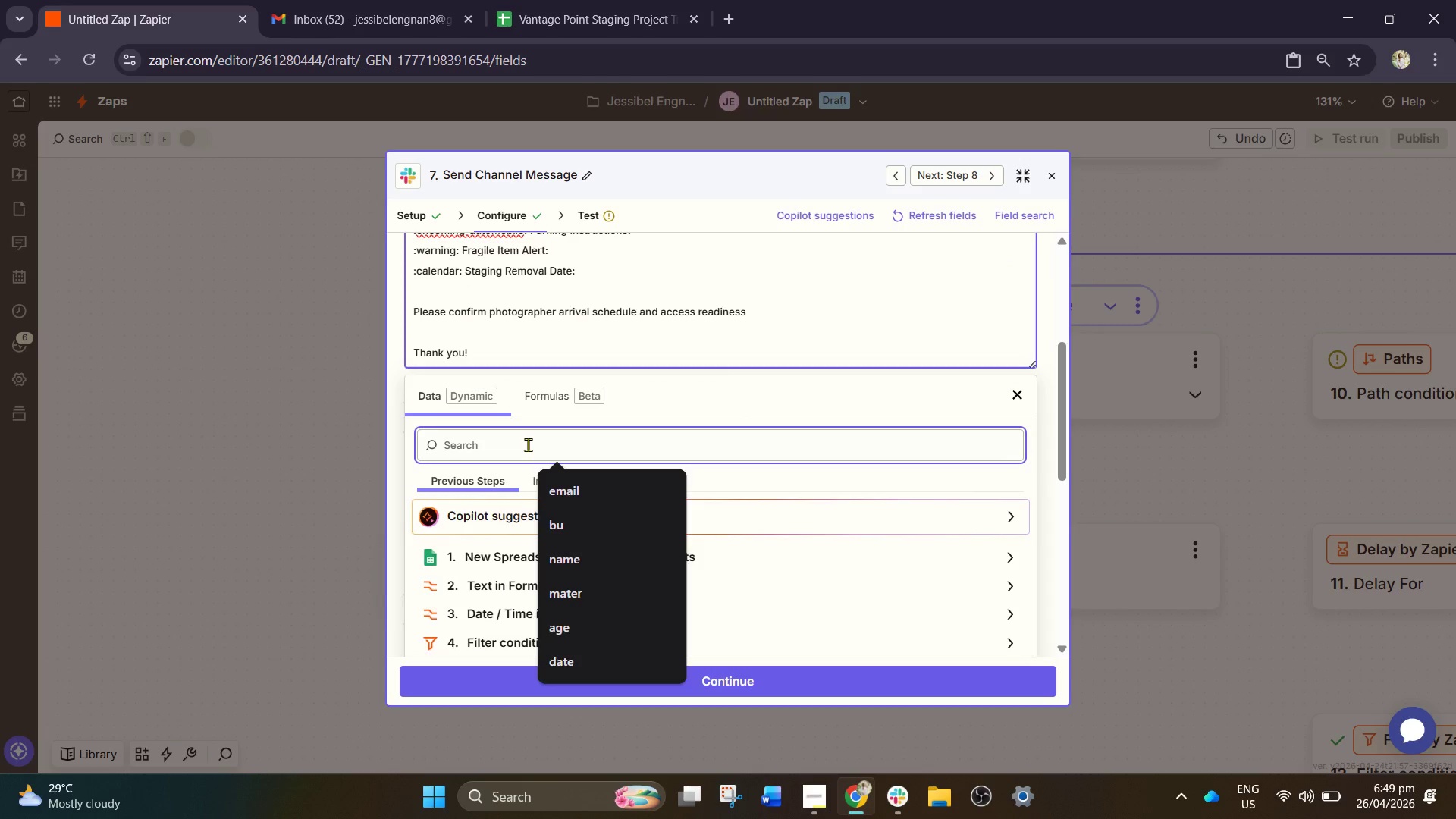 
type(propp)
key(Backspace)
 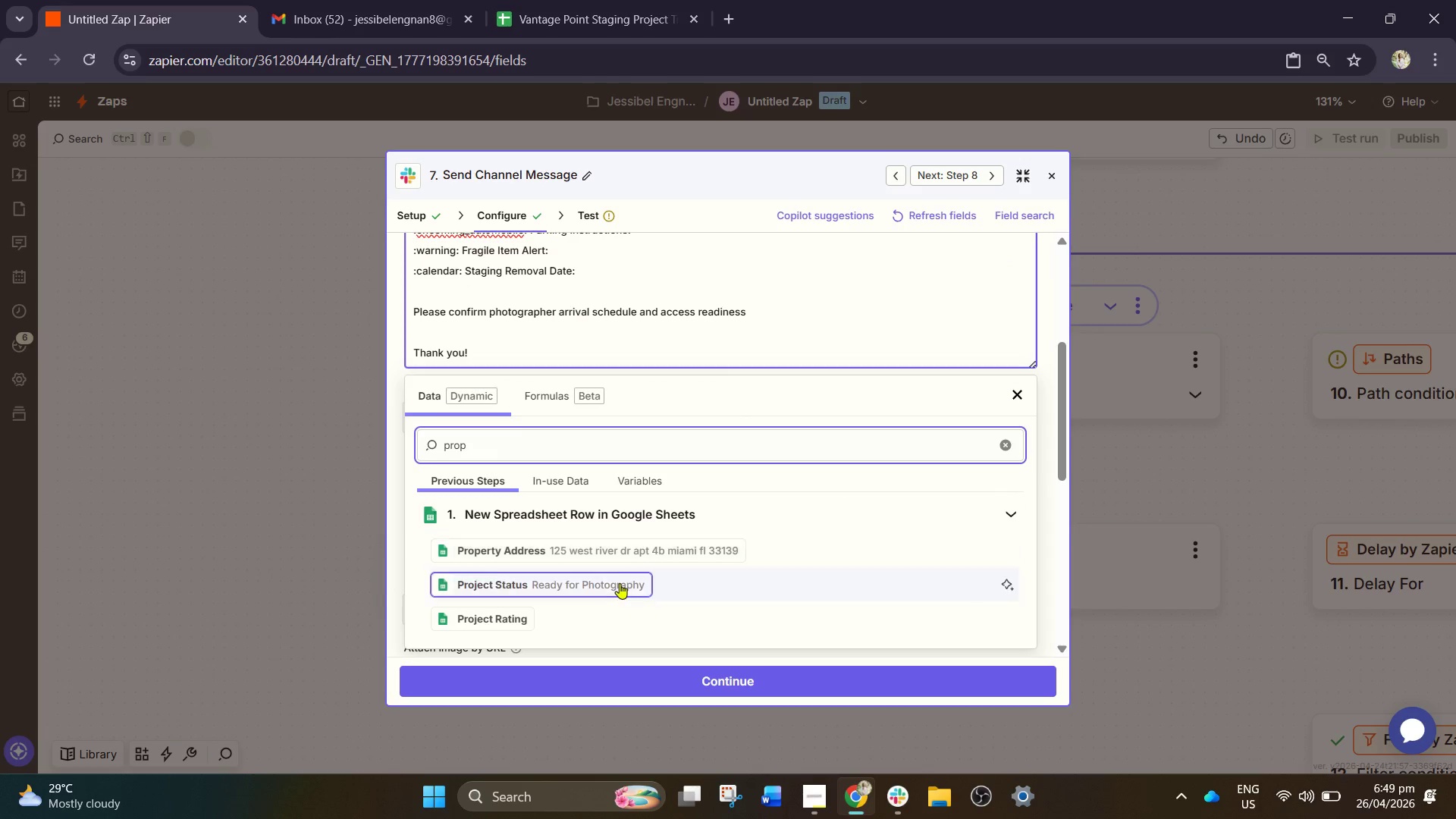 
wait(6.16)
 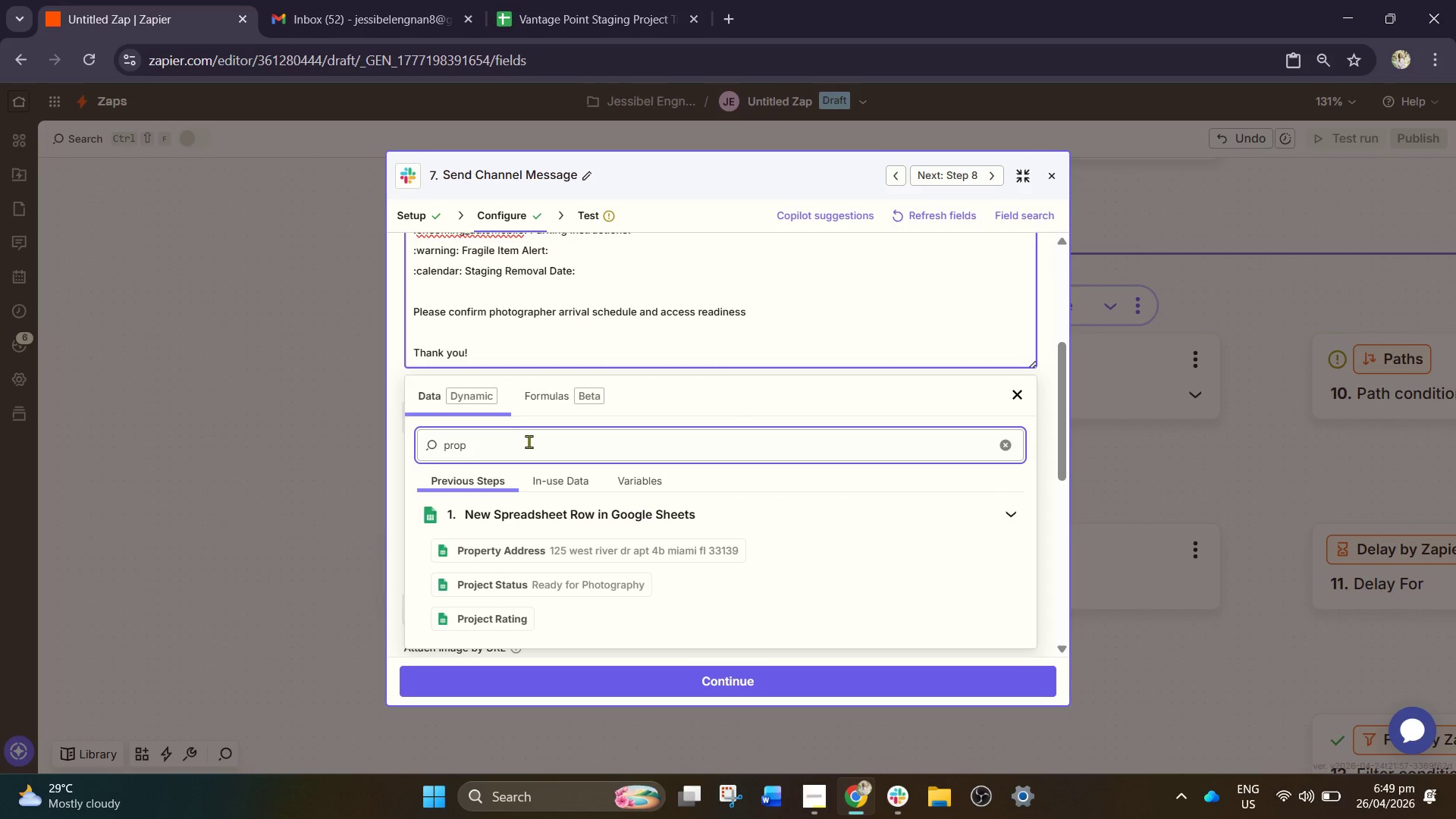 
left_click([587, 557])
 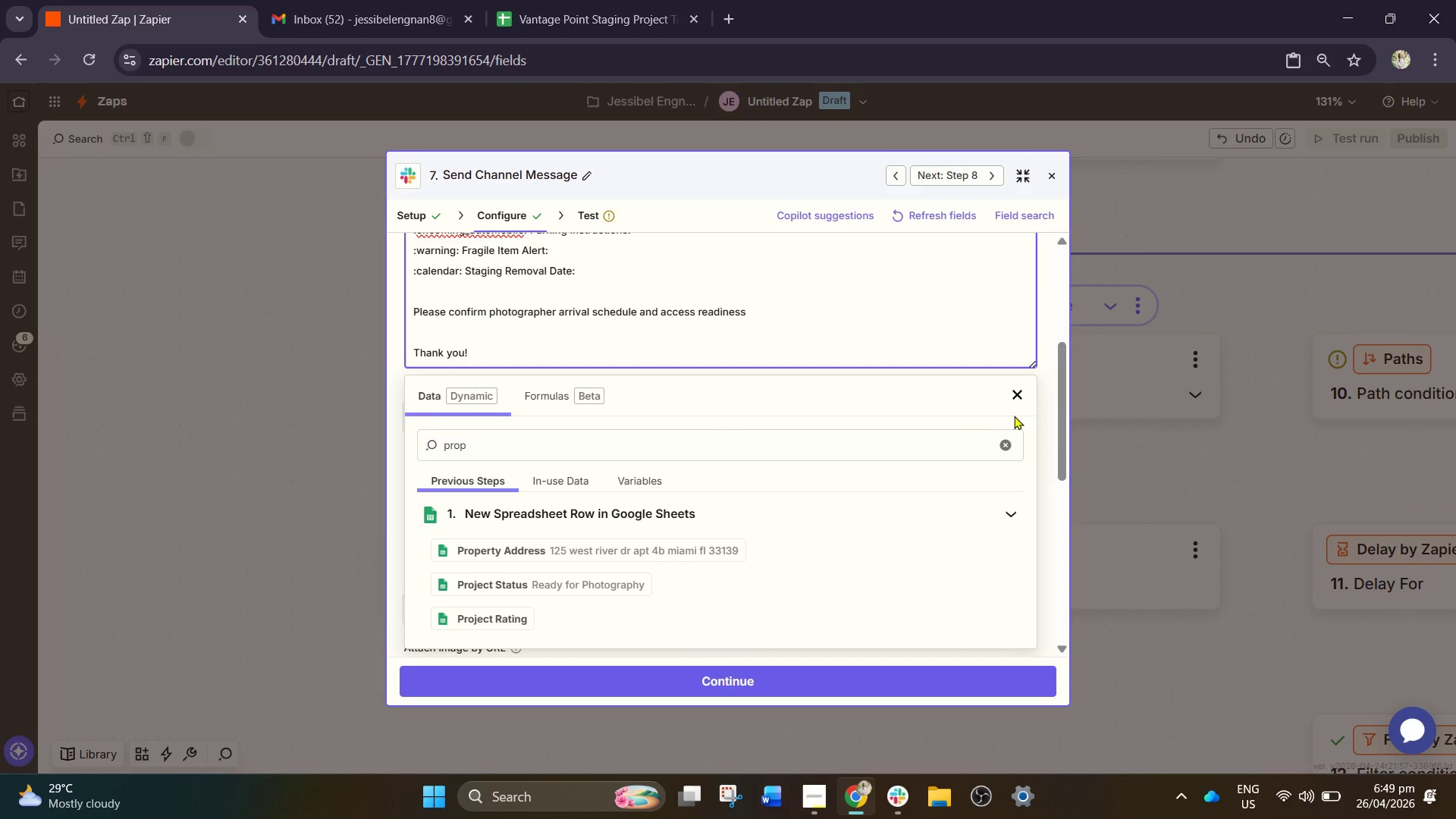 
left_click([1018, 389])
 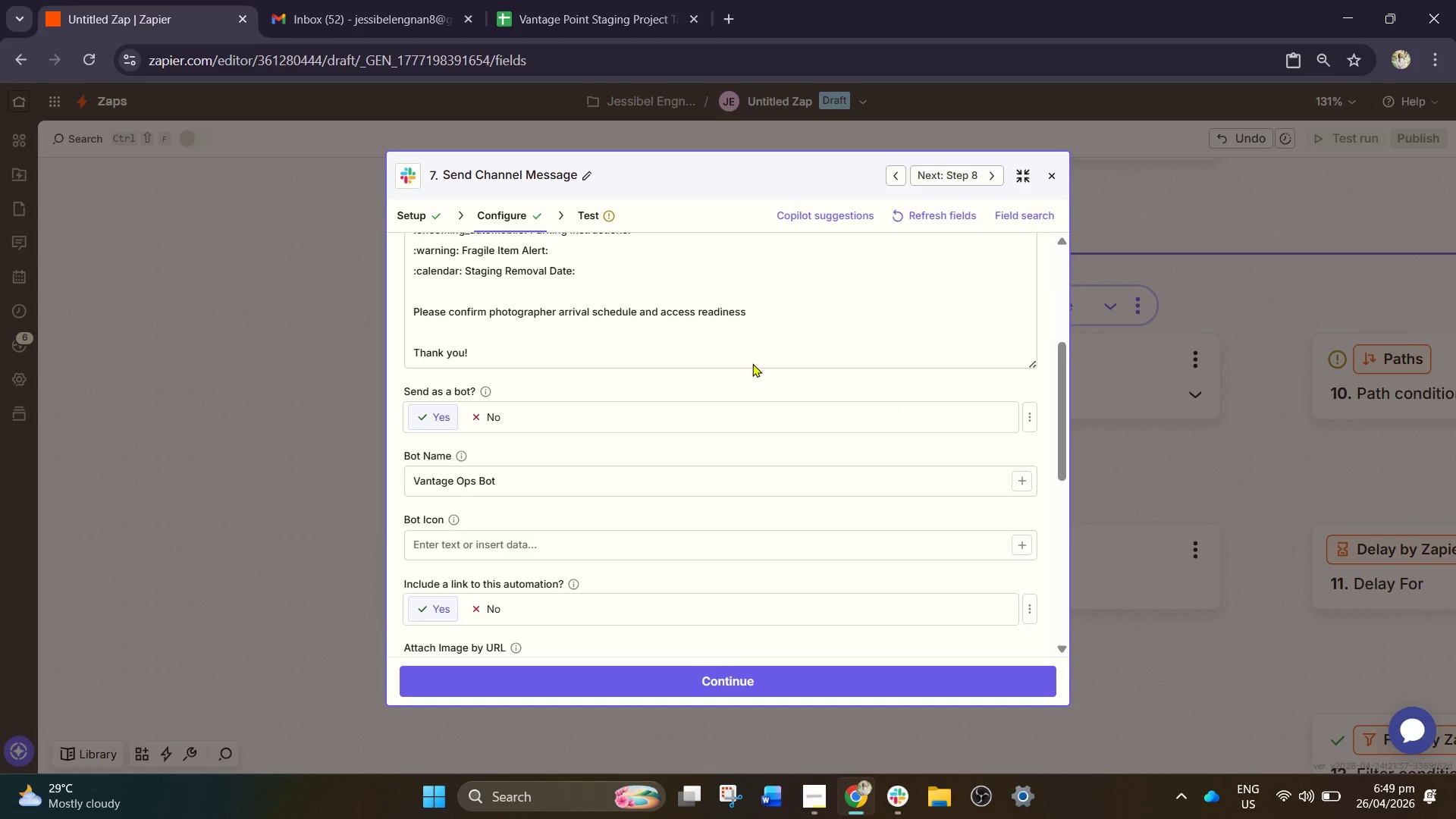 
scroll: coordinate [701, 344], scroll_direction: up, amount: 2.0
 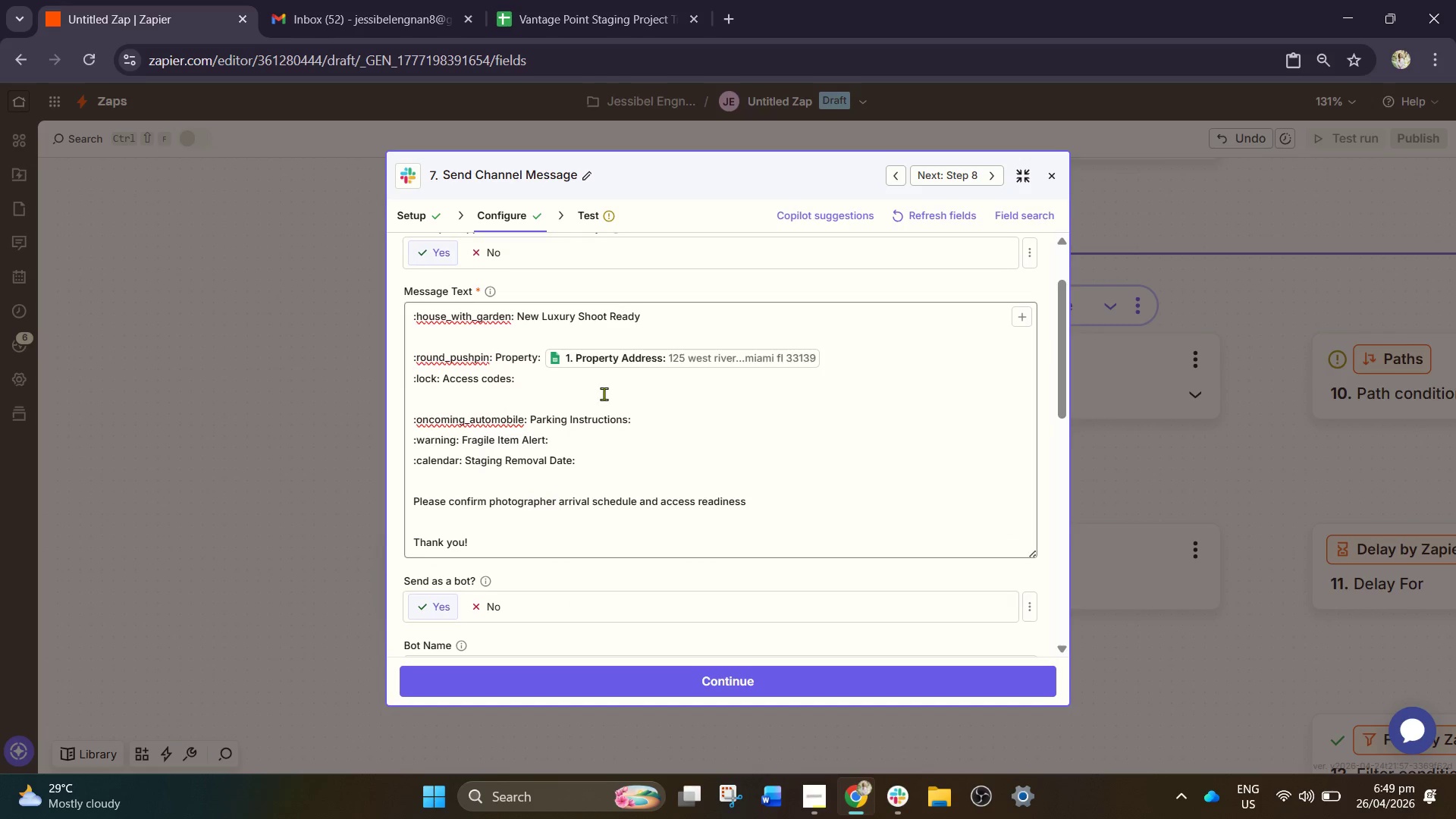 
left_click([580, 394])
 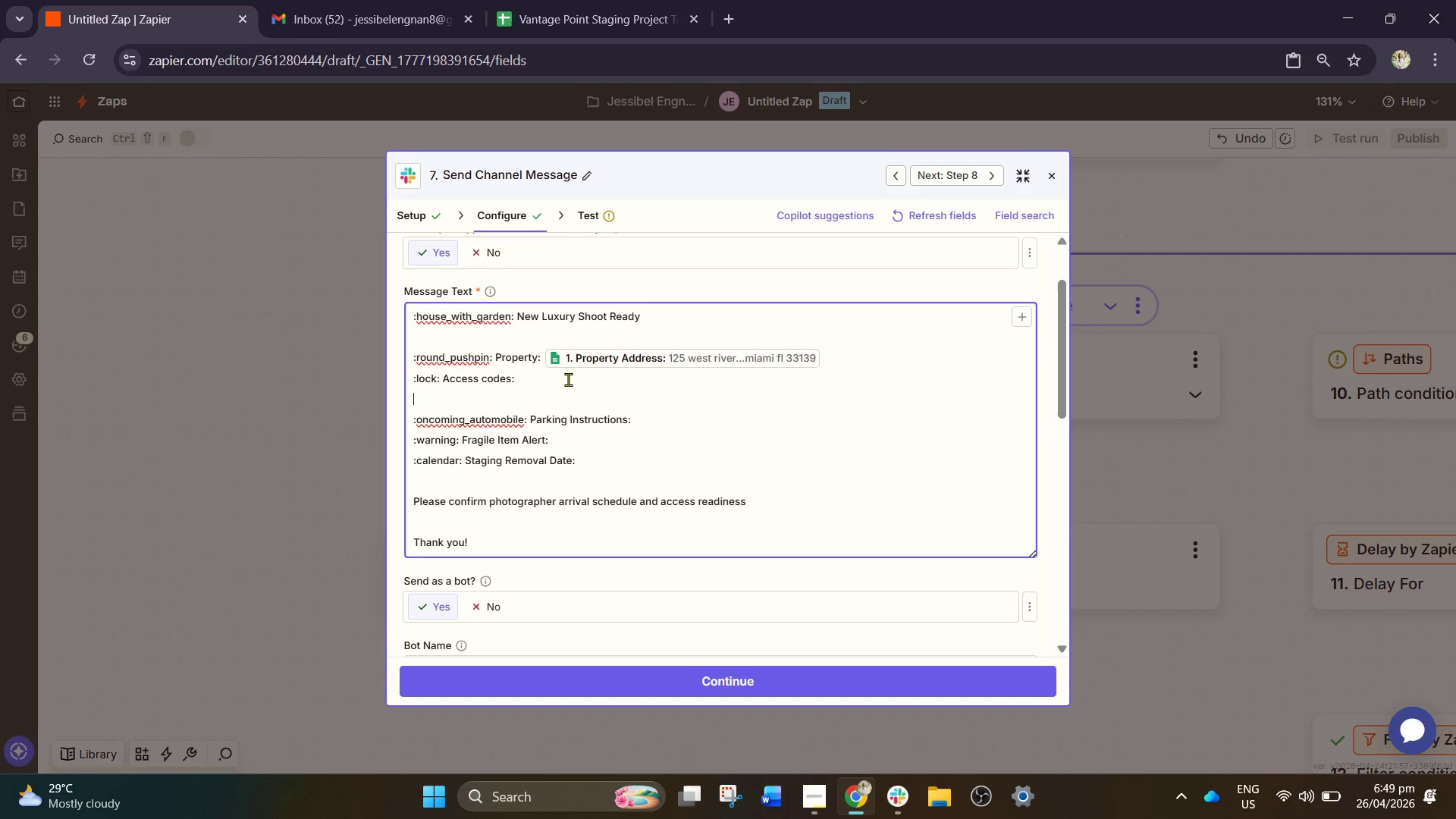 
left_click([567, 377])
 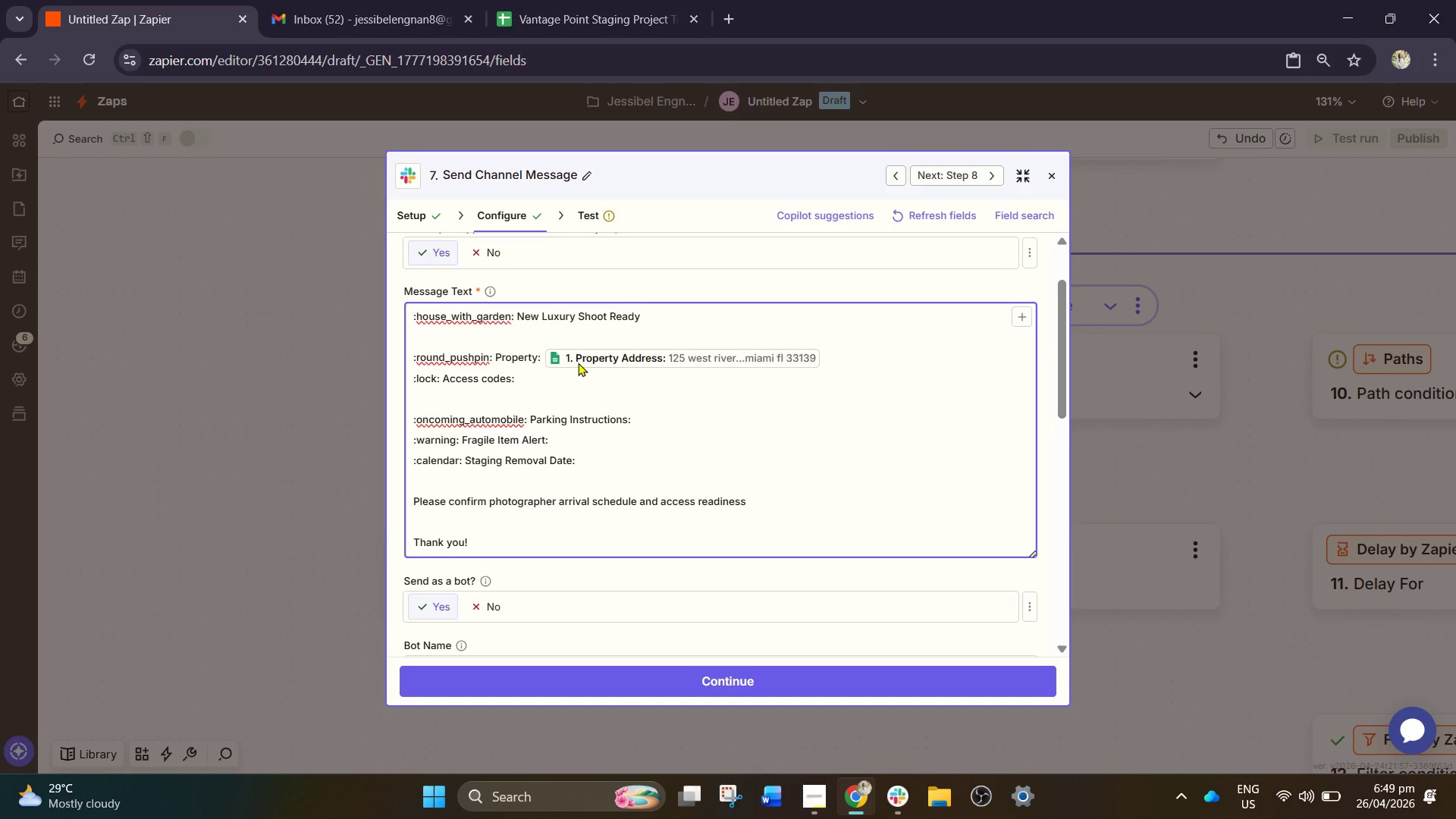 
key(Space)
 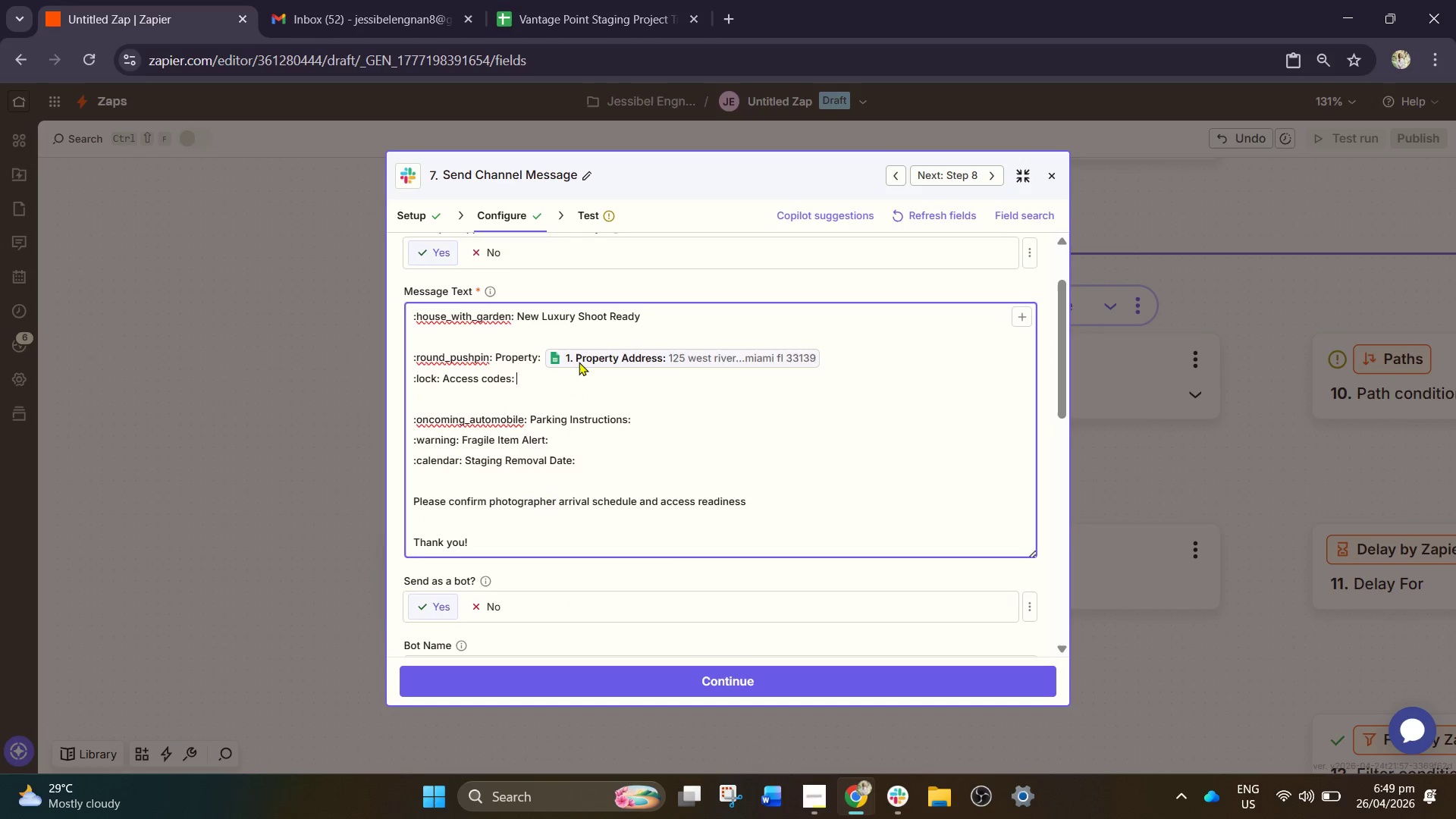 
key(Slash)
 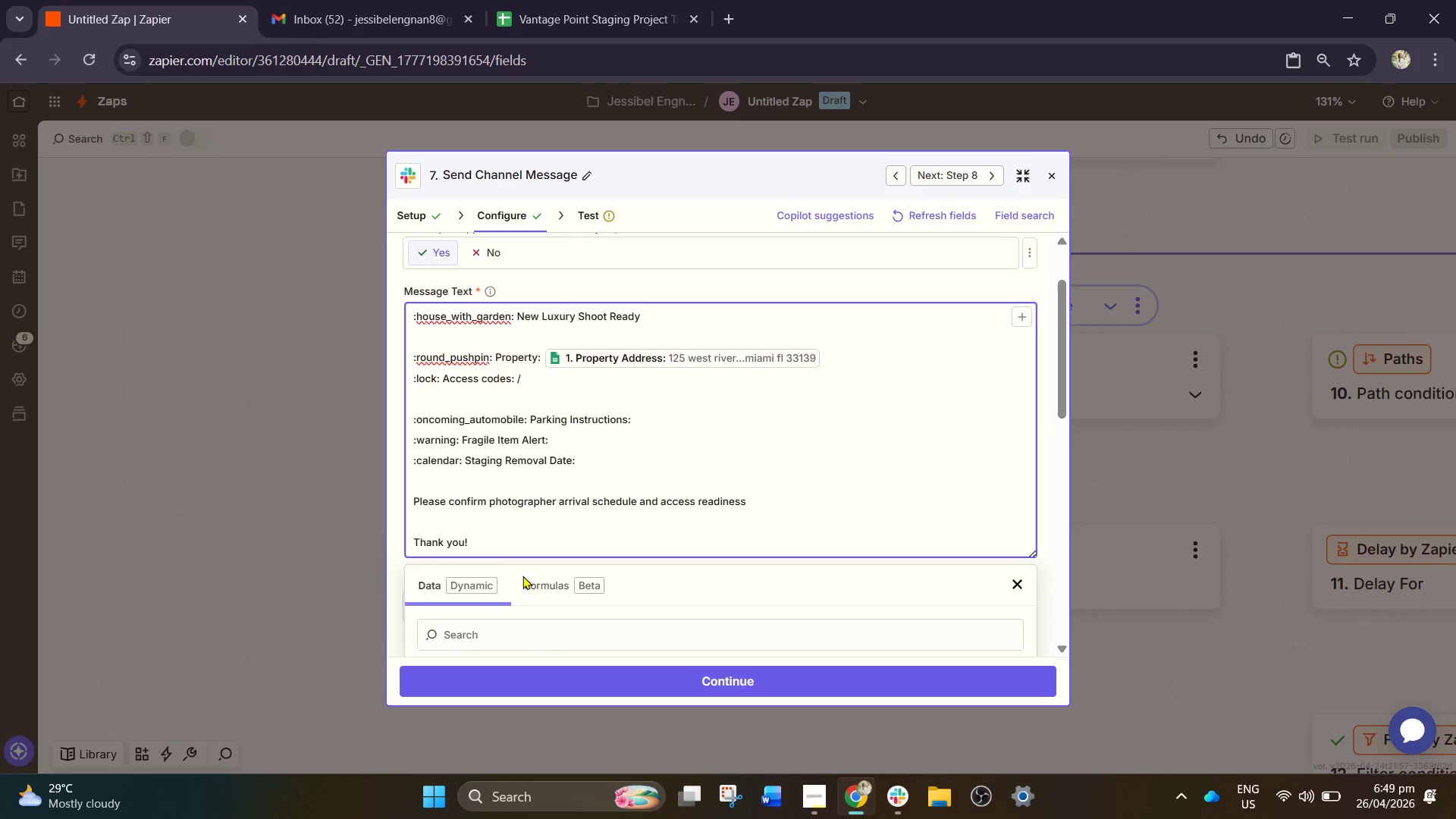 
left_click([506, 638])
 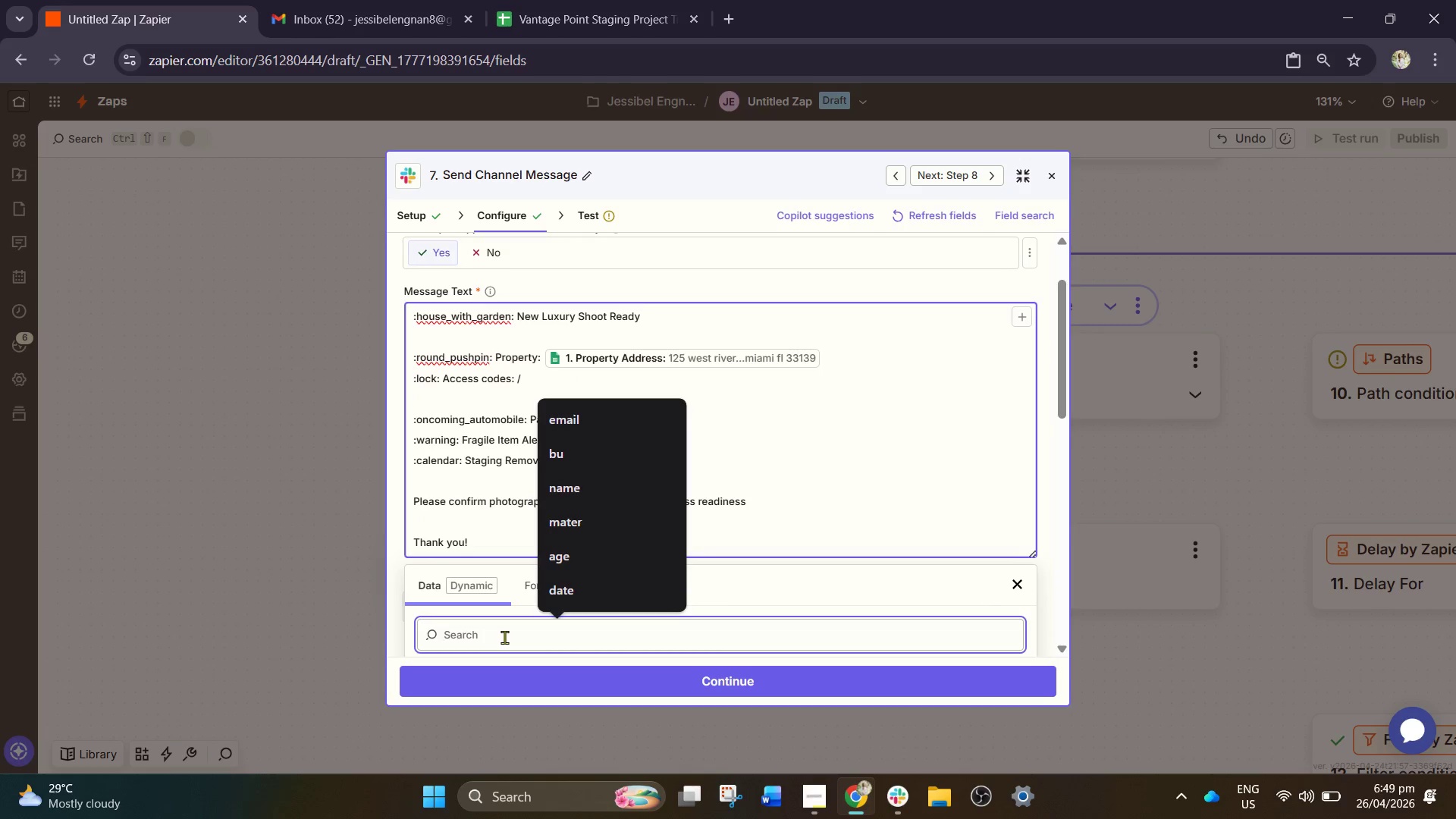 
type(acess)
 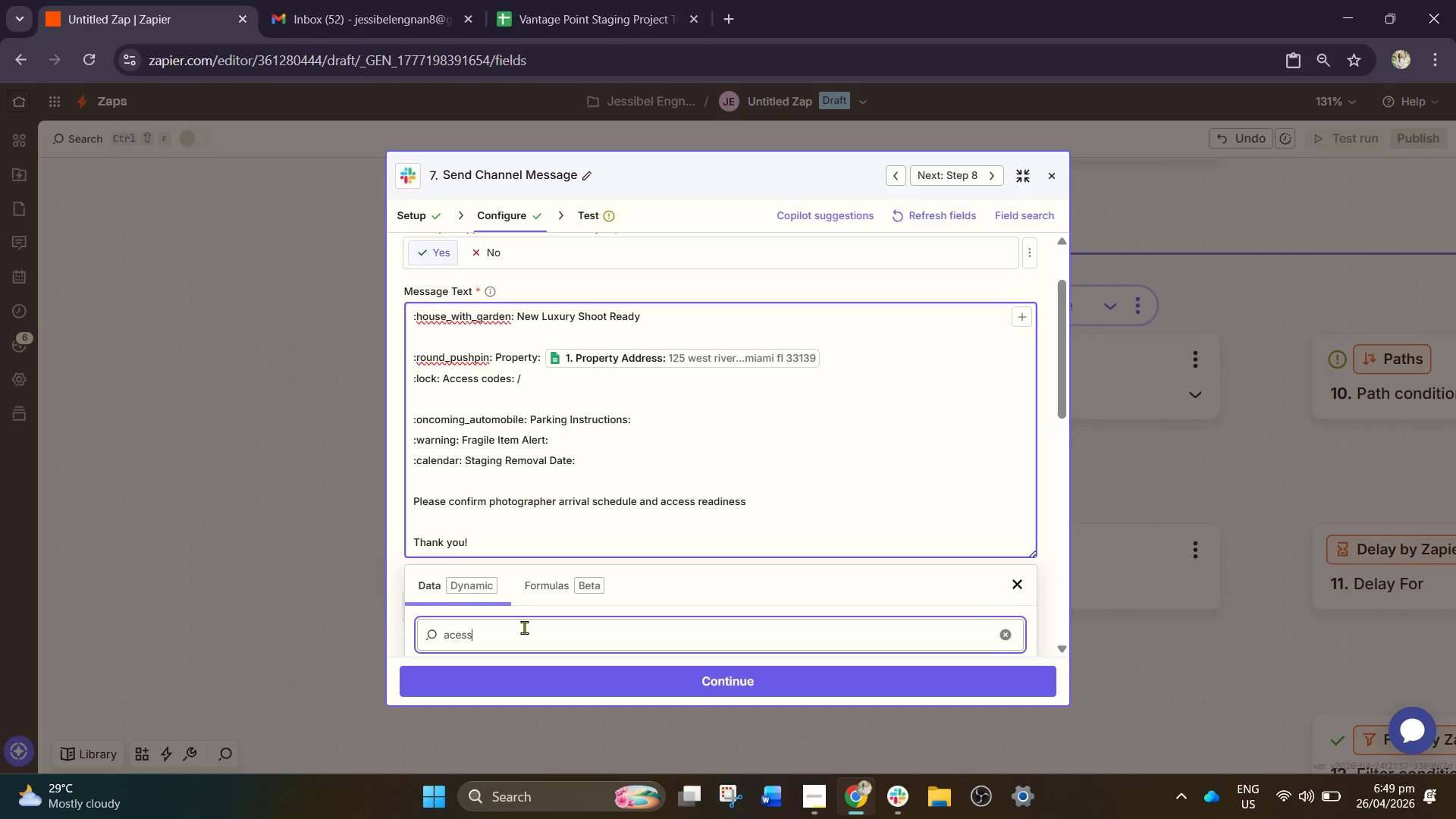 
scroll: coordinate [525, 626], scroll_direction: down, amount: 1.0
 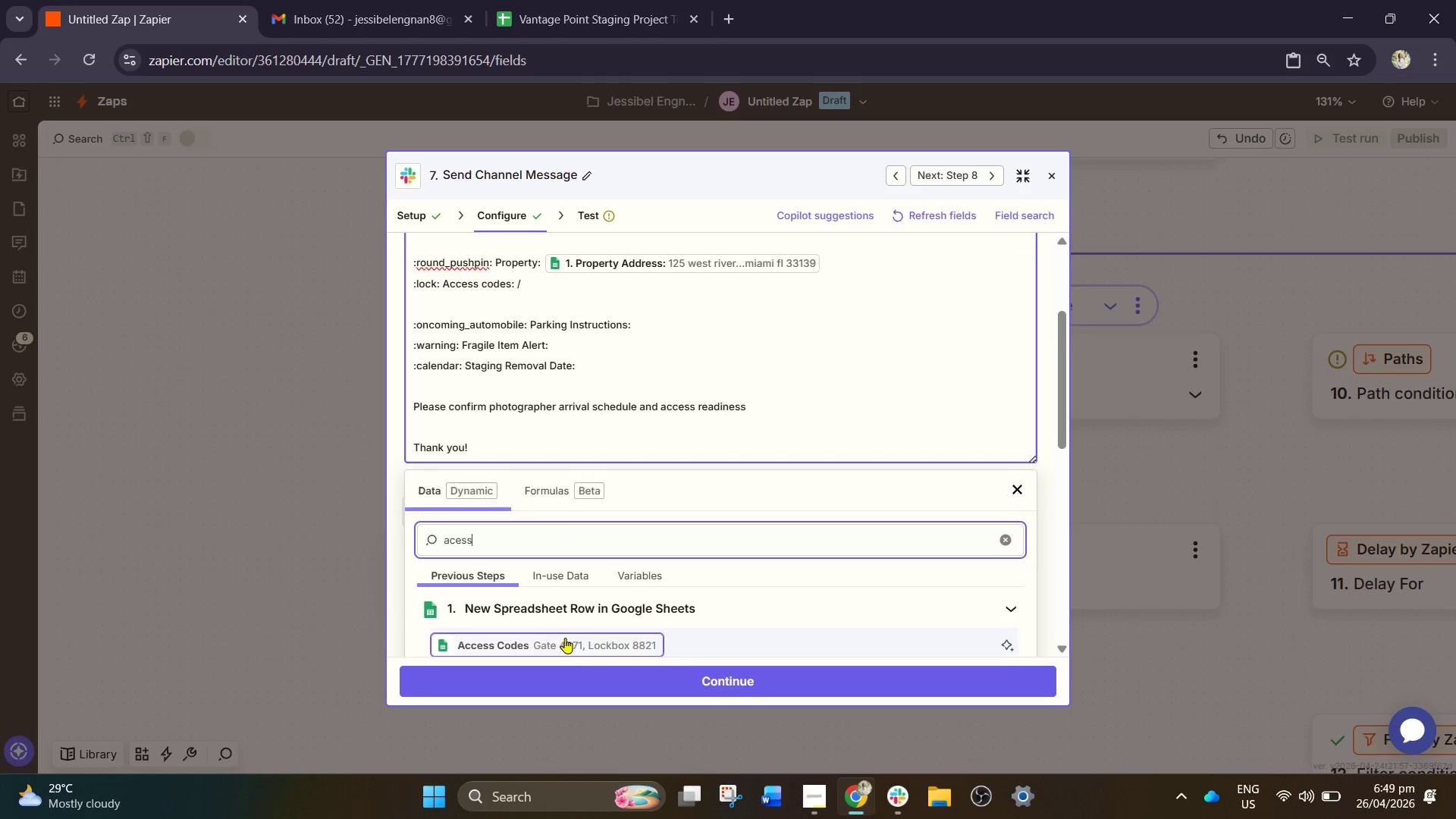 
left_click([565, 642])
 